 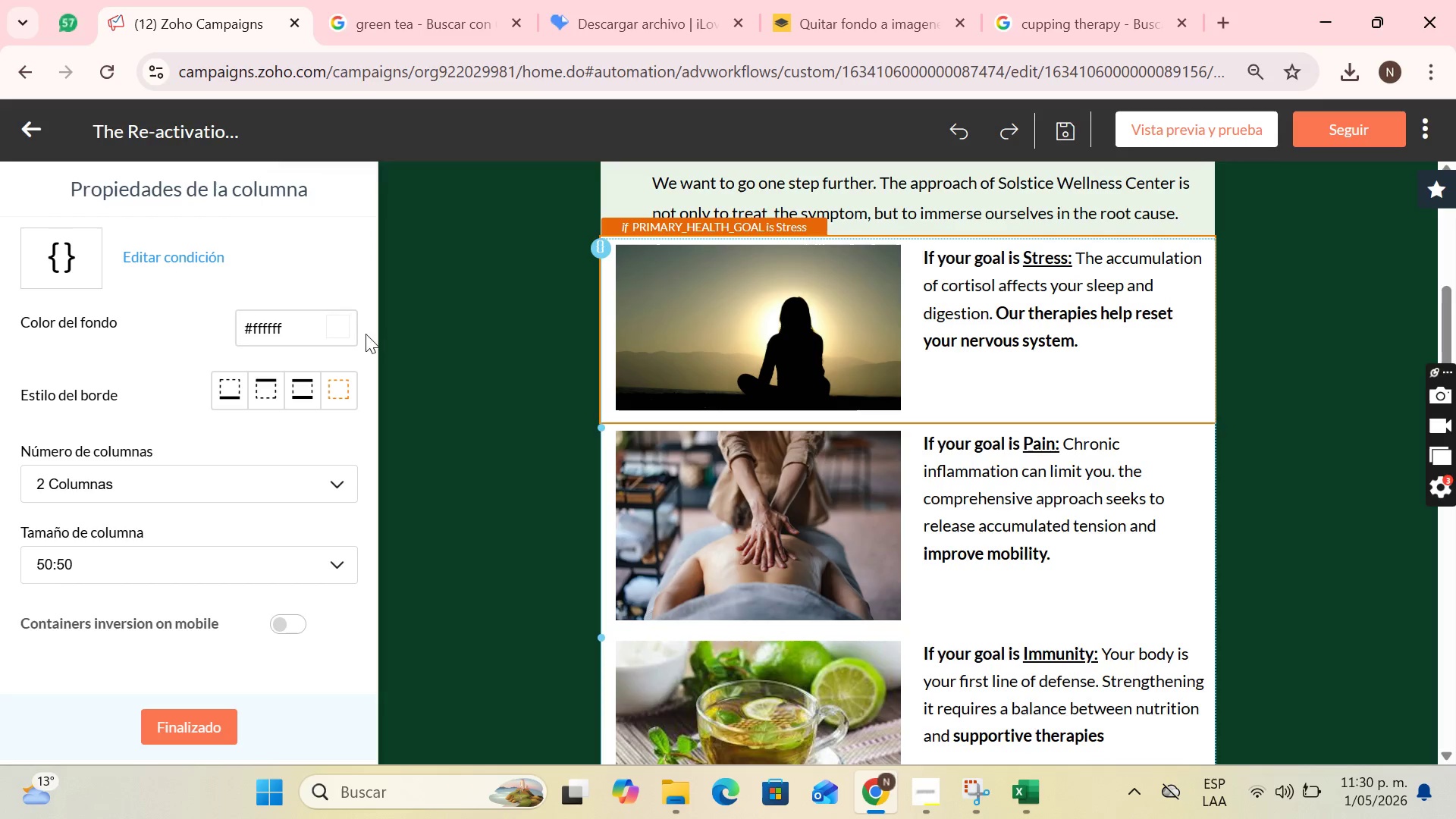 
left_click([603, 240])
 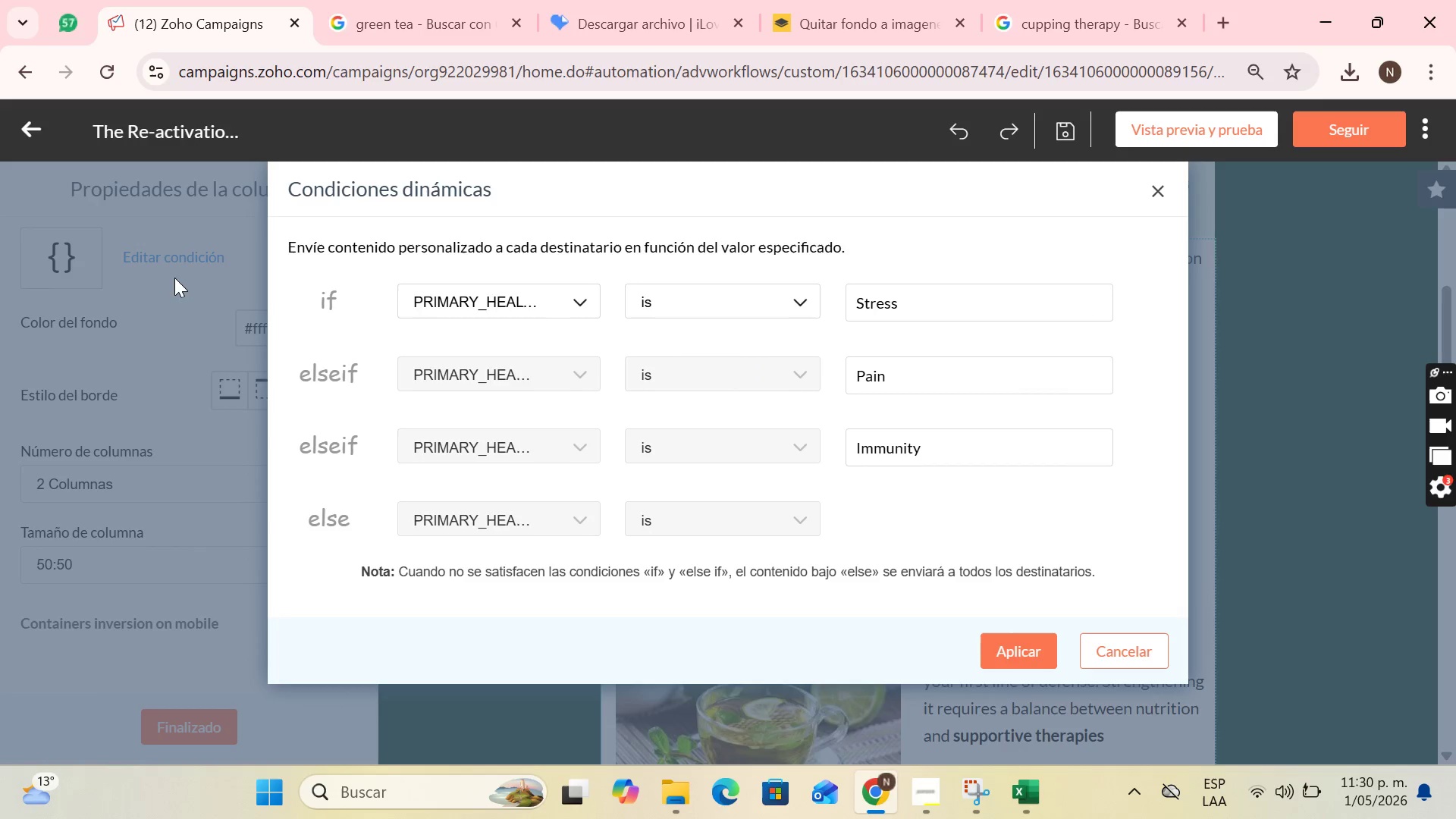 
left_click([170, 275])
 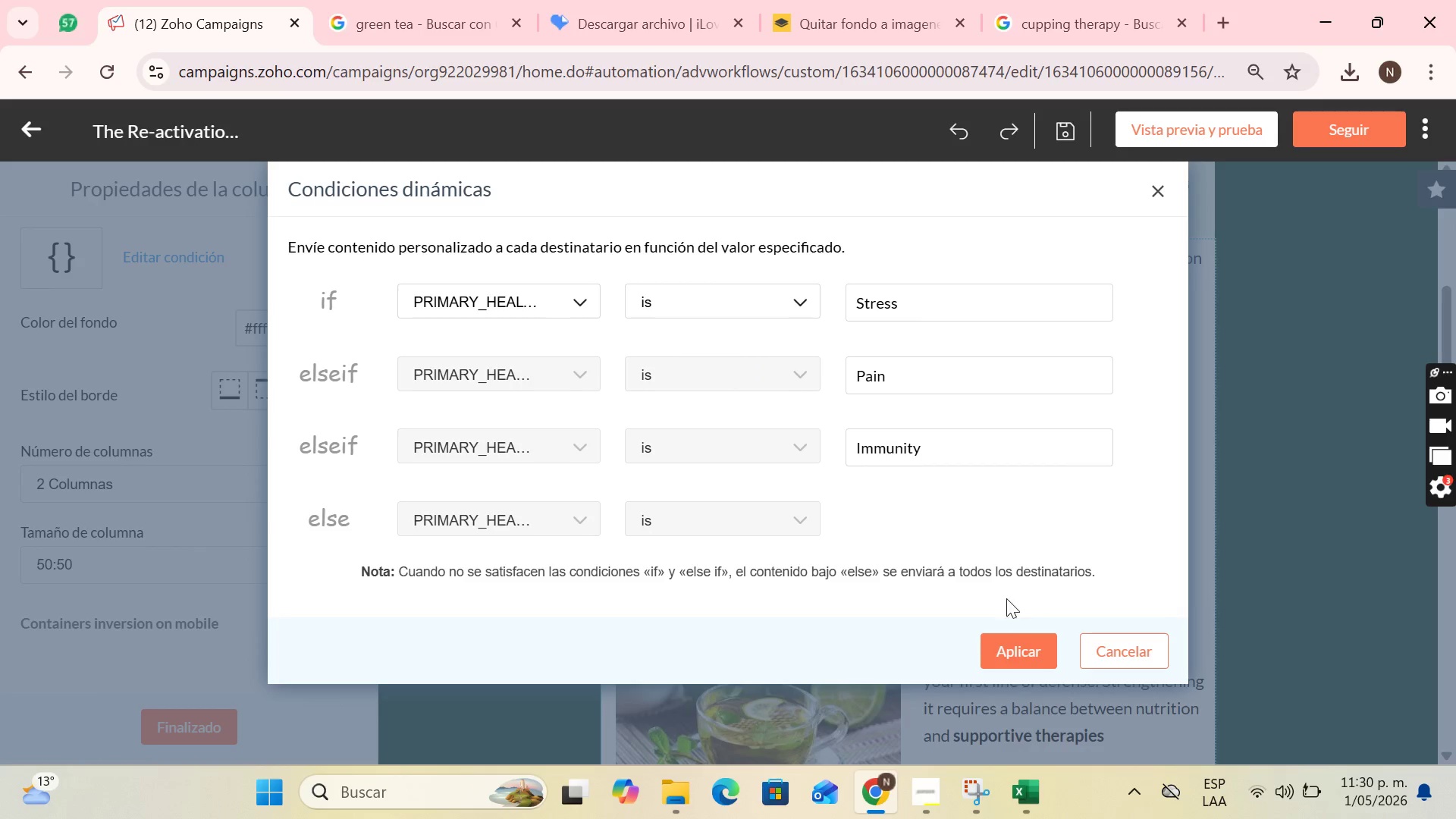 
left_click([1130, 654])
 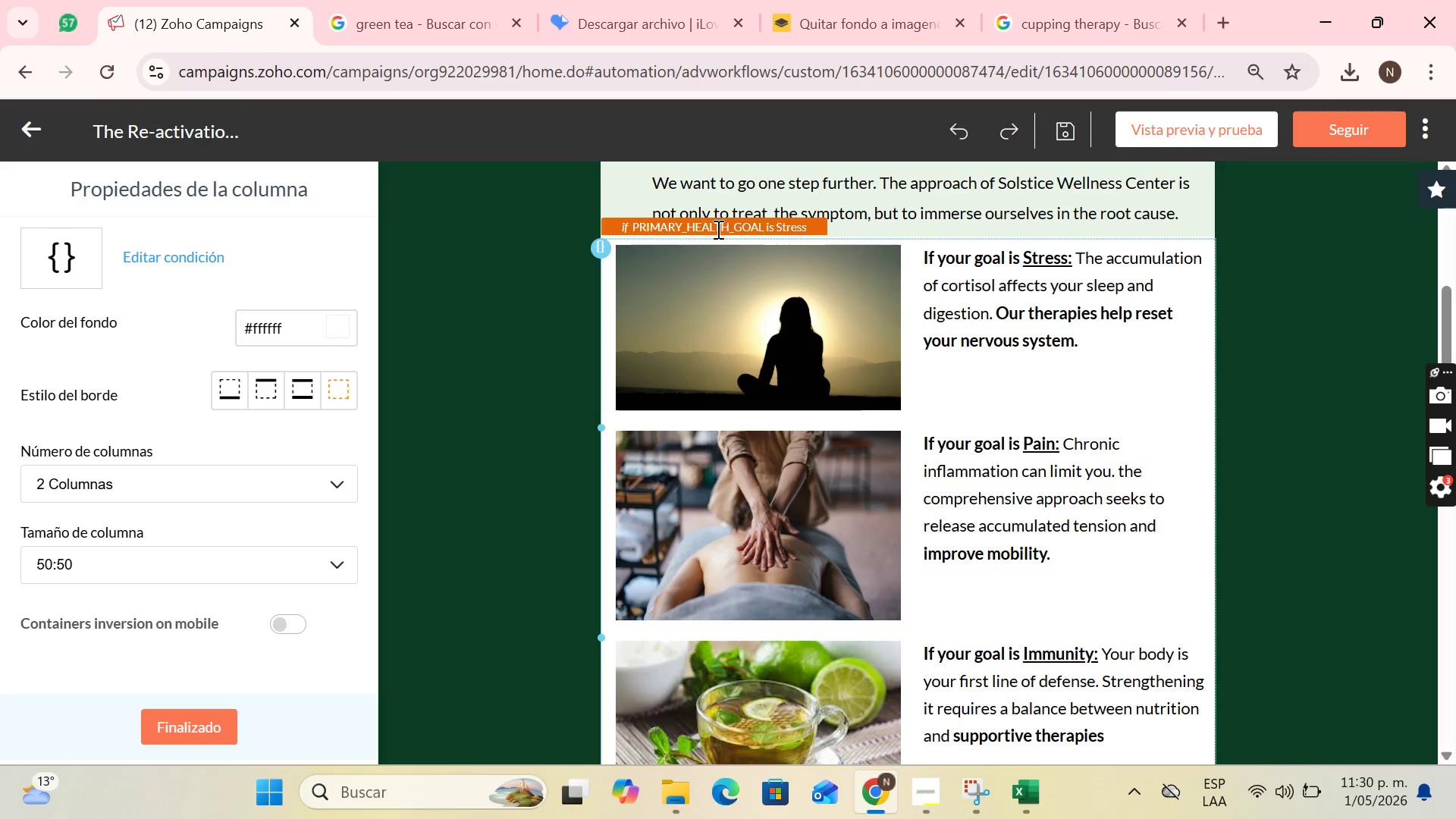 
left_click([604, 251])
 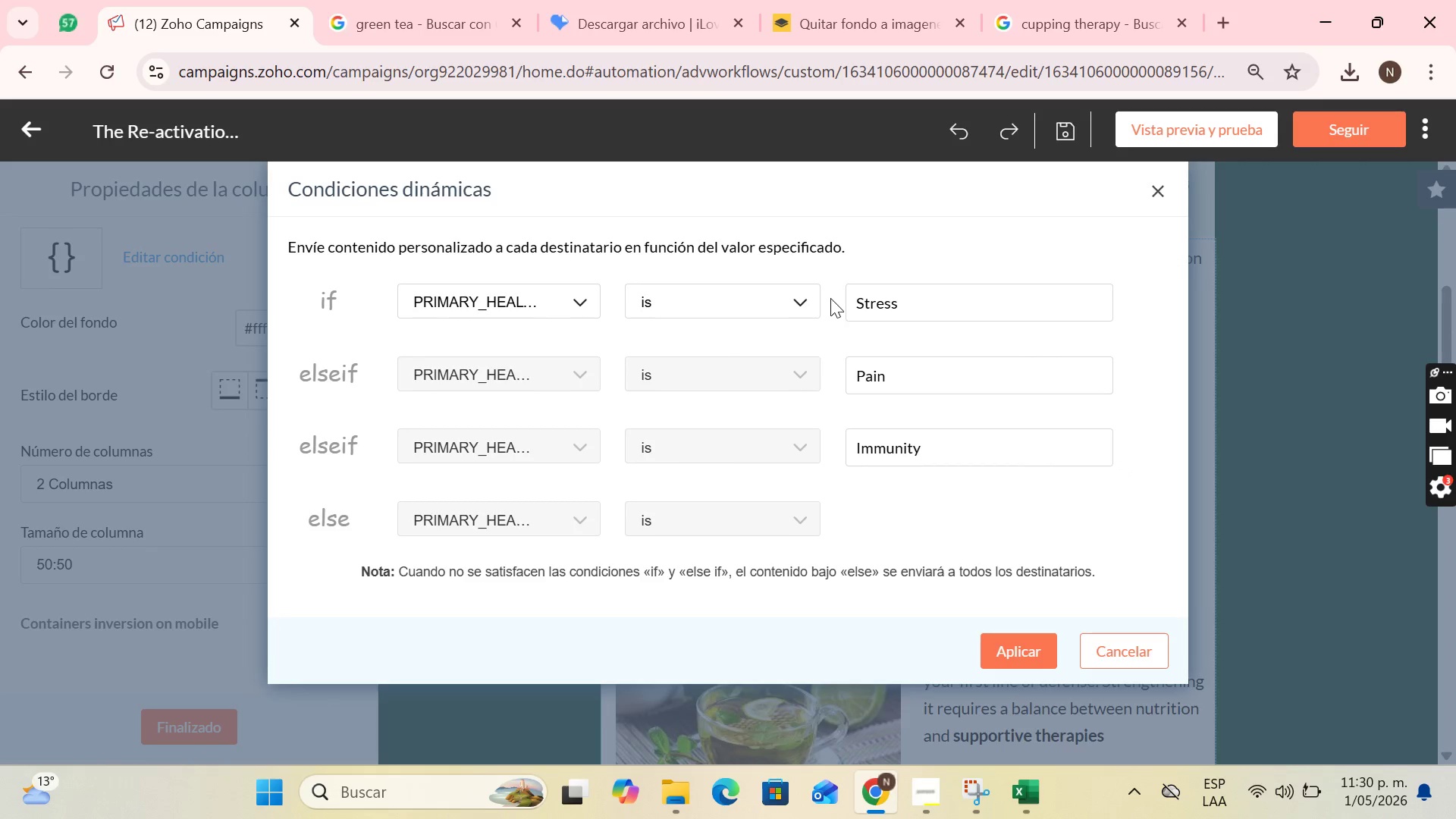 
left_click([584, 300])
 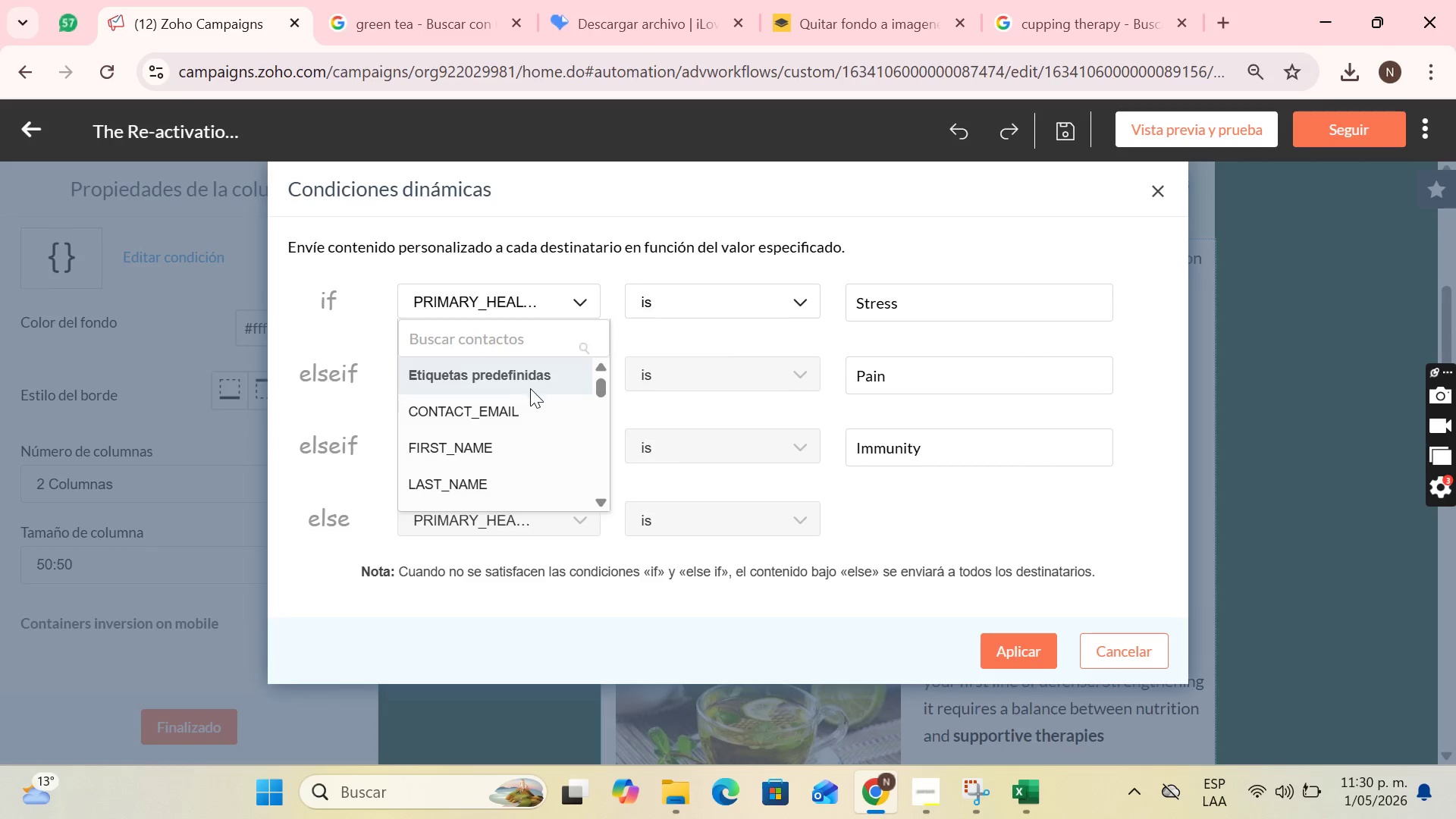 
scroll: coordinate [507, 397], scroll_direction: down, amount: 16.0
 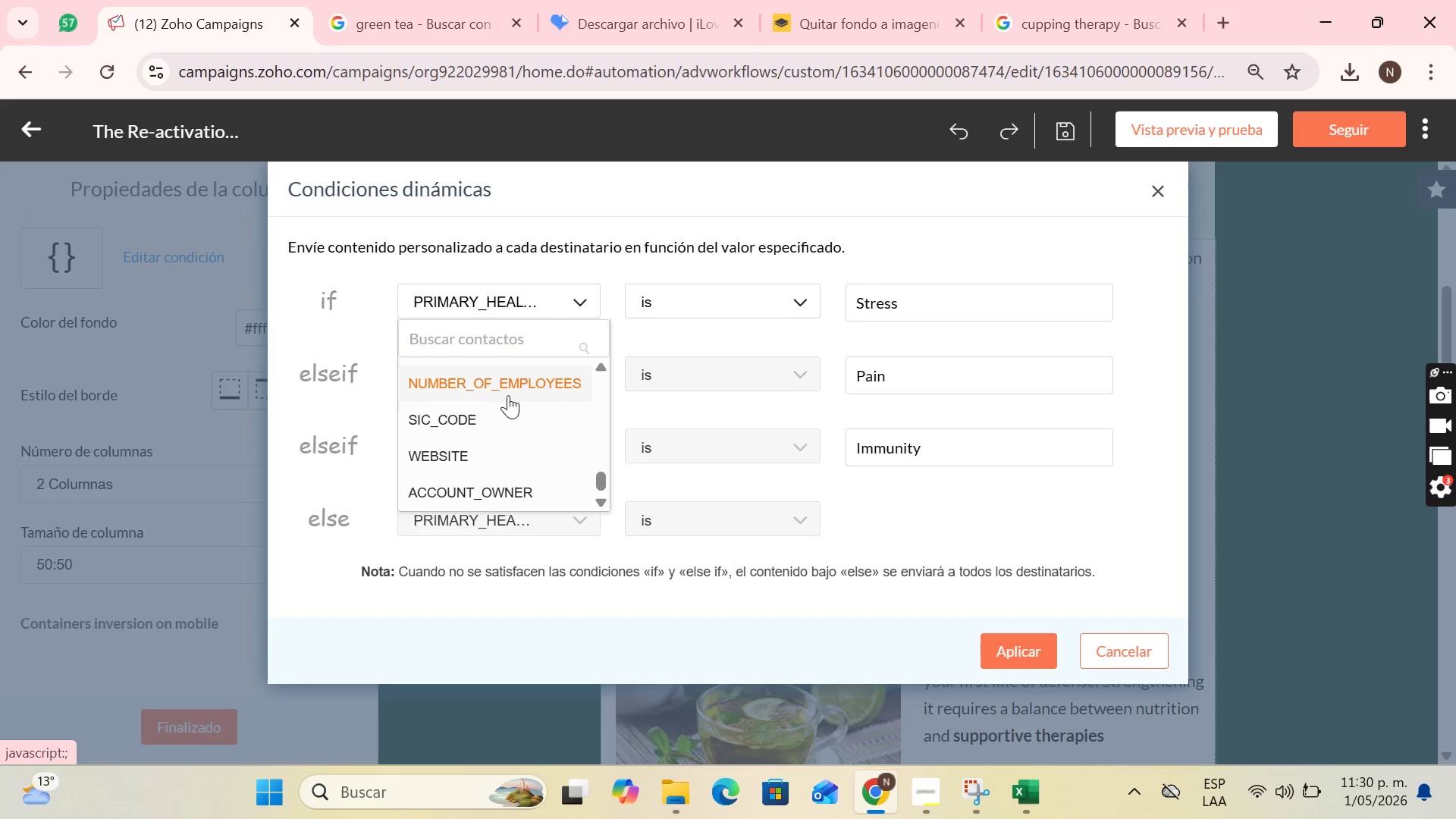 
scroll: coordinate [510, 399], scroll_direction: down, amount: 4.0
 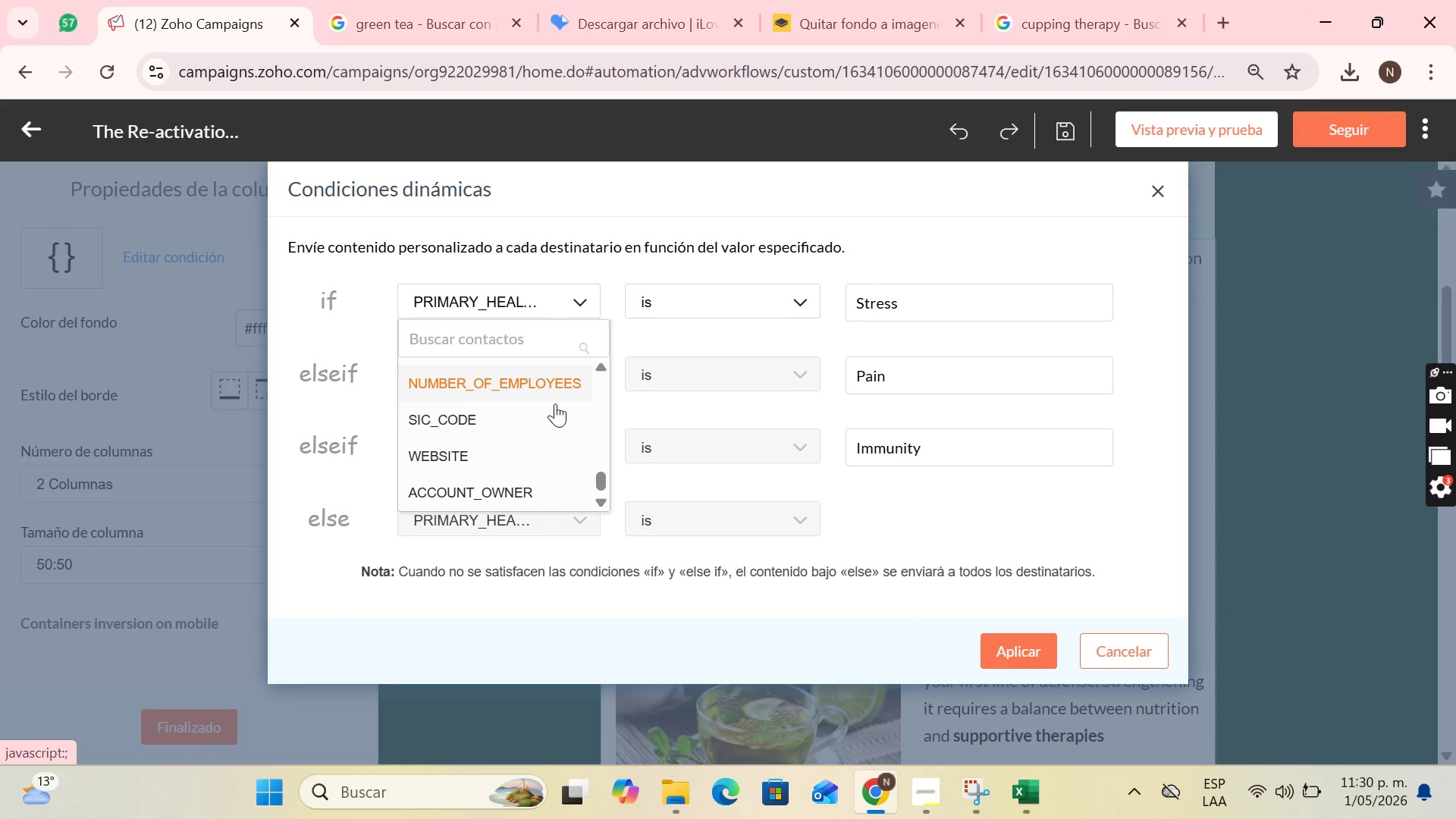 
scroll: coordinate [573, 393], scroll_direction: up, amount: 17.0
 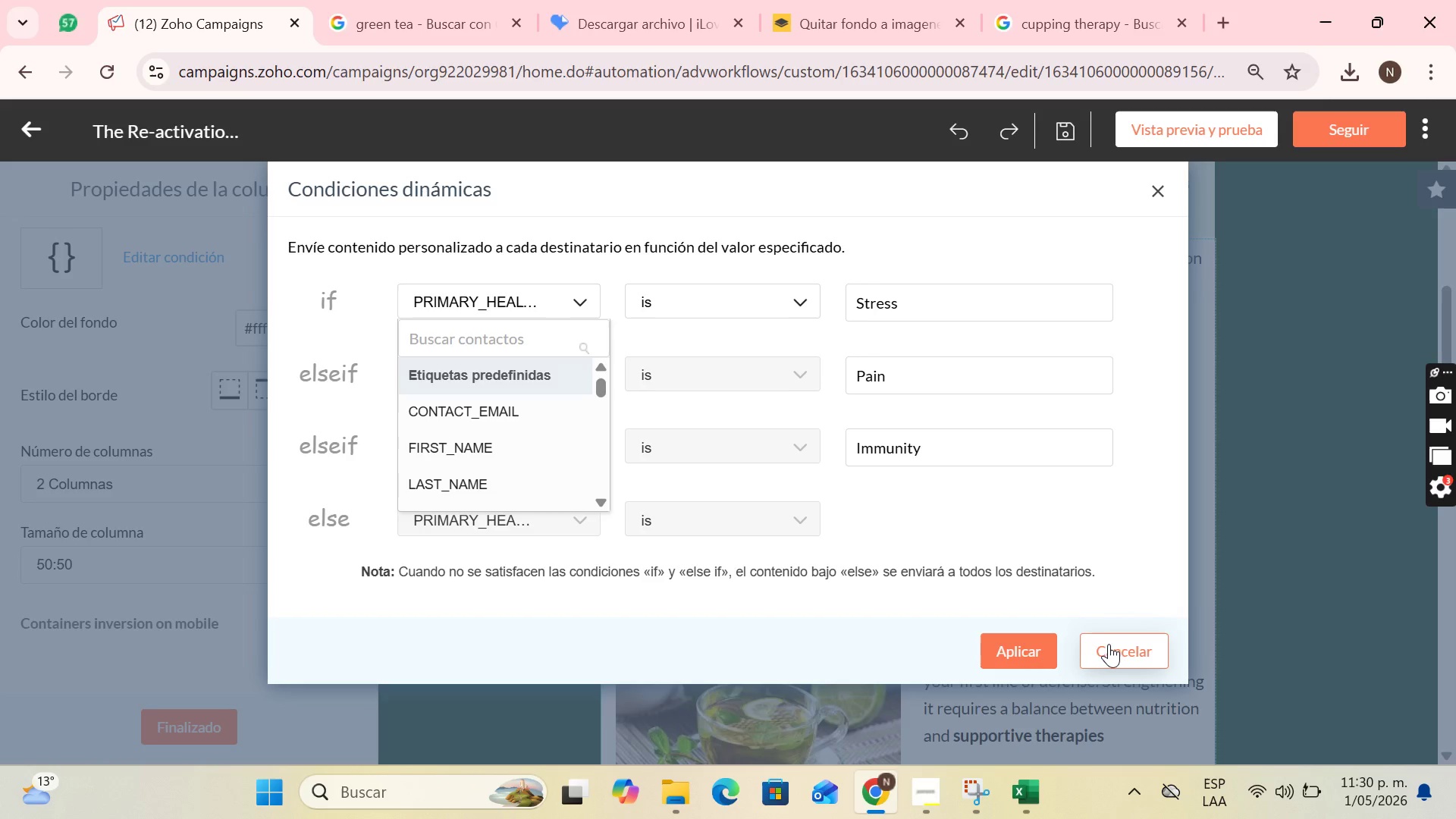 
wait(14.39)
 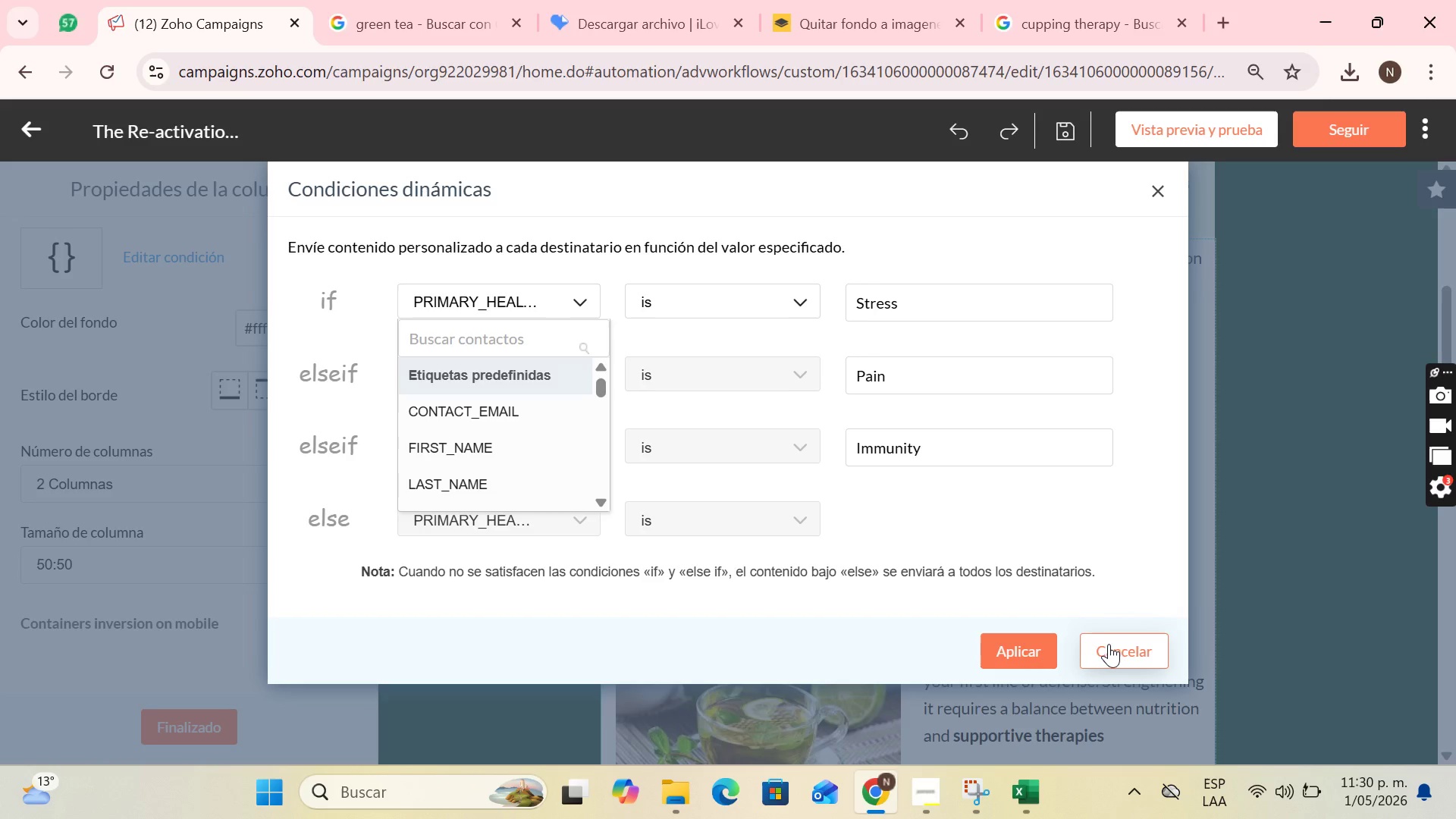 
left_click([47, 122])
 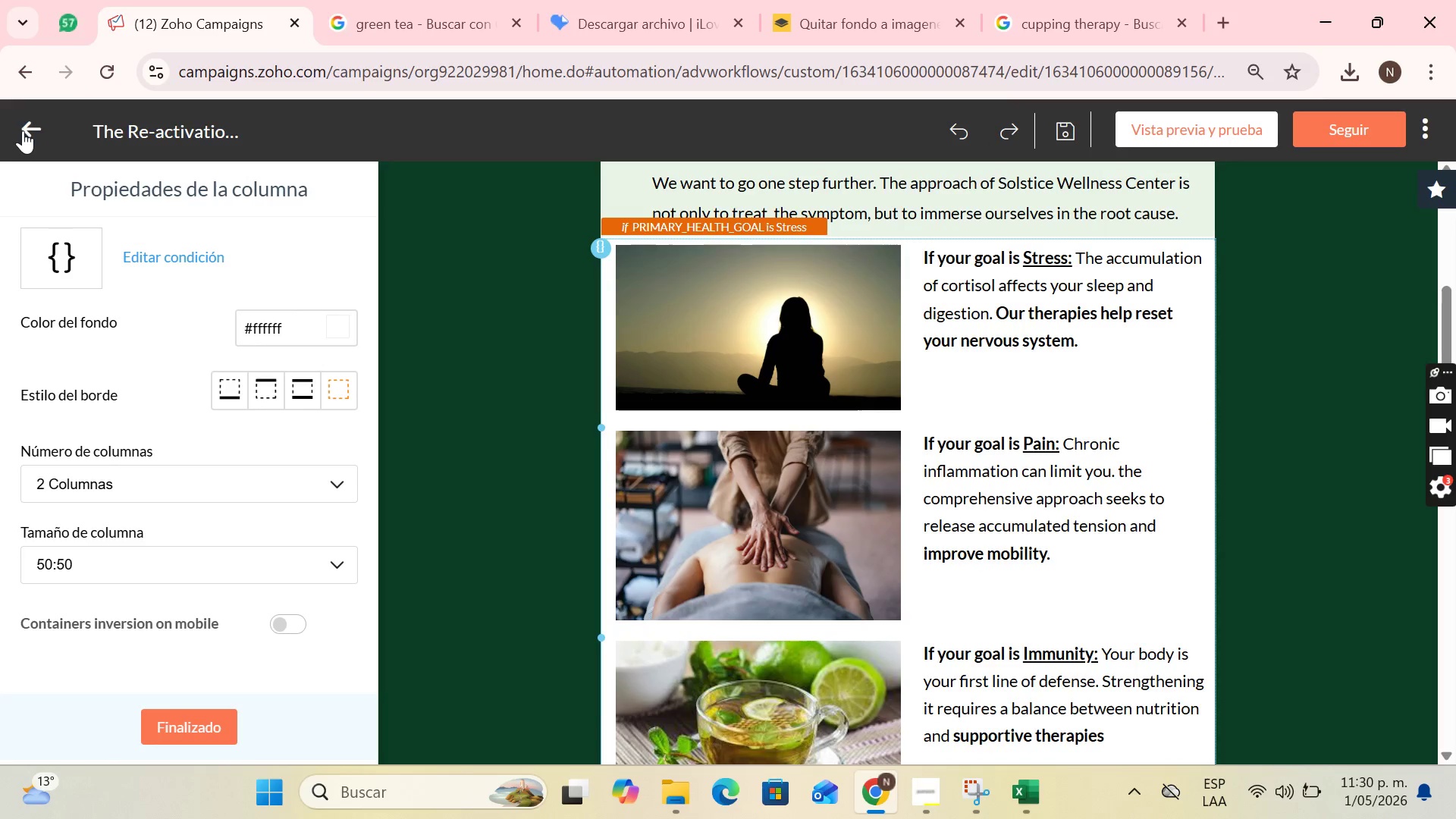 
left_click([27, 131])
 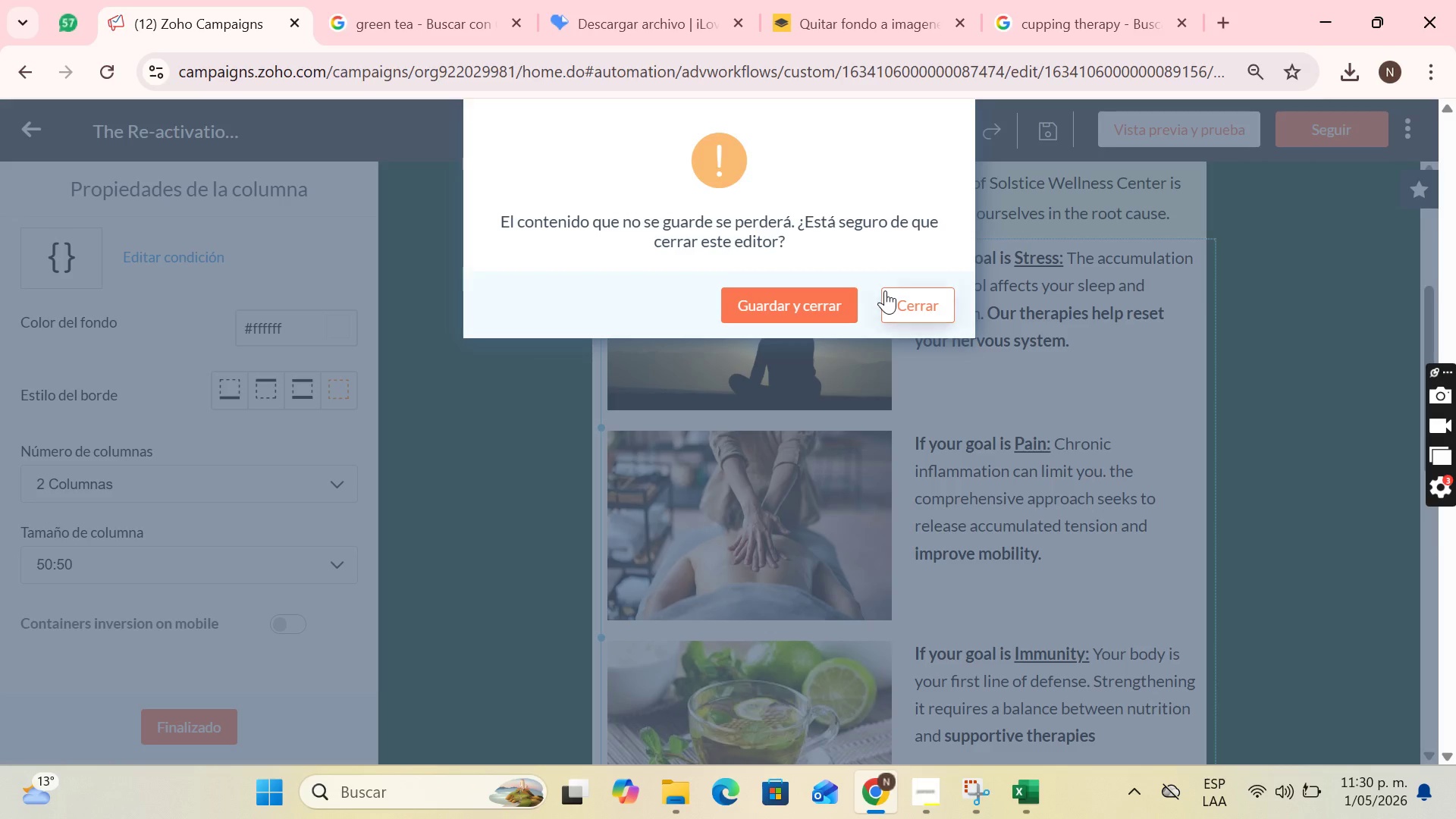 
left_click([901, 297])
 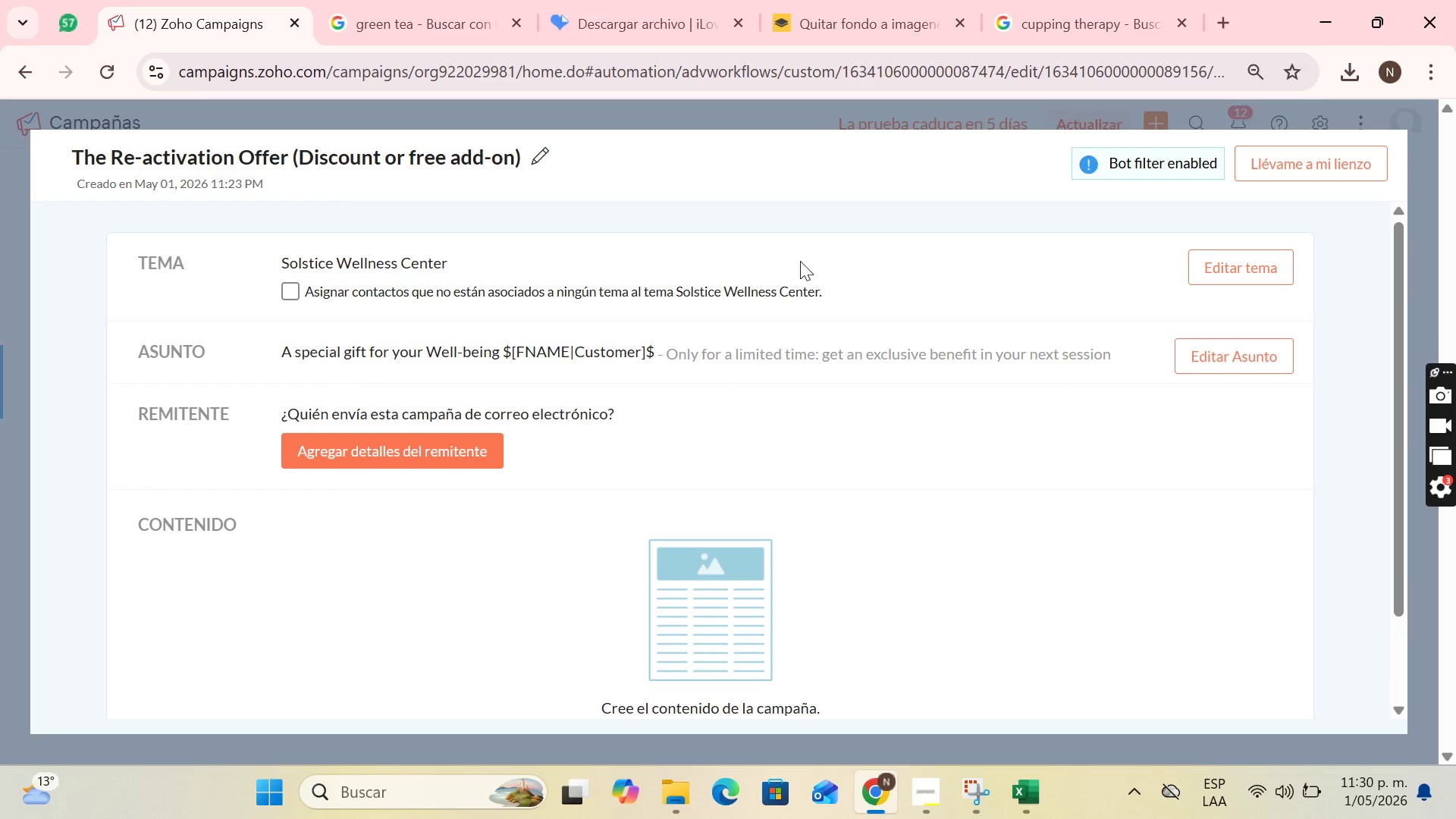 
scroll: coordinate [626, 557], scroll_direction: down, amount: 3.0
 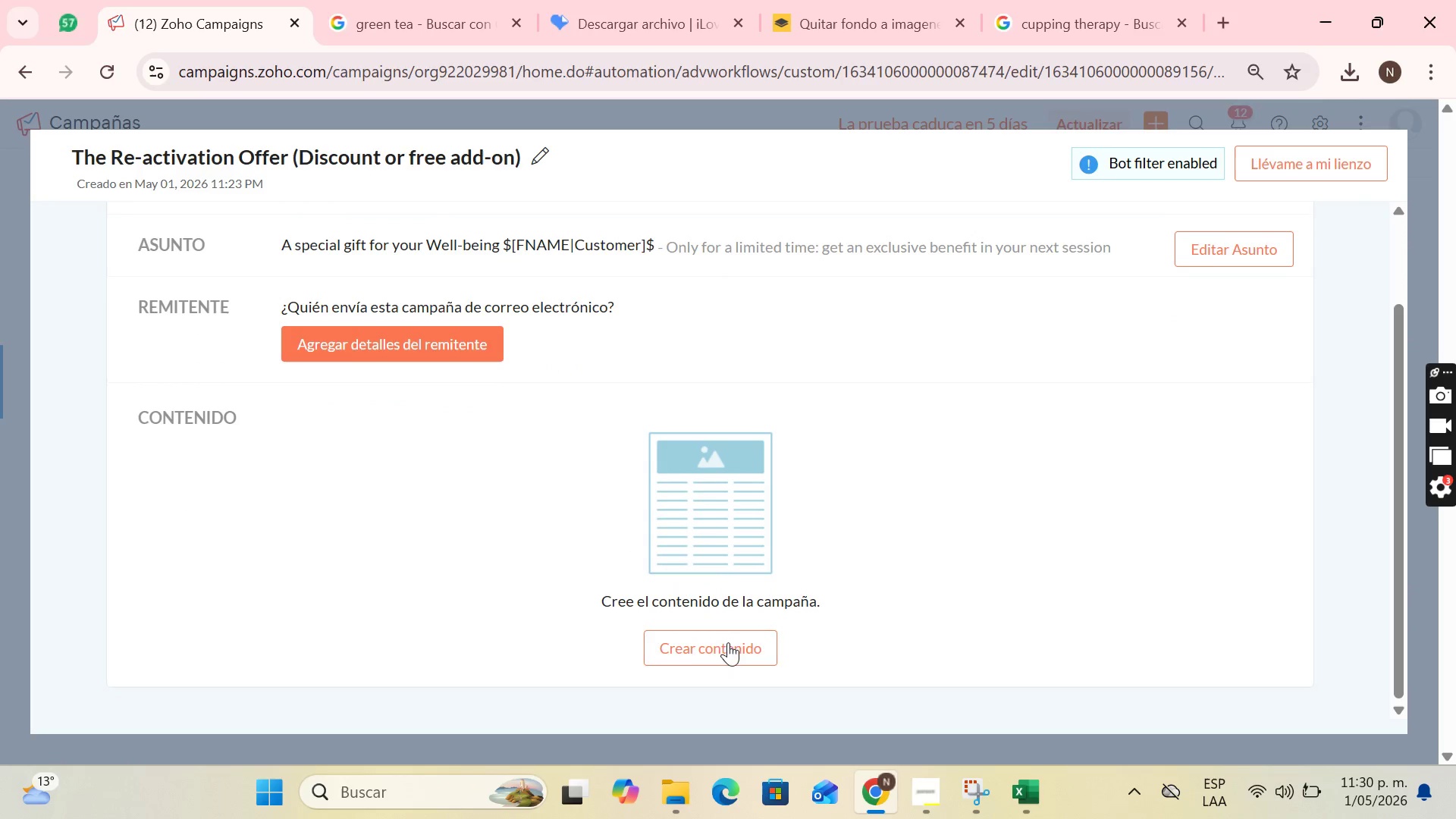 
left_click([738, 654])
 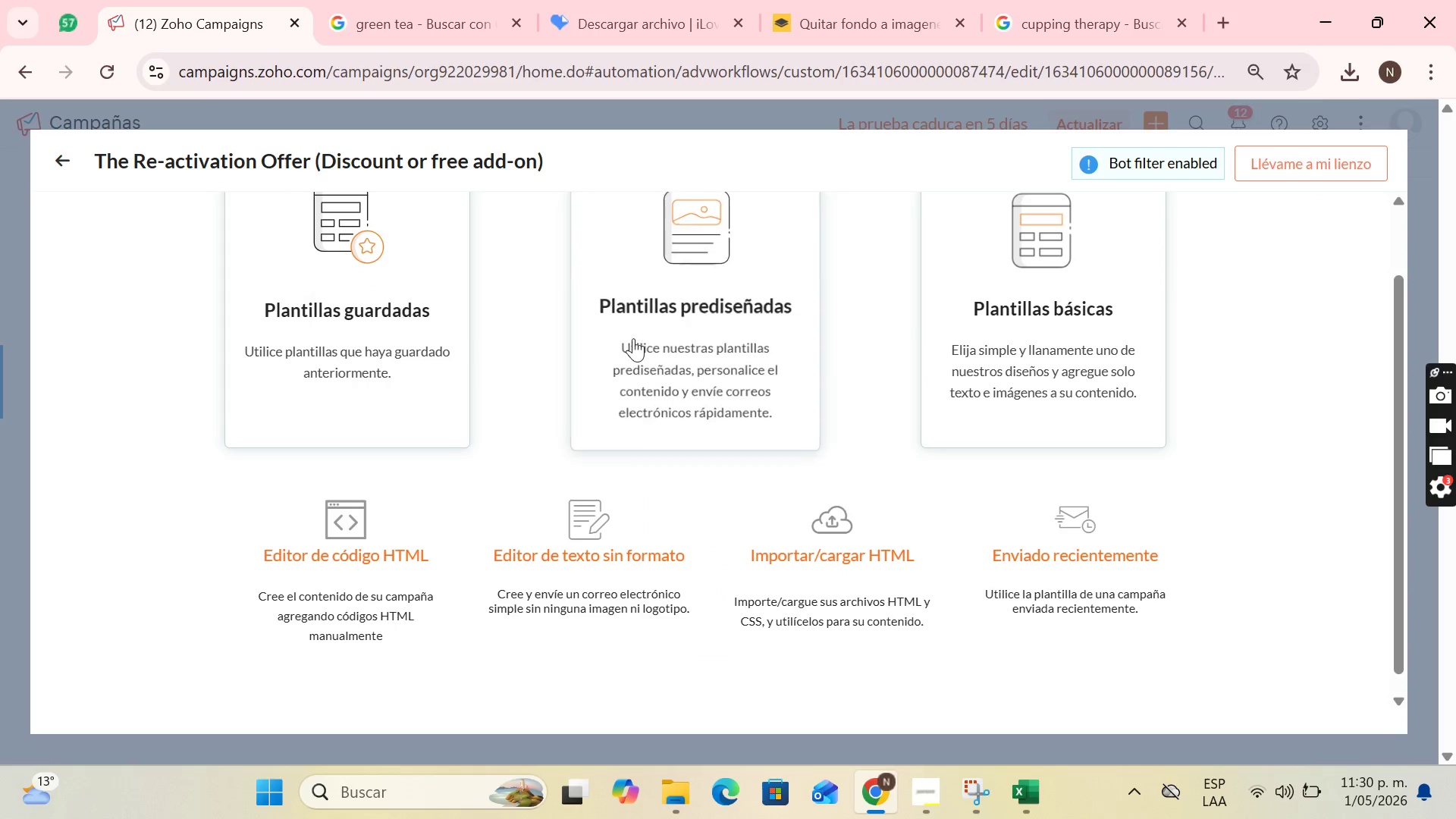 
left_click([340, 293])
 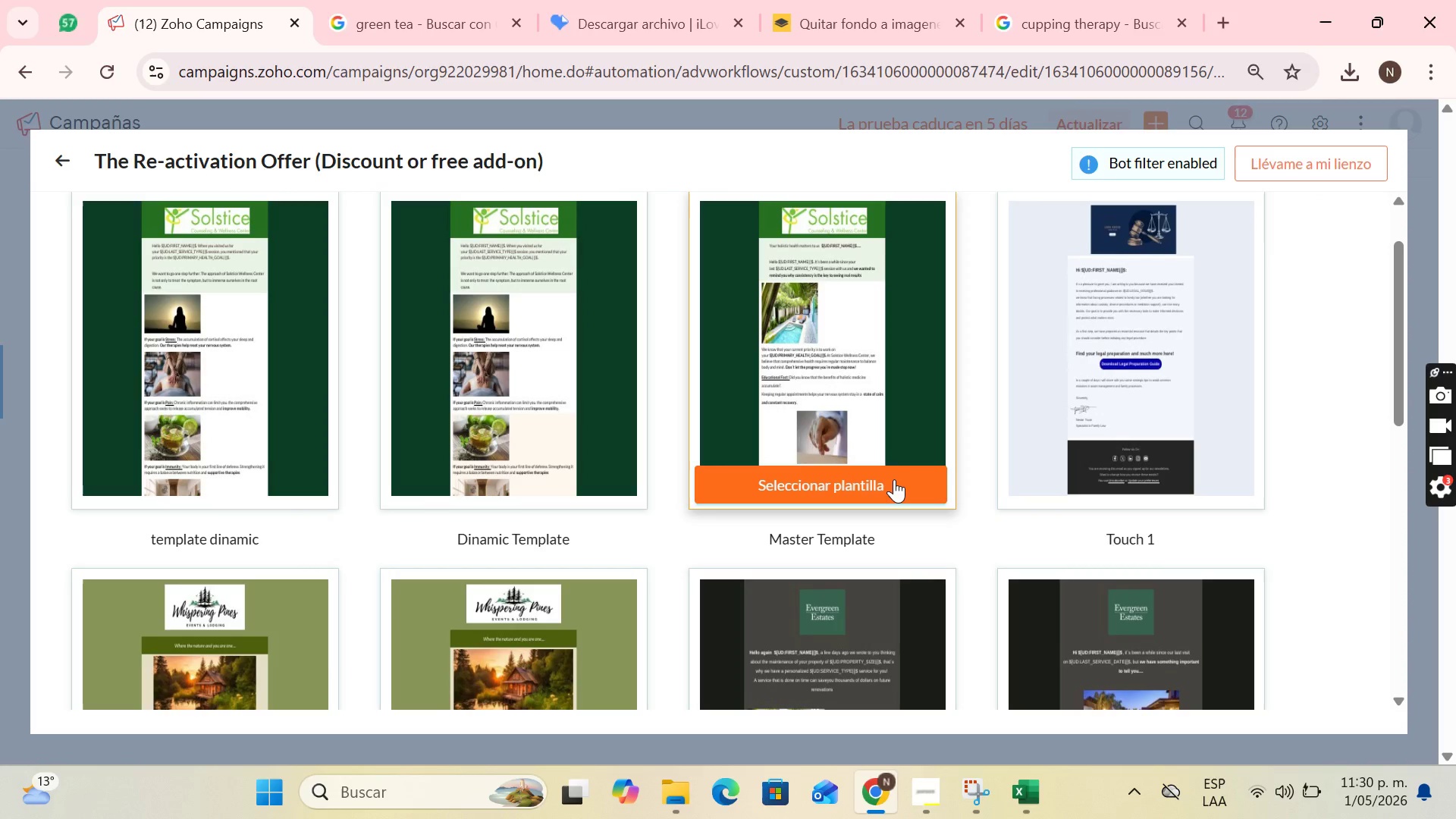 
left_click([893, 480])
 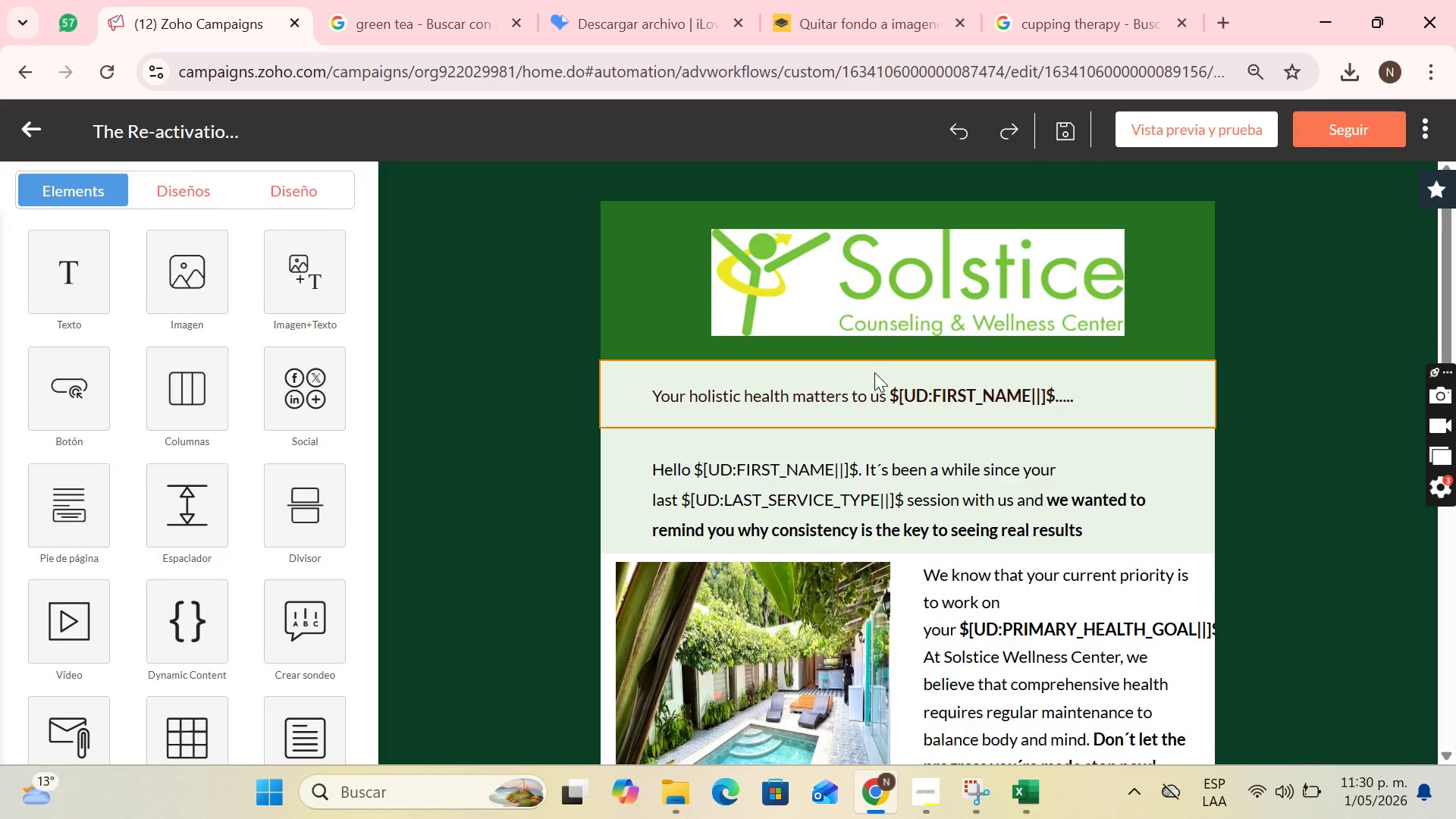 
wait(12.08)
 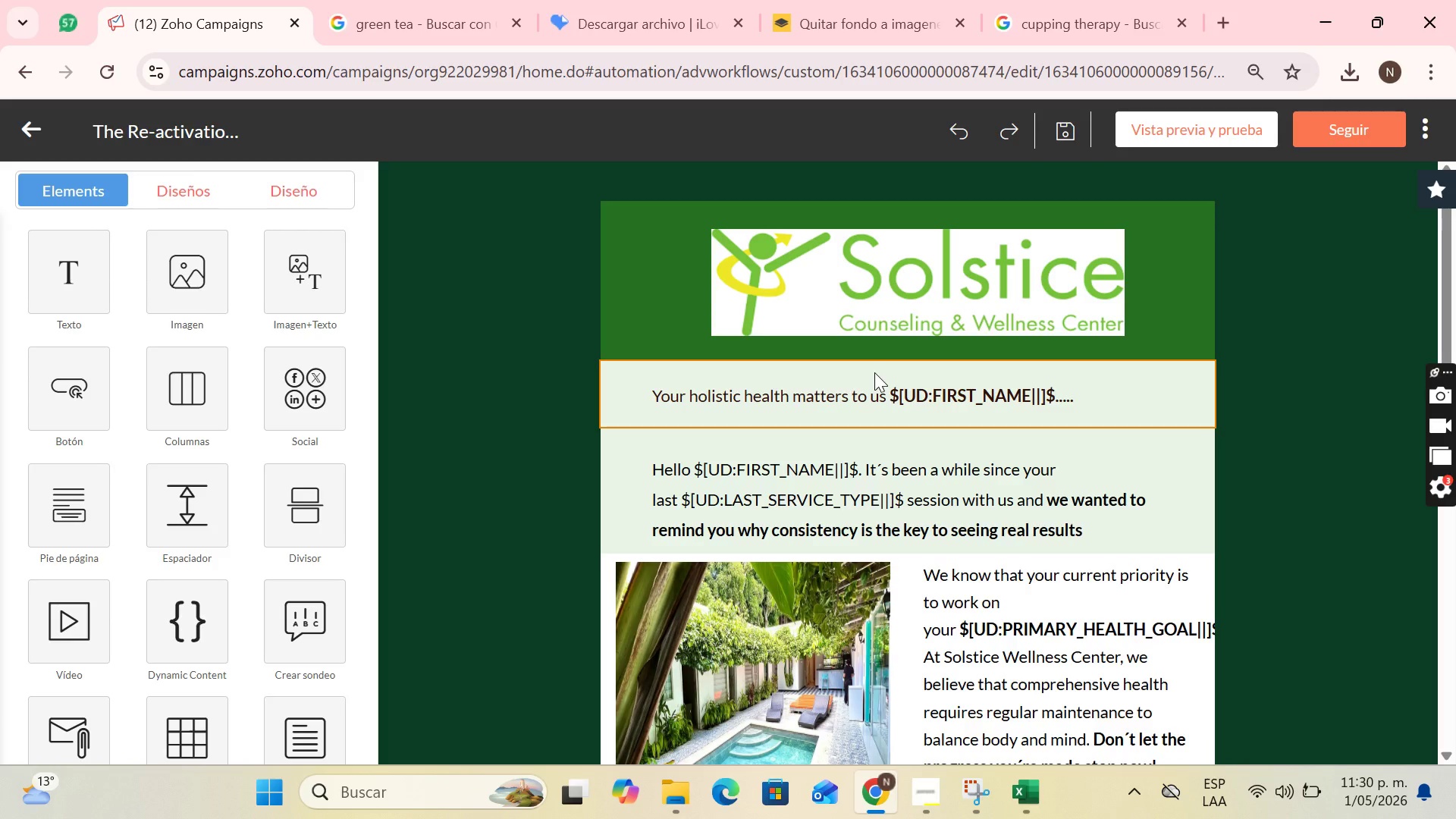 
scroll: coordinate [898, 417], scroll_direction: down, amount: 1.0
 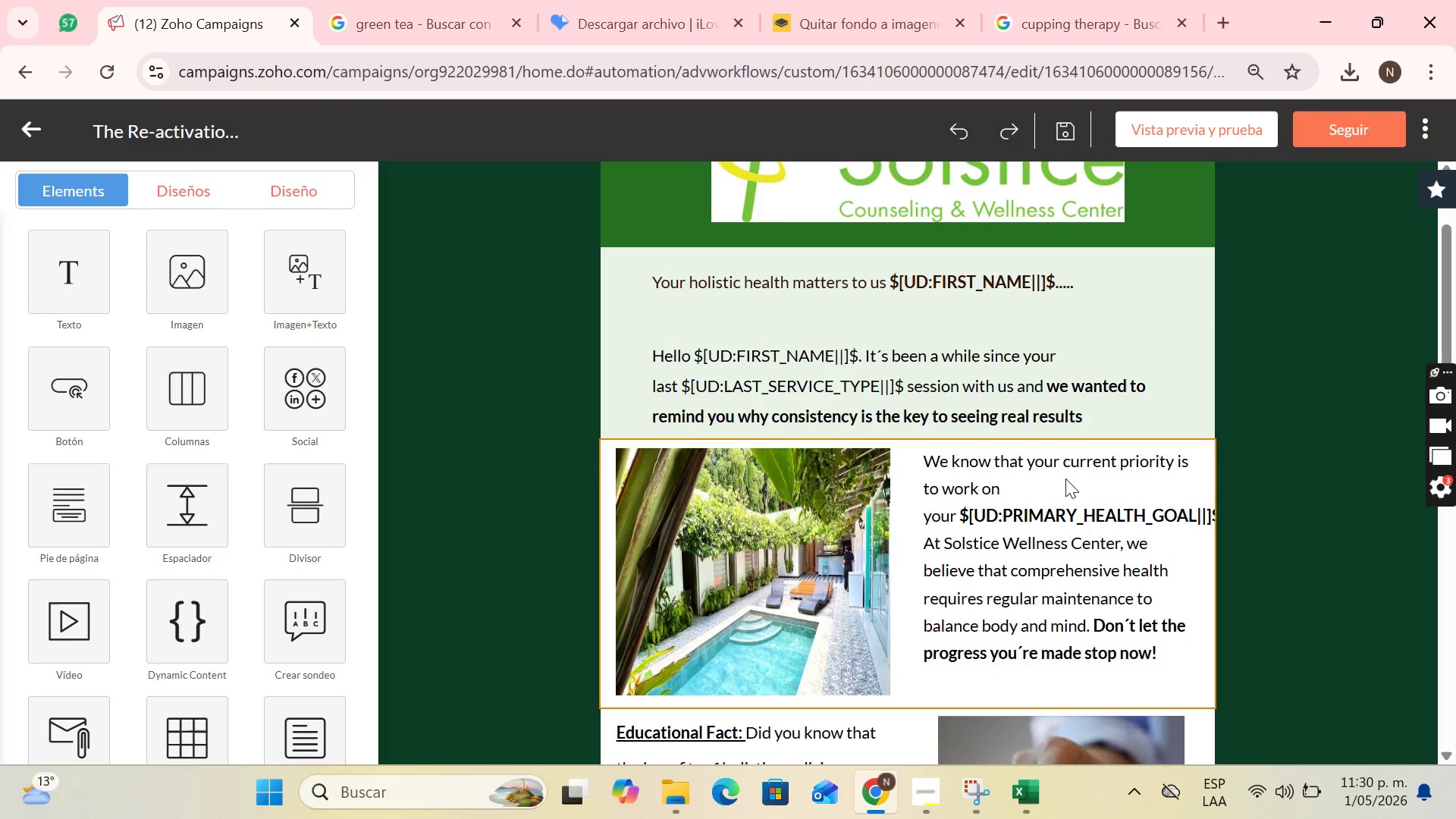 
left_click([1084, 473])
 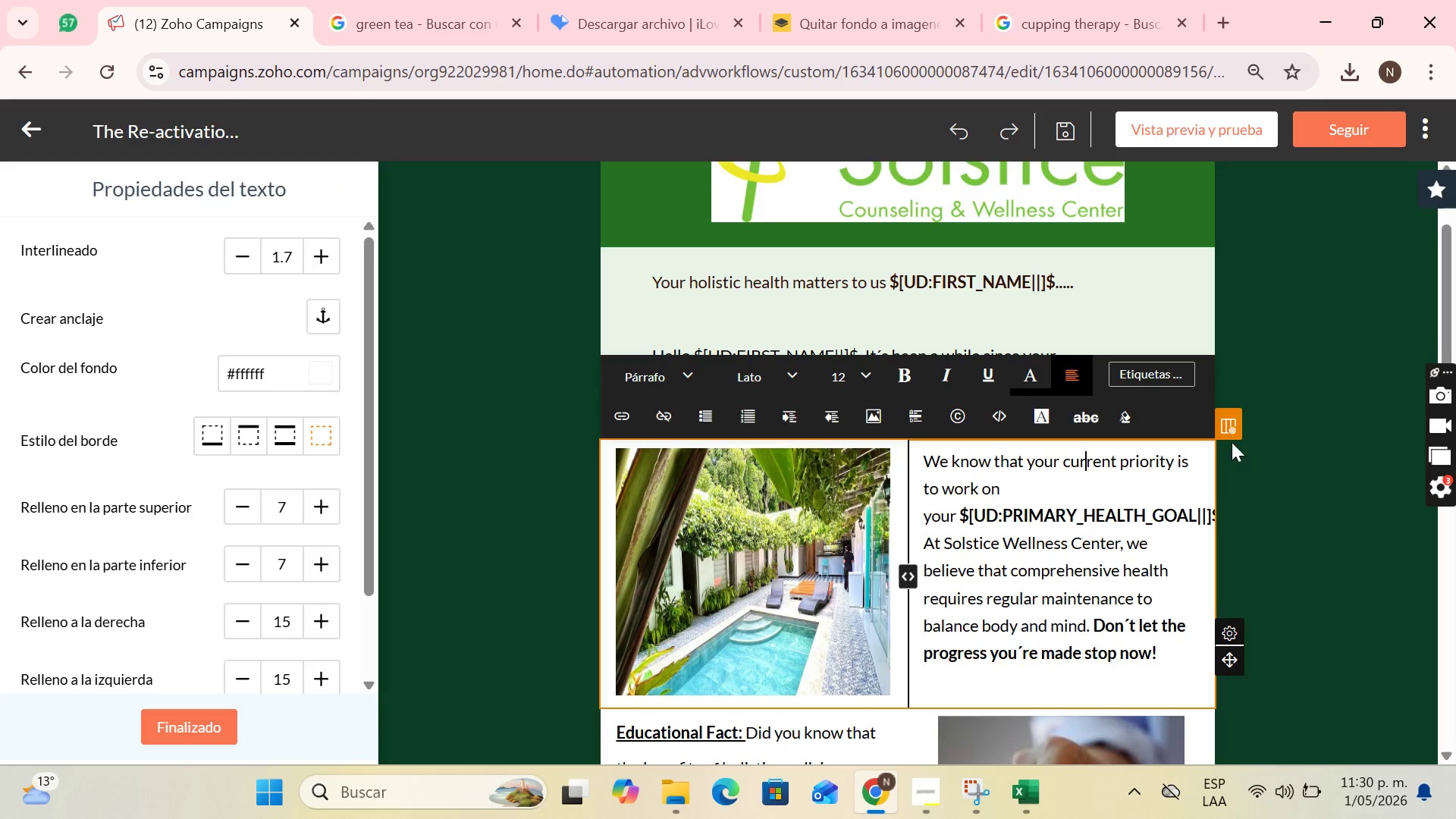 
left_click([1234, 428])
 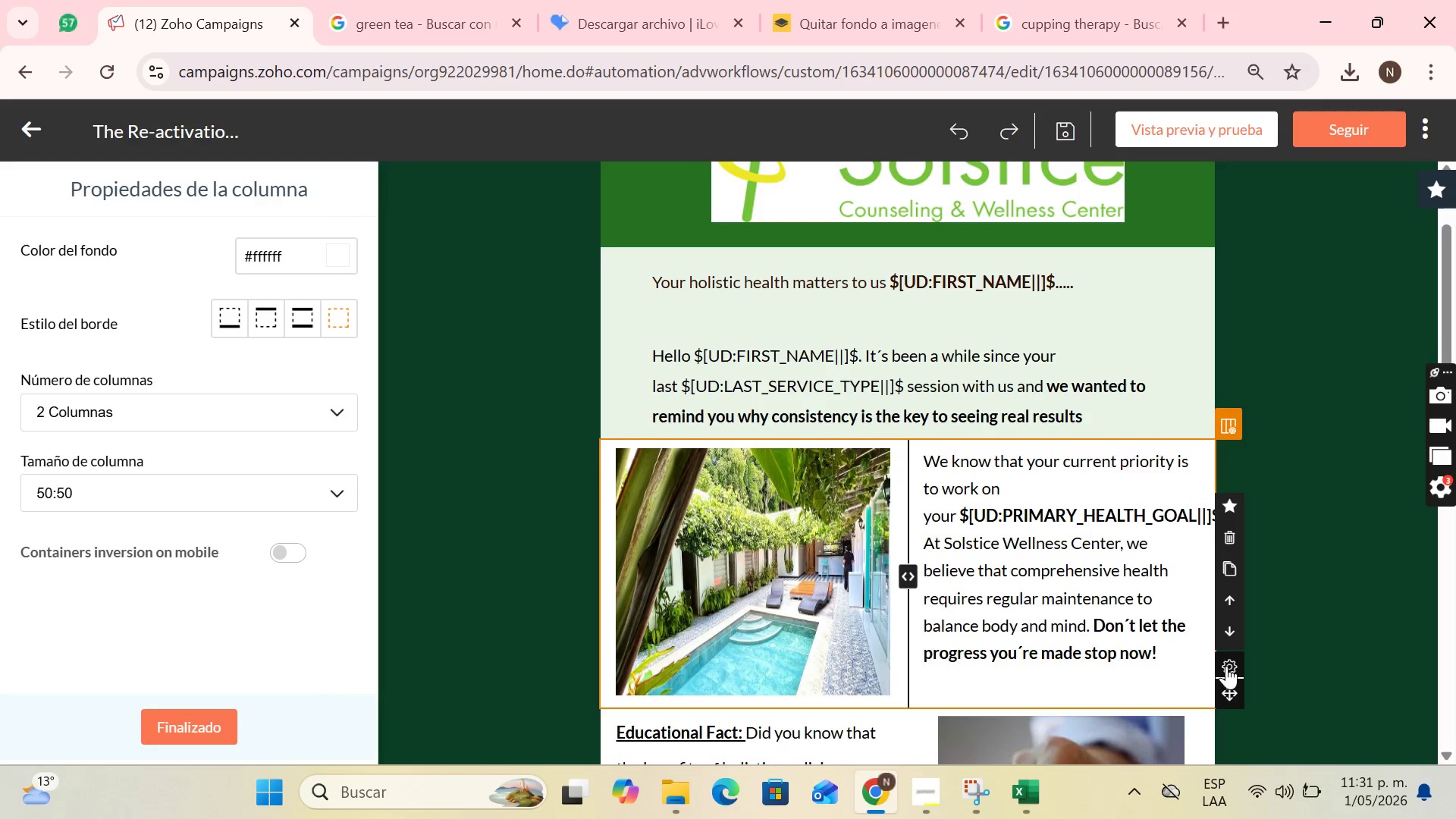 
left_click([1235, 538])
 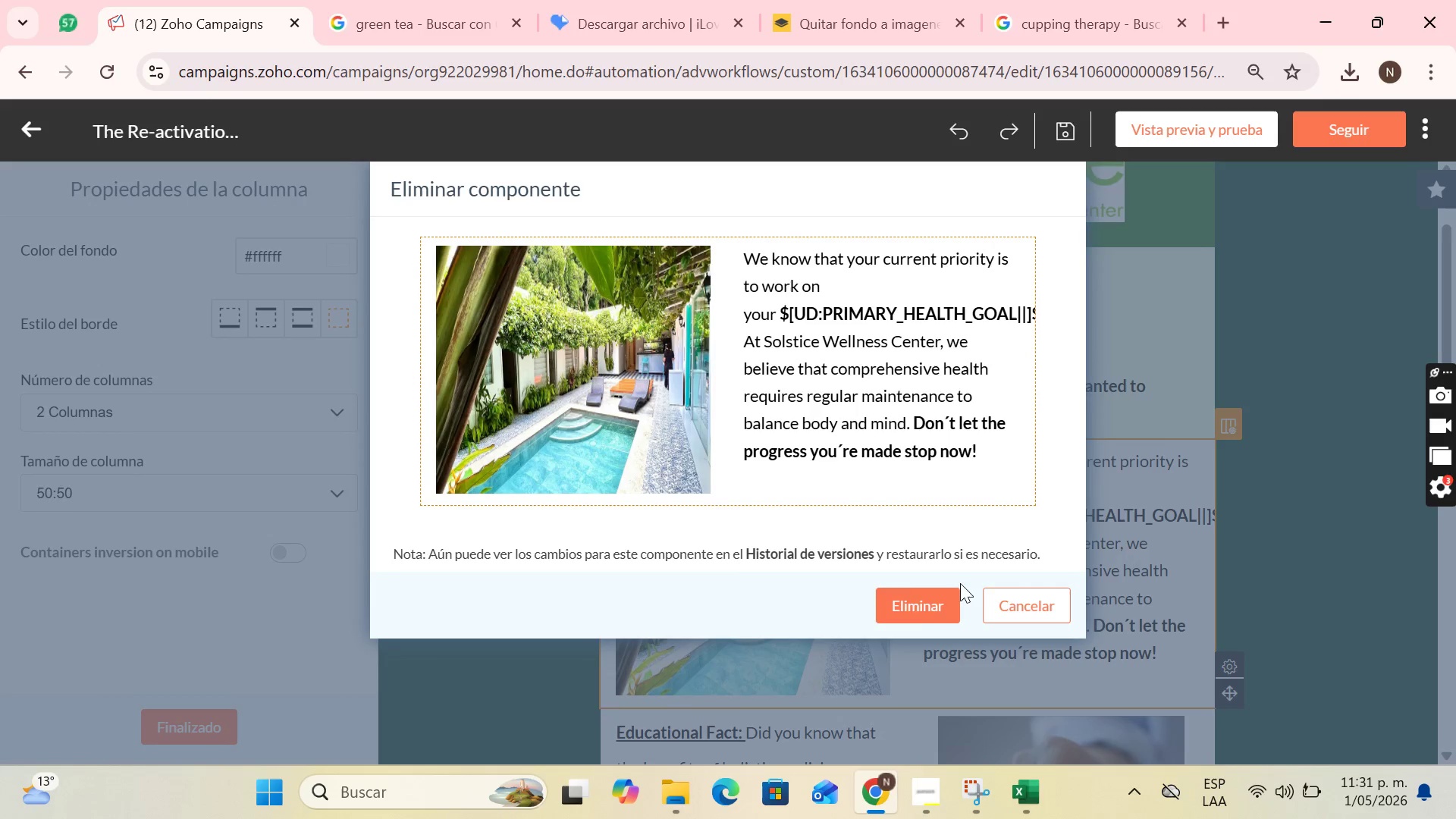 
left_click([913, 598])
 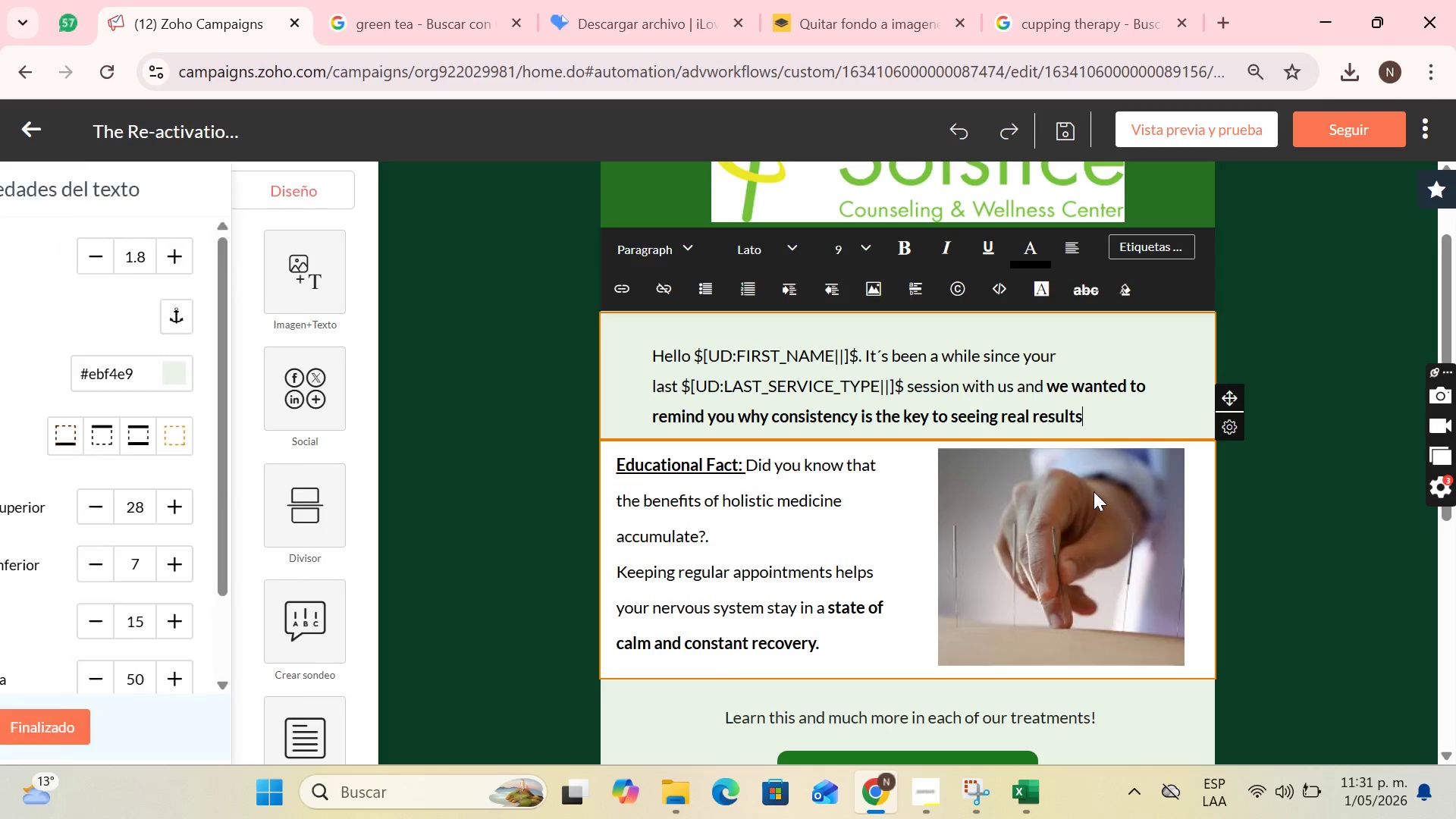 
scroll: coordinate [1015, 483], scroll_direction: up, amount: 2.0
 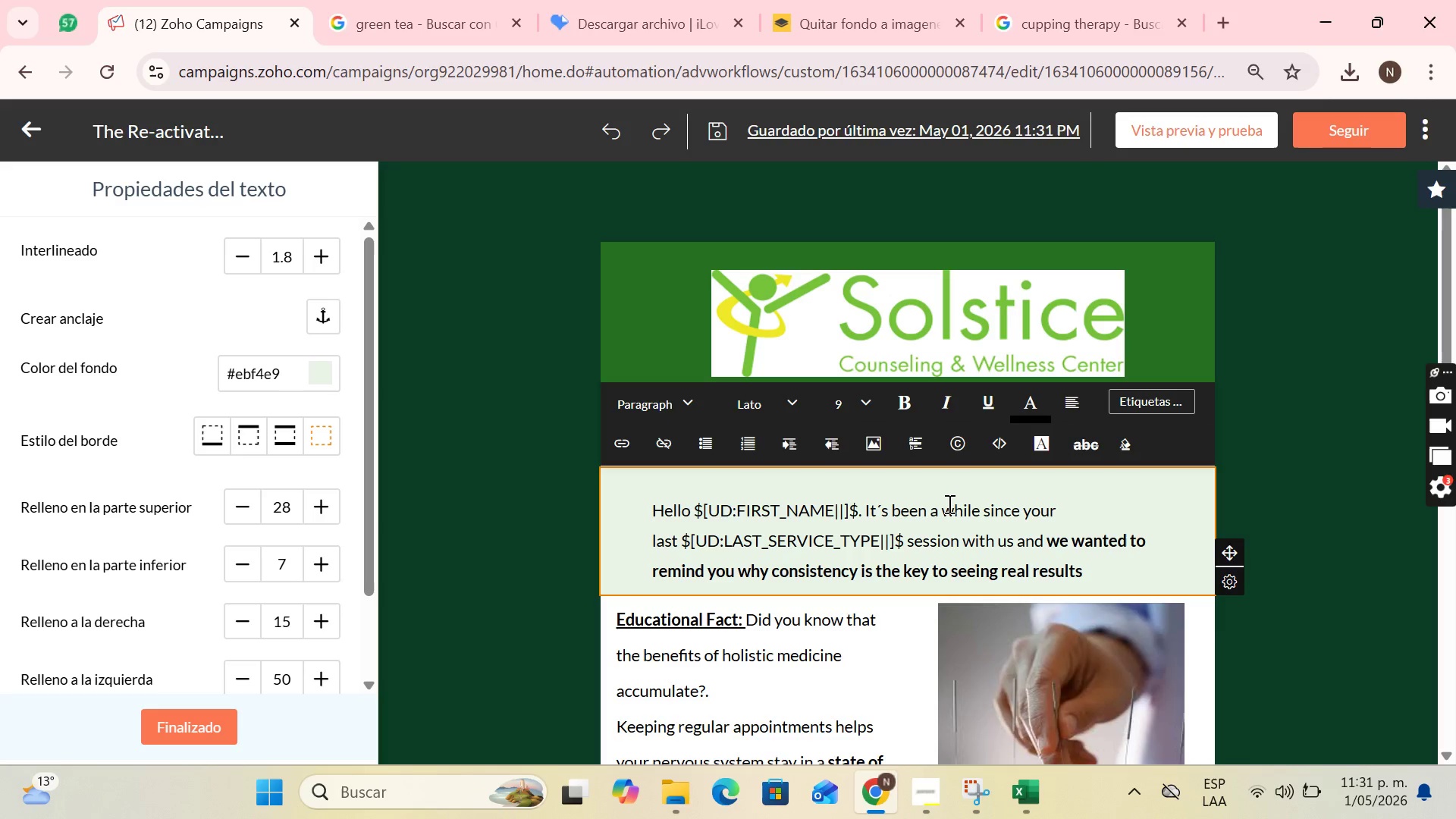 
wait(5.0)
 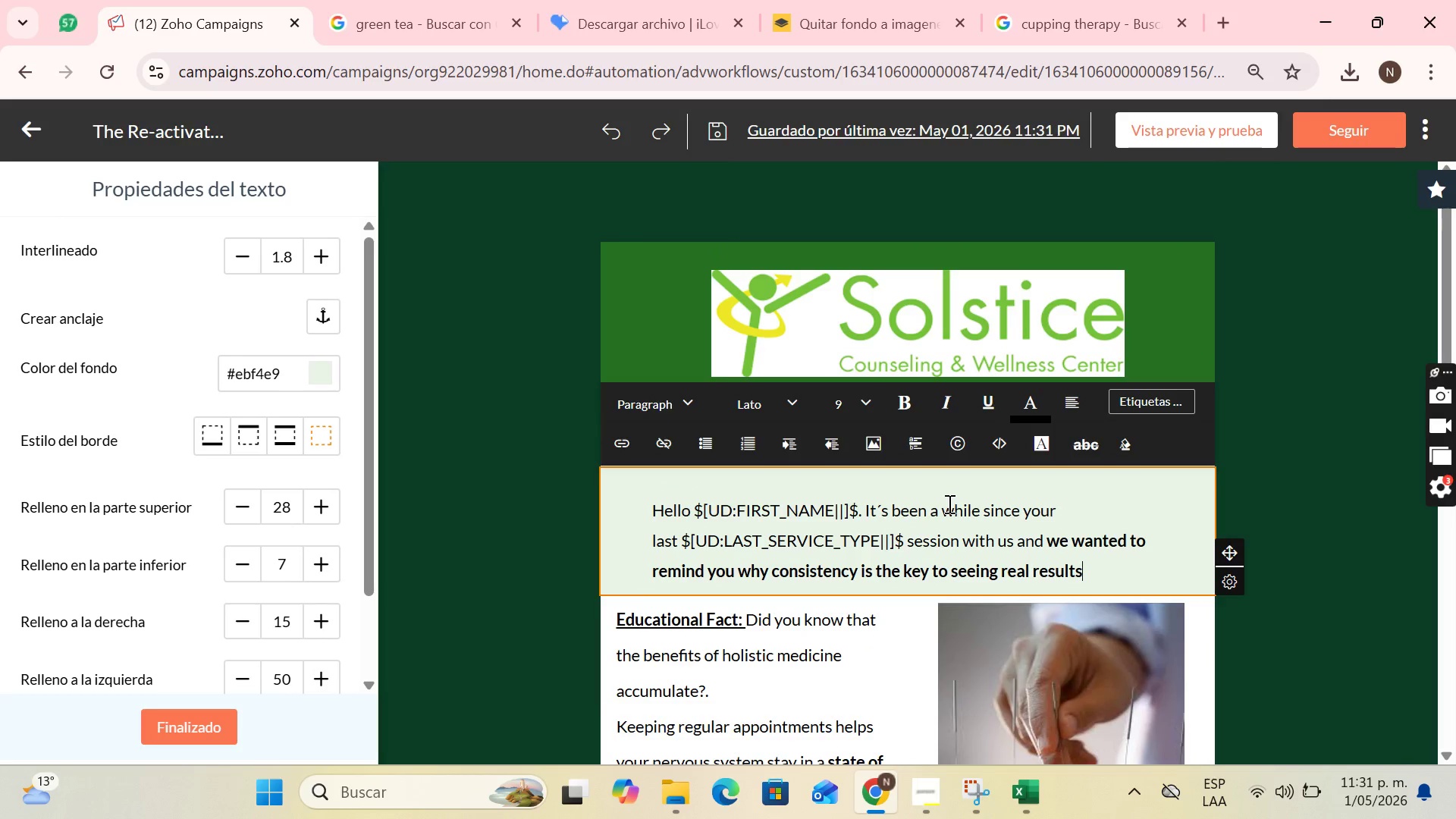 
scroll: coordinate [913, 507], scroll_direction: up, amount: 1.0
 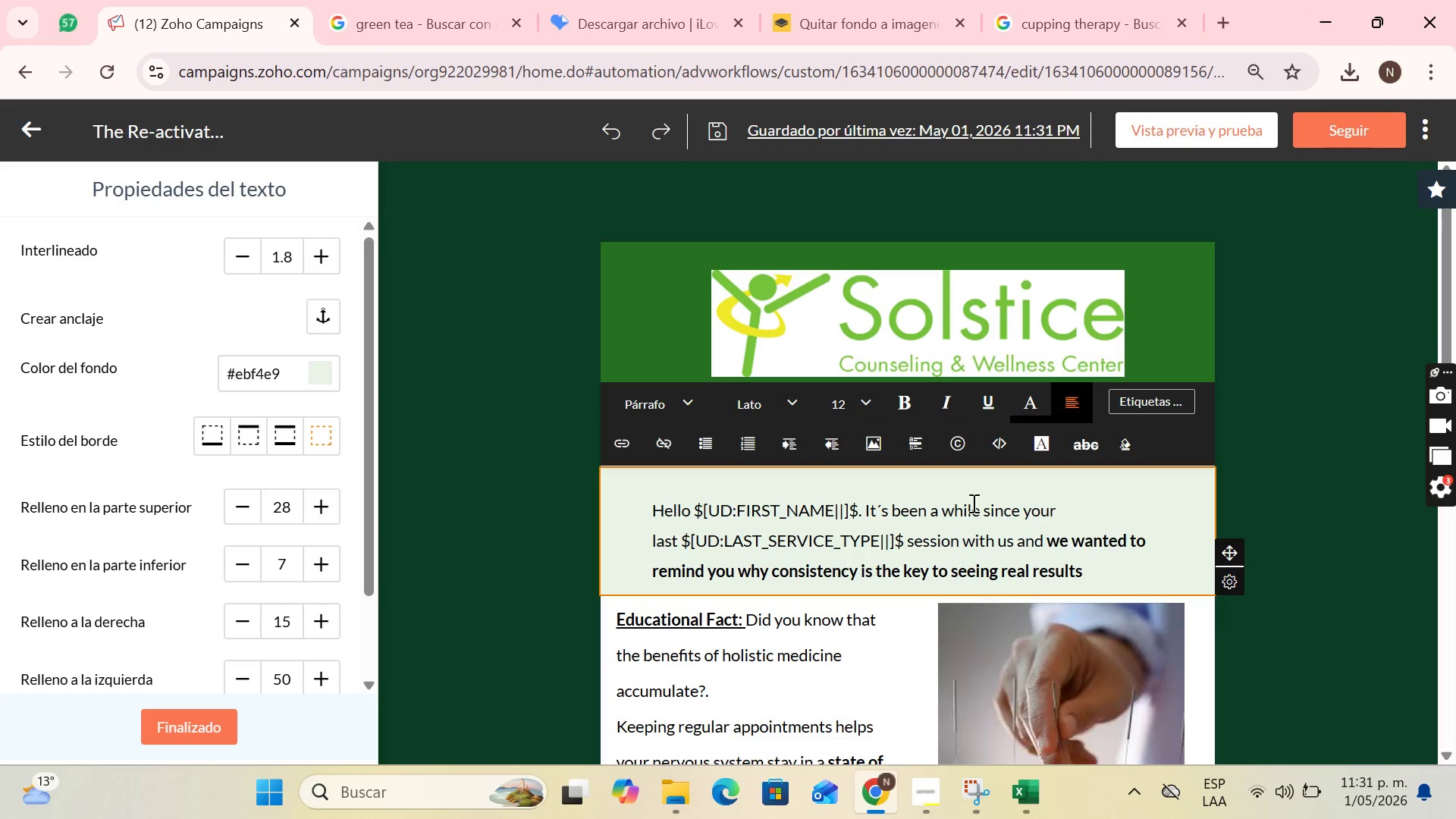 
wait(17.52)
 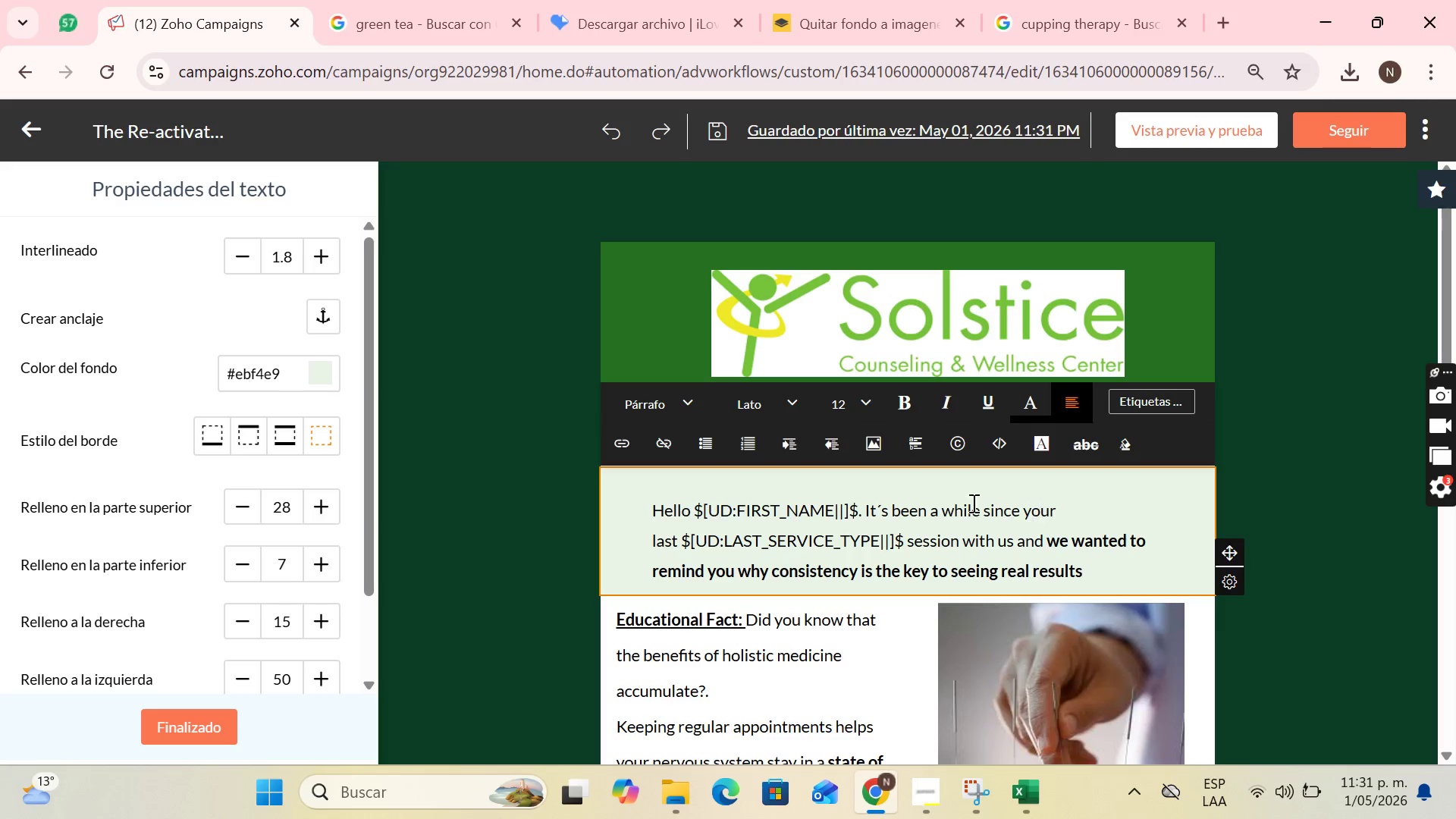 
left_click_drag(start_coordinate=[864, 507], to_coordinate=[1140, 586])
 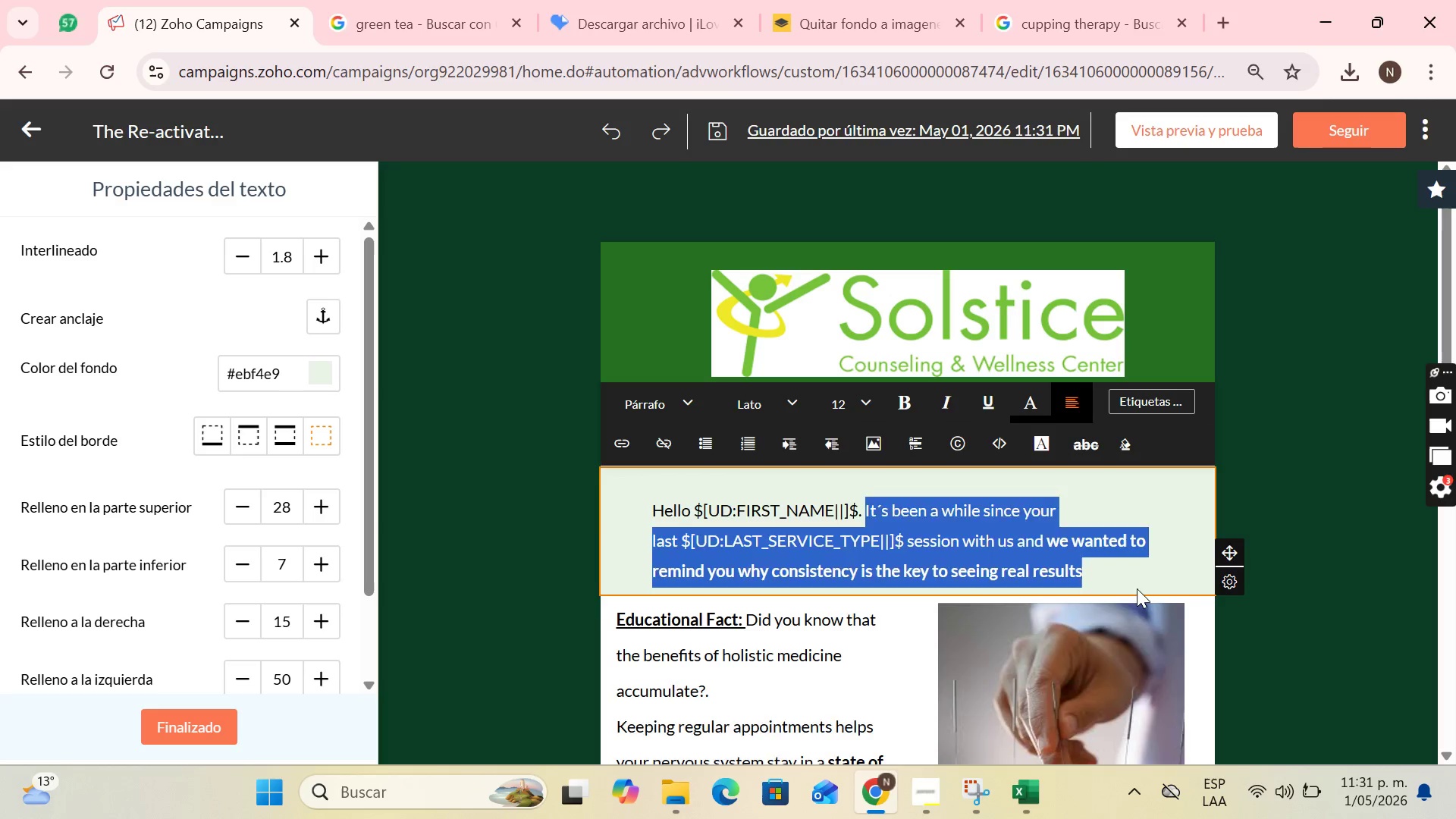 
key(Backspace)
type(ypur )
key(Backspace)
key(Backspace)
key(Backspace)
key(Backspace)
type(our goal of )
 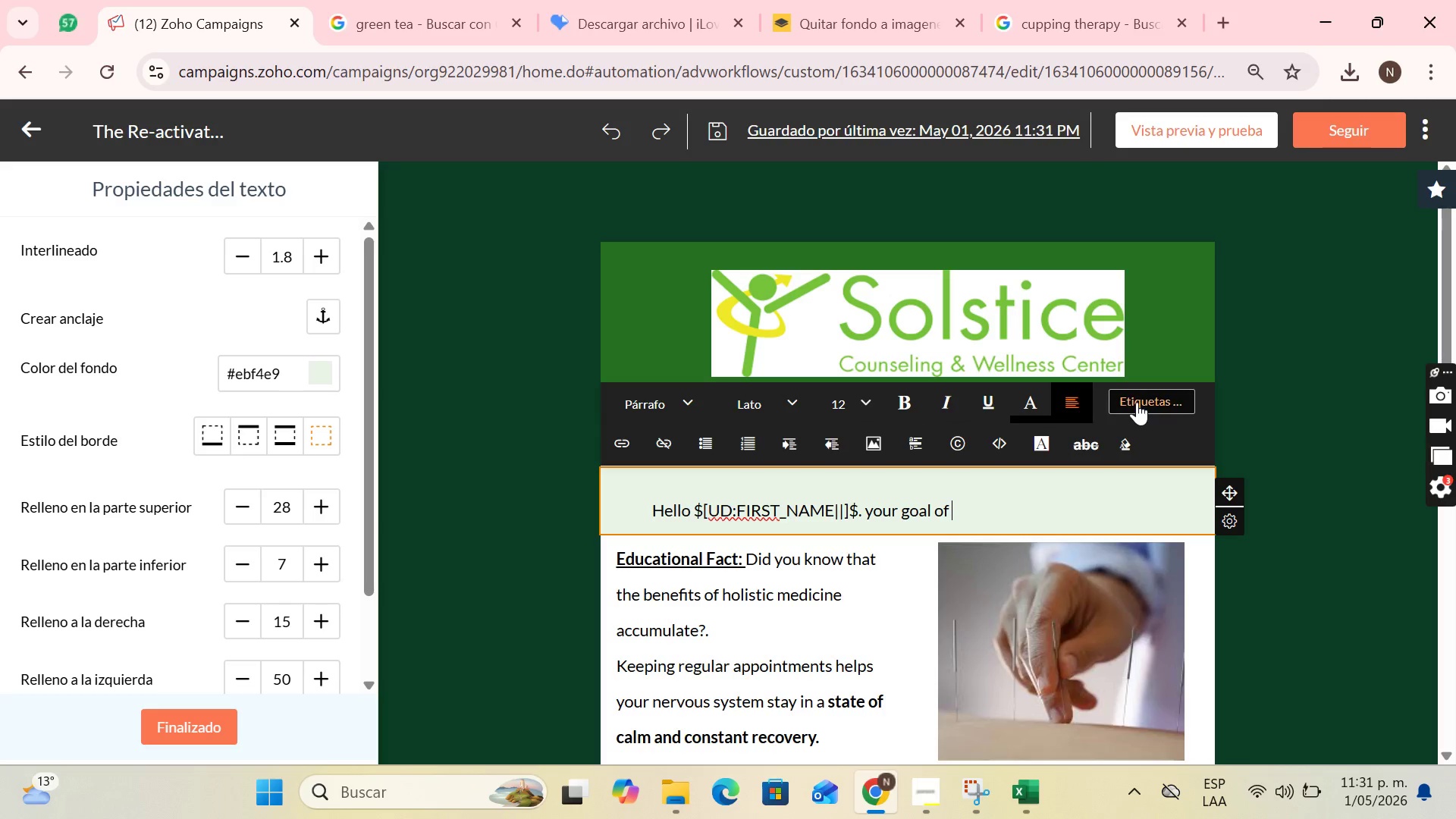 
left_click([1137, 402])
 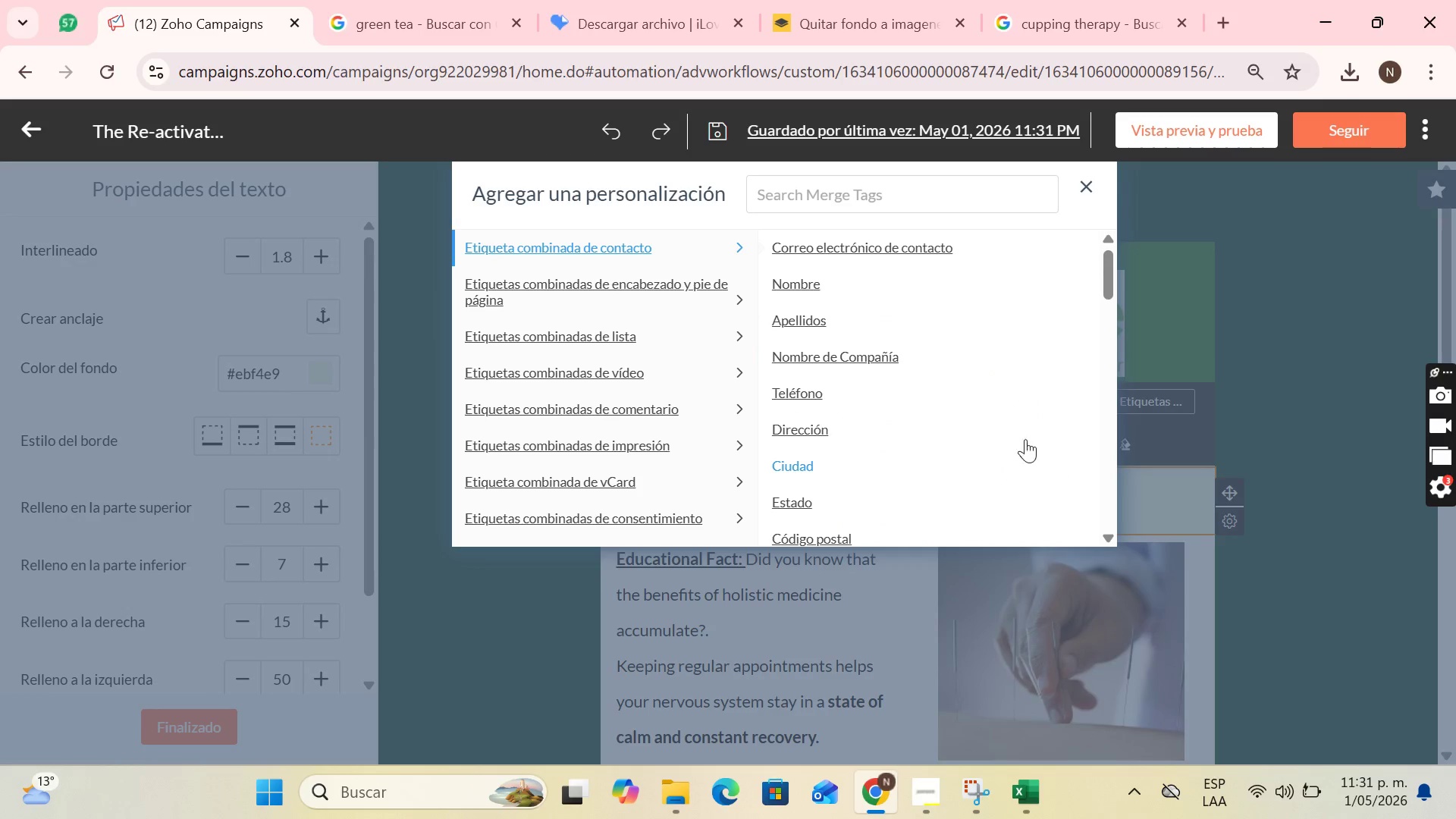 
scroll: coordinate [905, 488], scroll_direction: down, amount: 17.0
 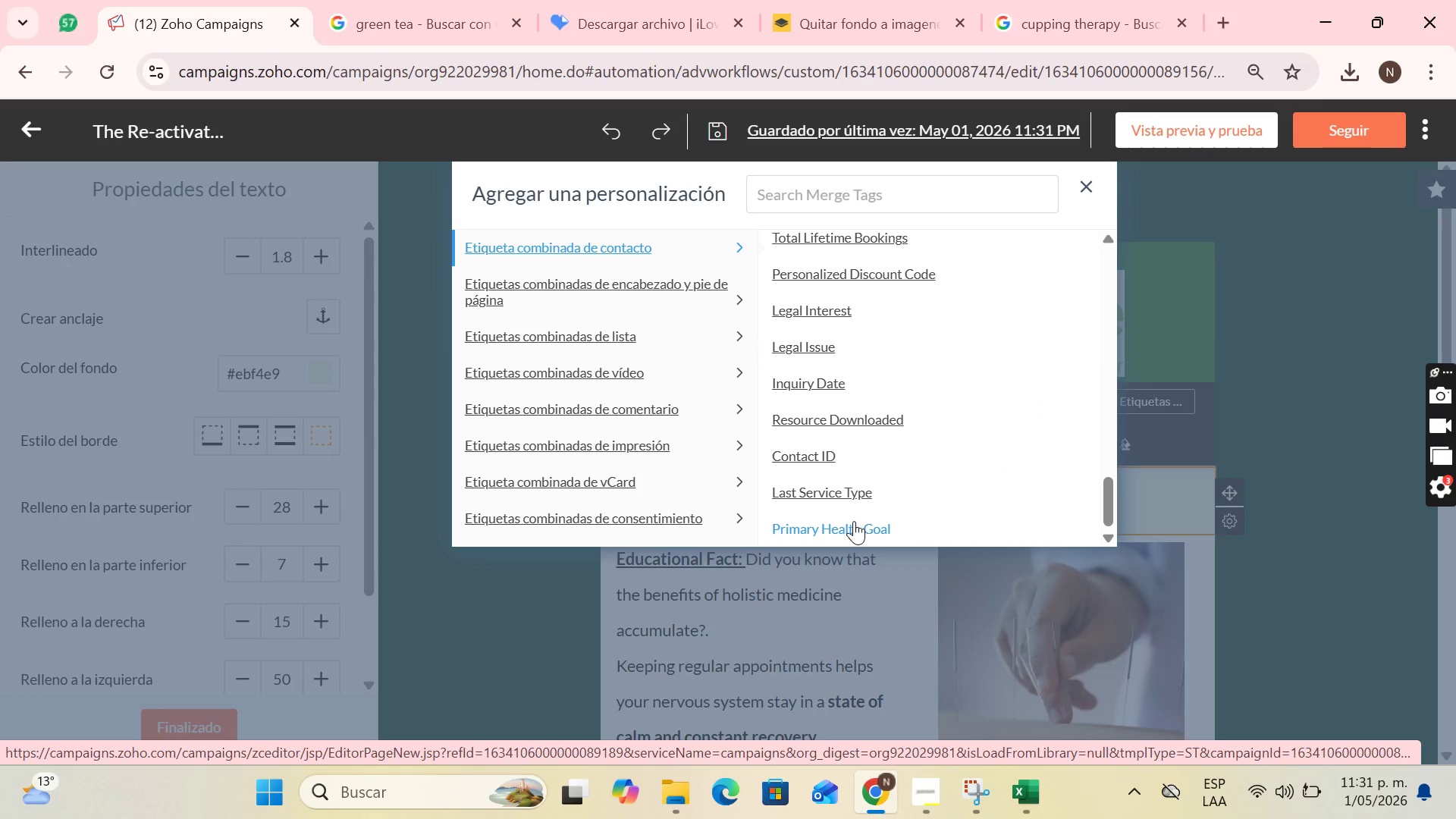 
left_click([854, 521])
 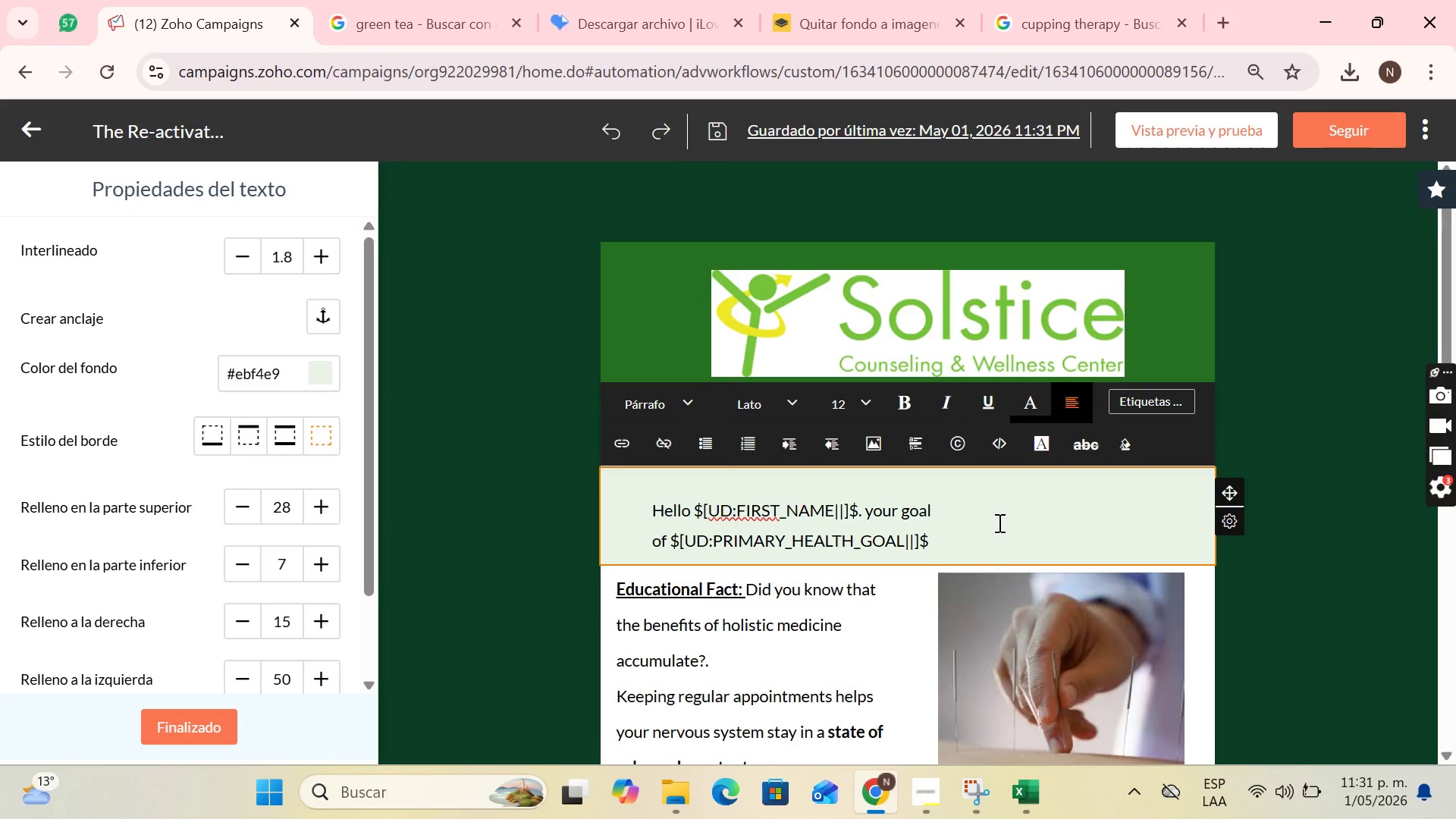 
type( to be even  b)
key(Backspace)
key(Backspace)
type(more rewarding. Therefore )
key(Backspace)
type(, e)
key(Backspace)
type(we have reserved an exclusive benefit for your next visit)
key(Backspace)
type(t>)
 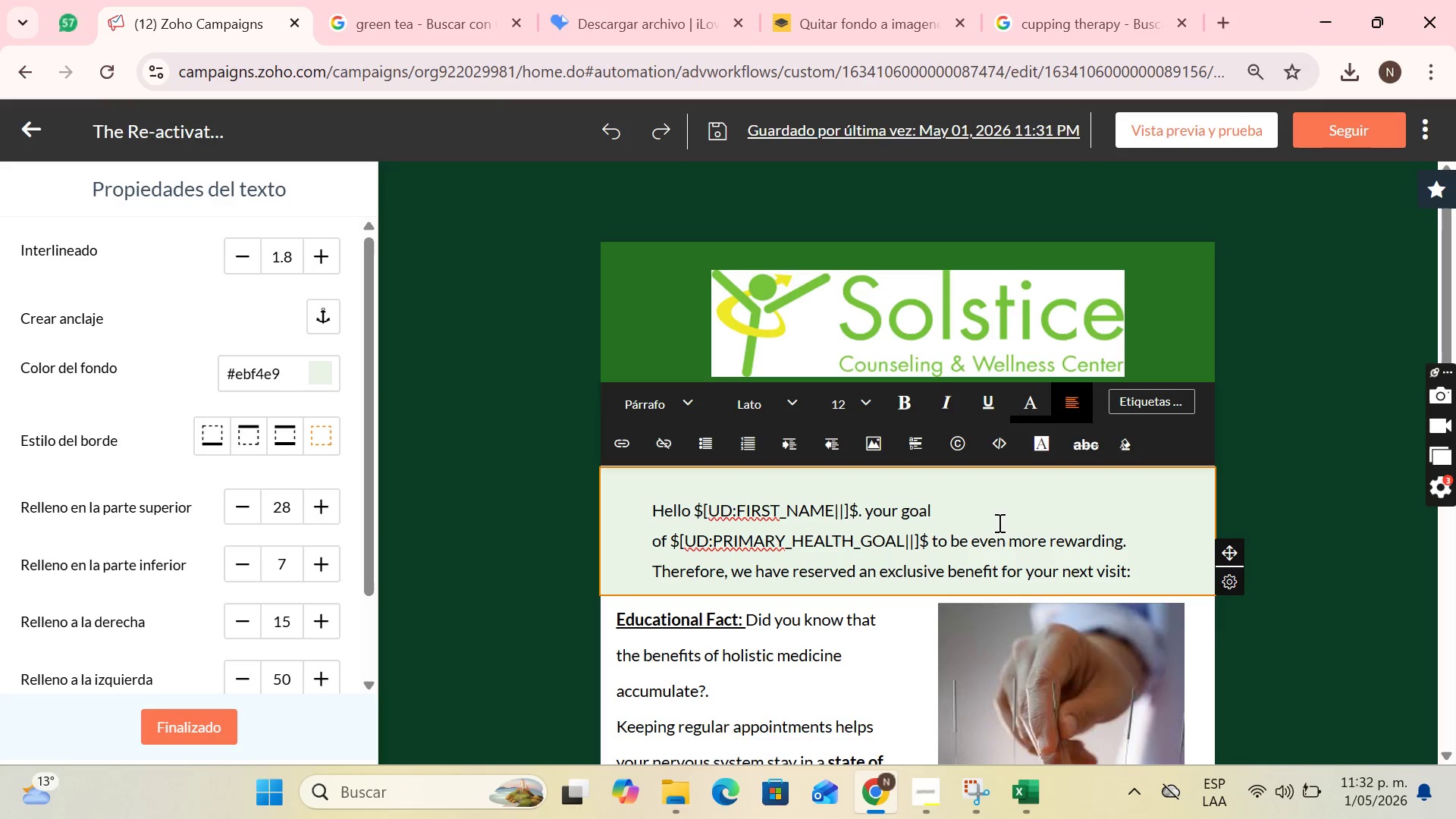 
scroll: coordinate [1044, 513], scroll_direction: down, amount: 2.0
 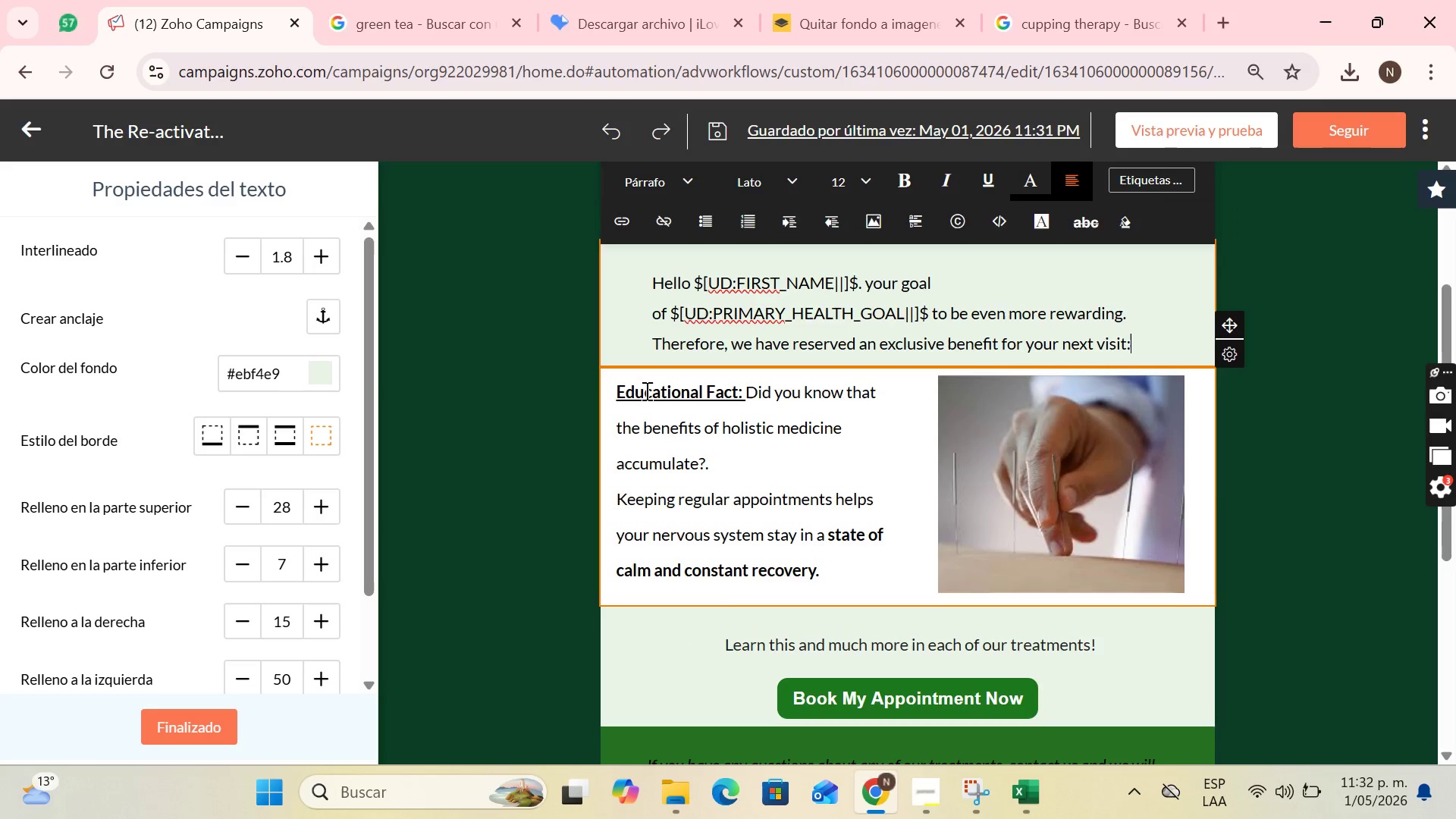 
left_click_drag(start_coordinate=[630, 391], to_coordinate=[853, 518])
 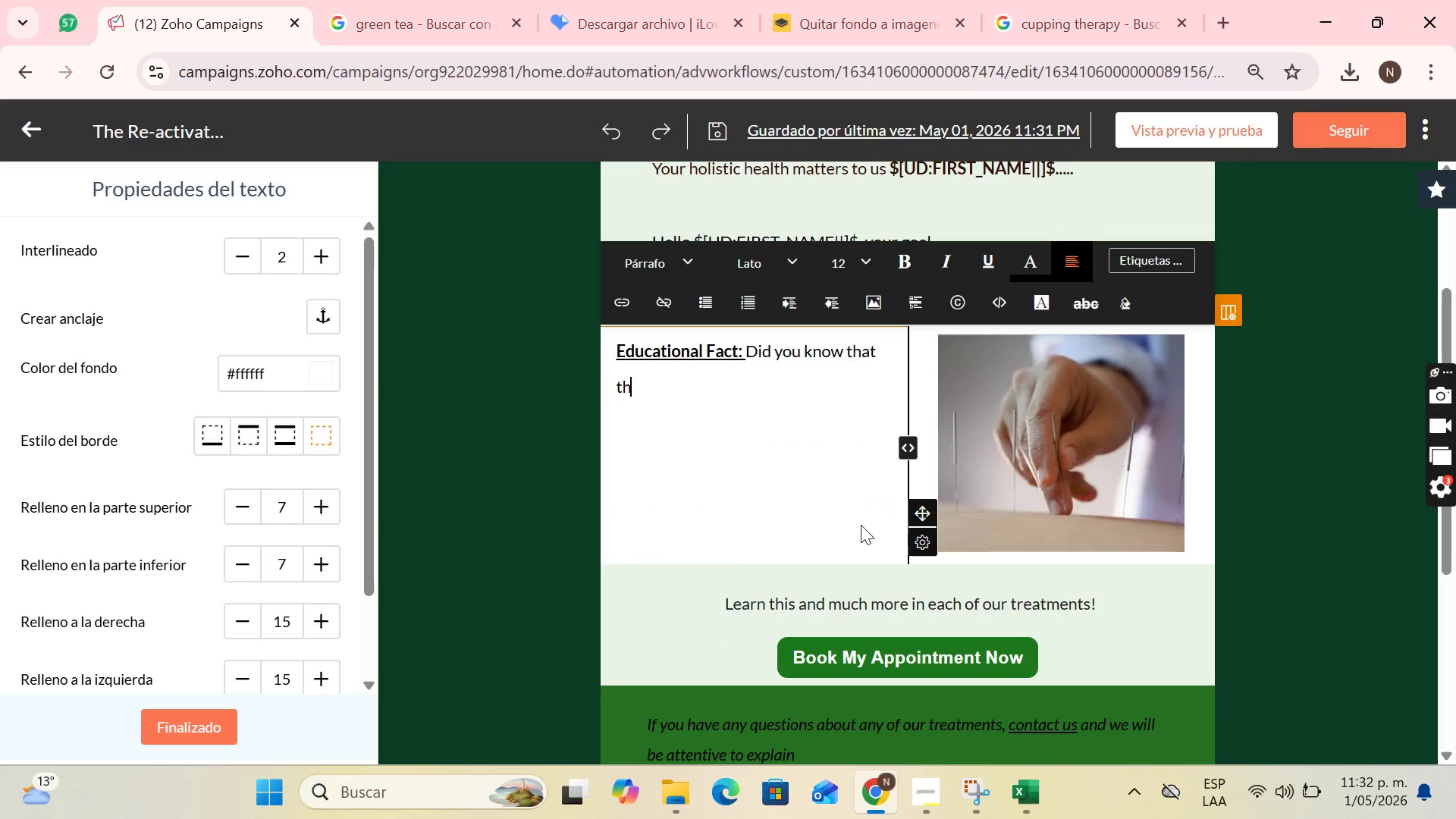 
key(Backspace)
 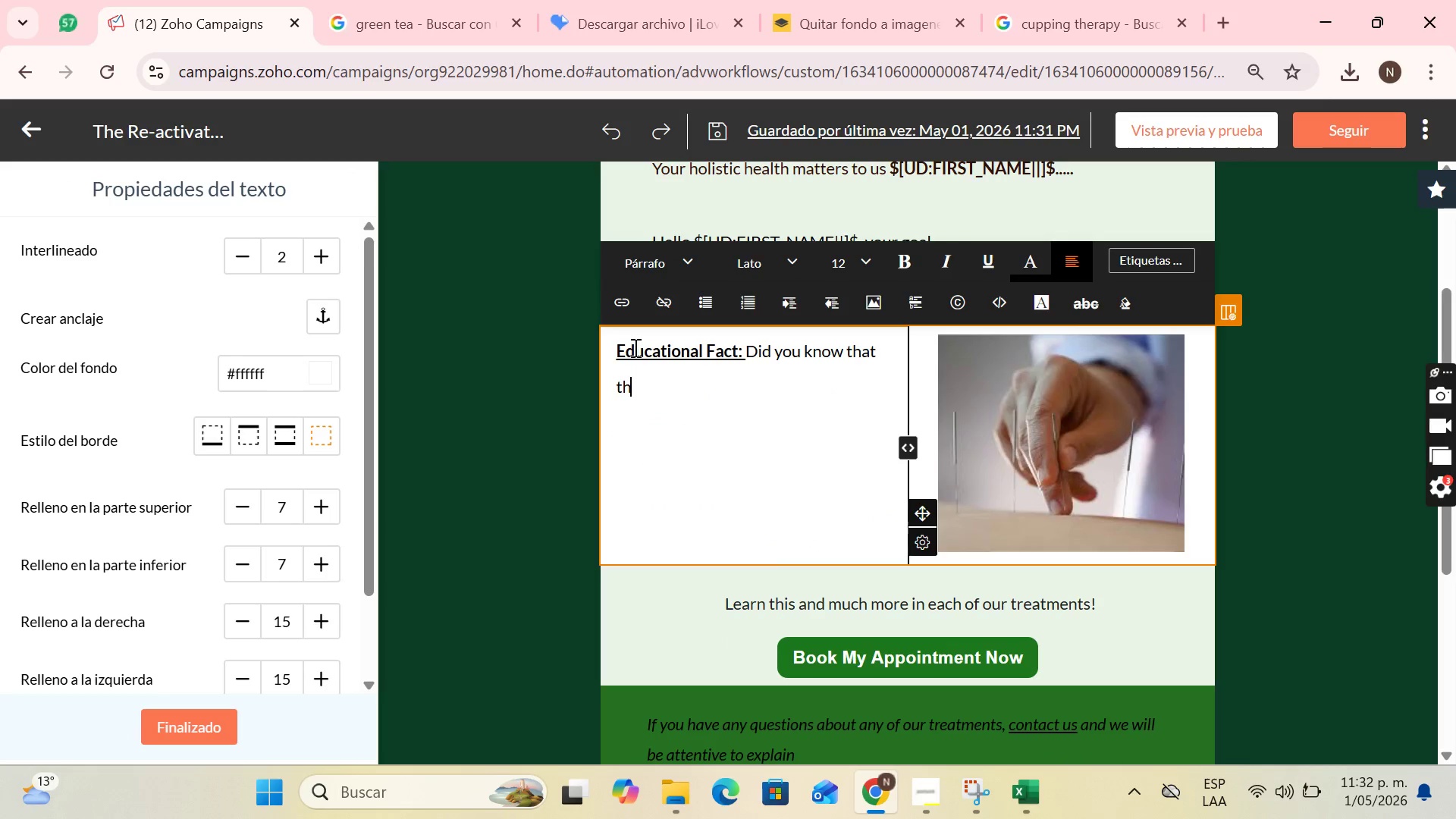 
left_click_drag(start_coordinate=[626, 348], to_coordinate=[876, 350])
 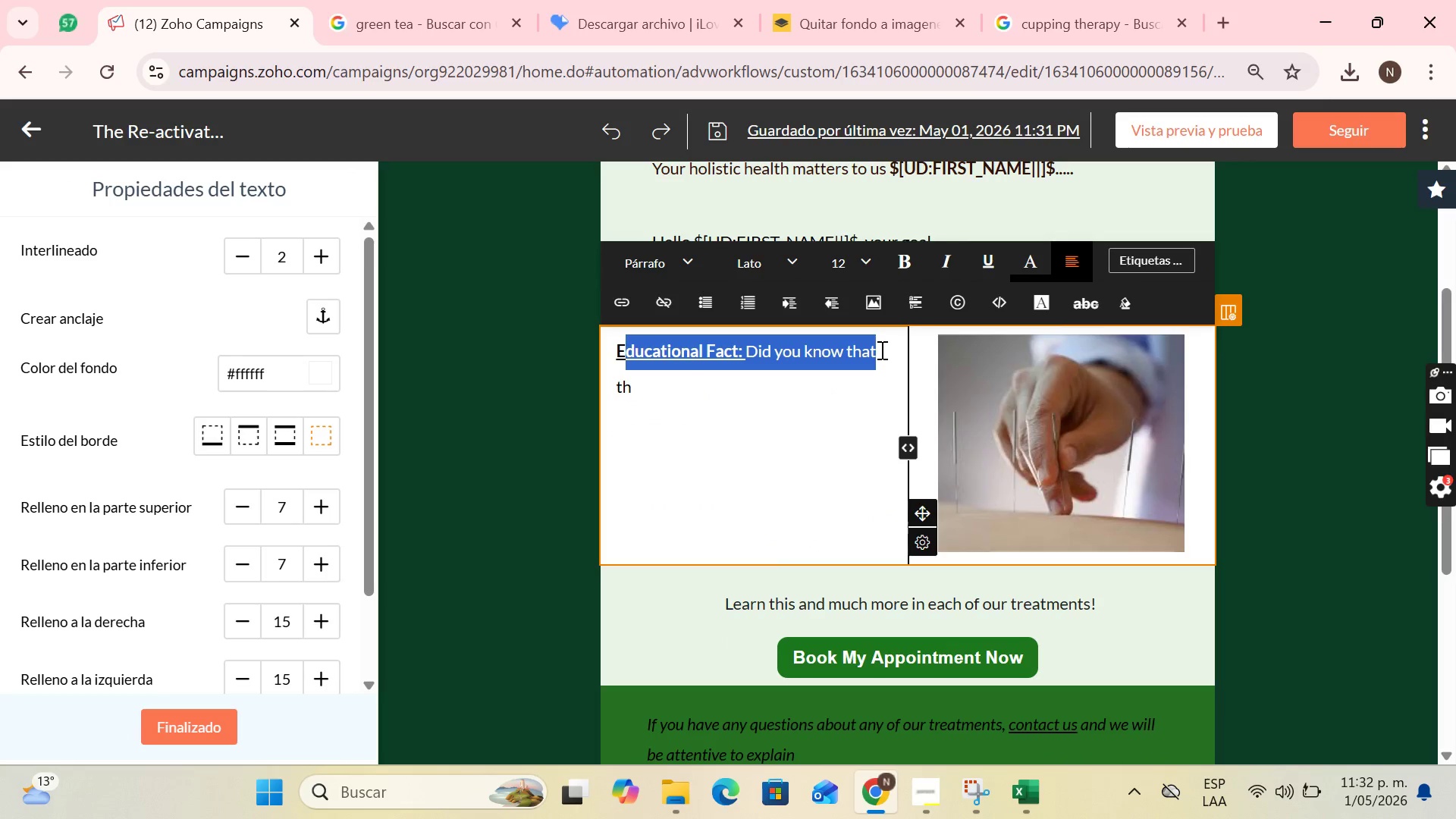 
key(Backspace)
 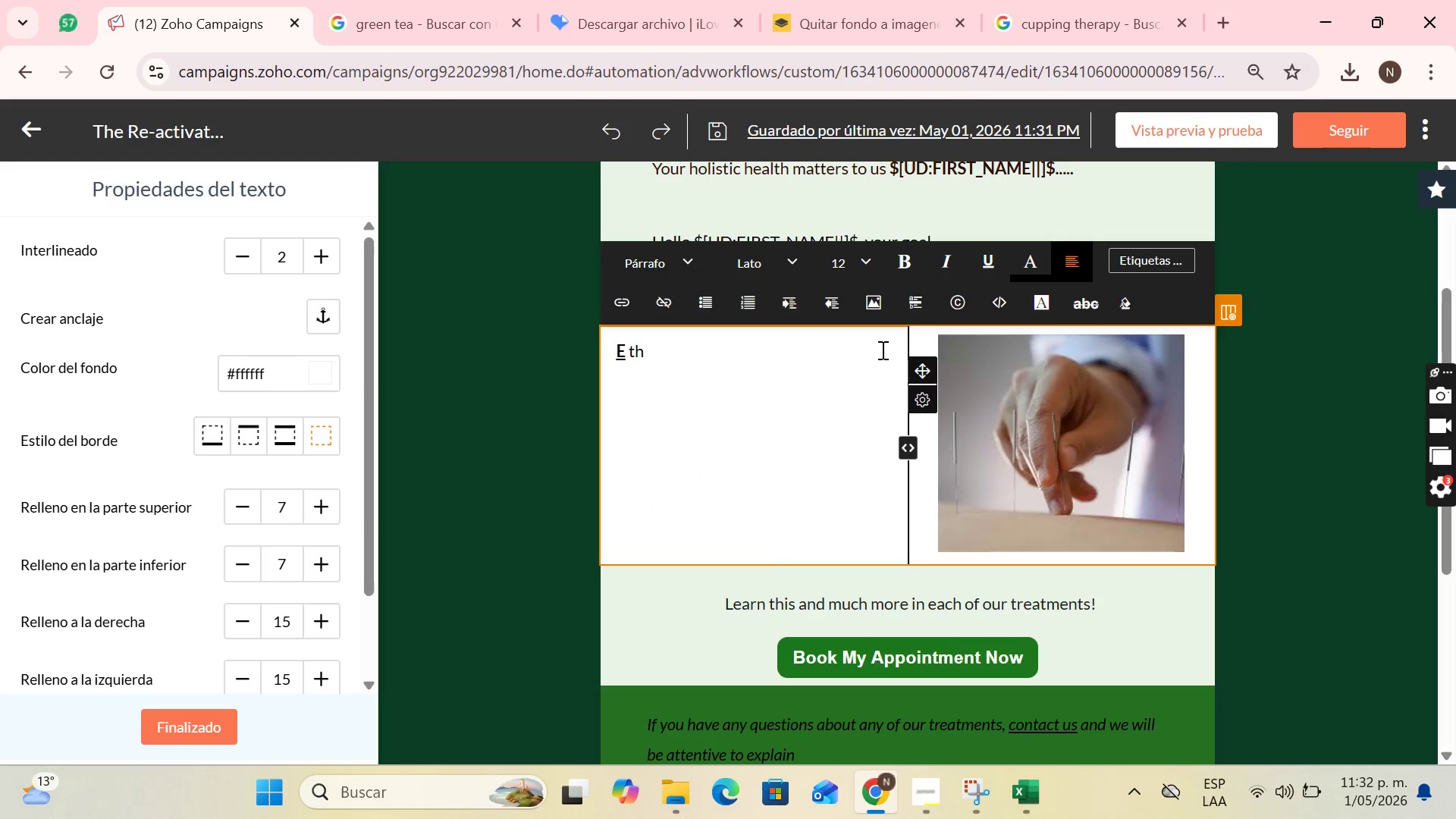 
key(ArrowRight)
 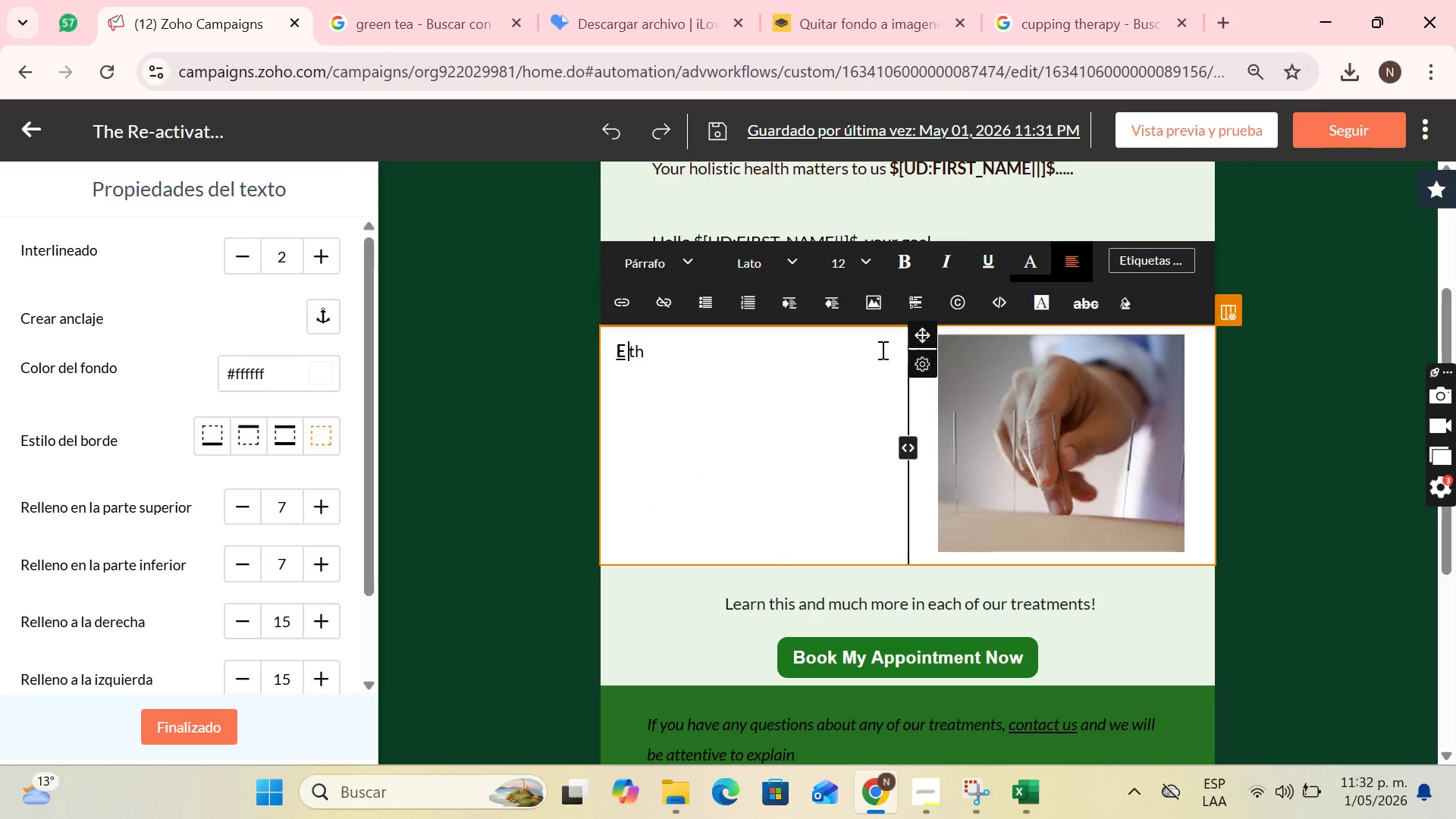 
key(ArrowRight)
 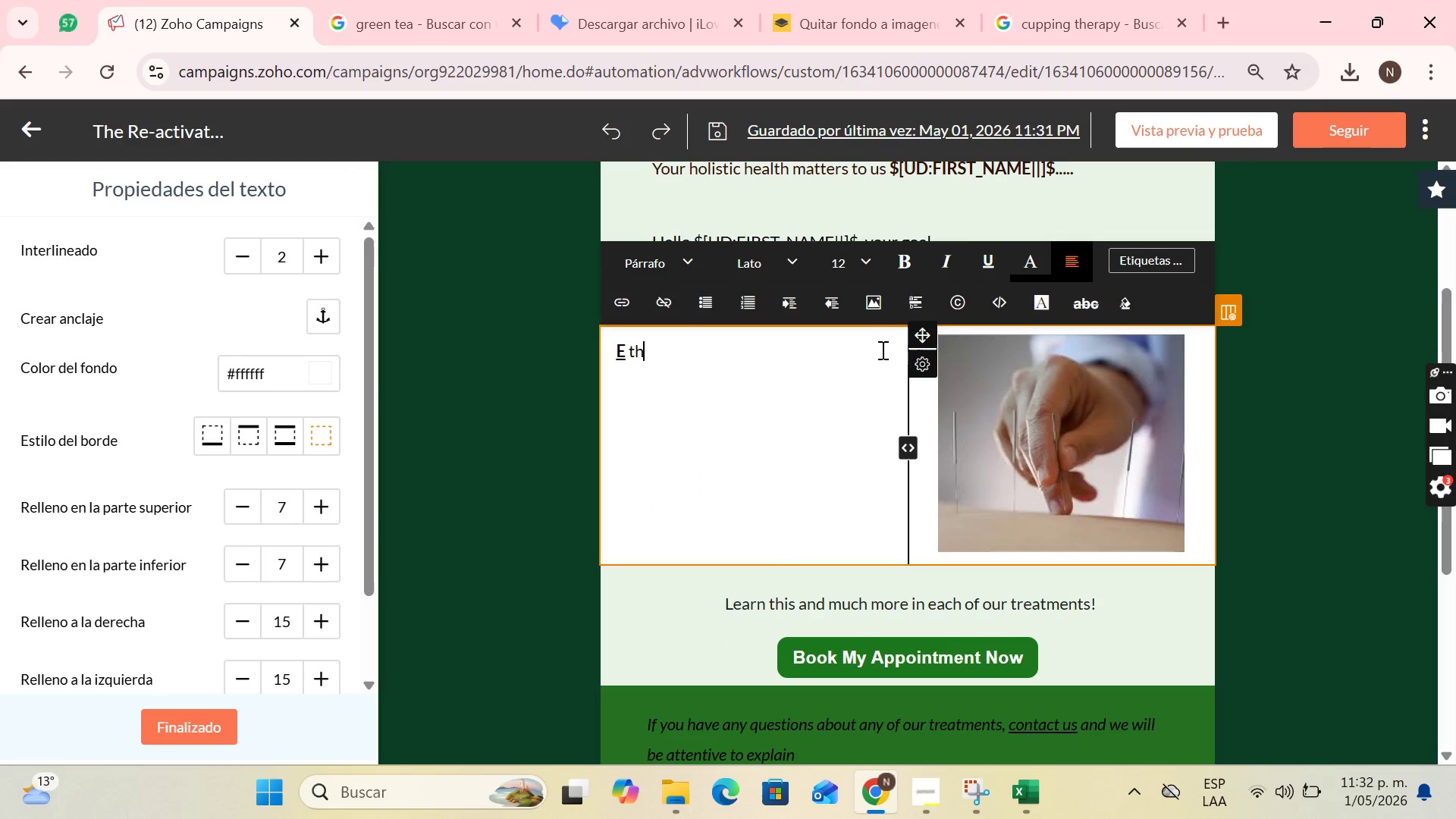 
key(ArrowRight)
 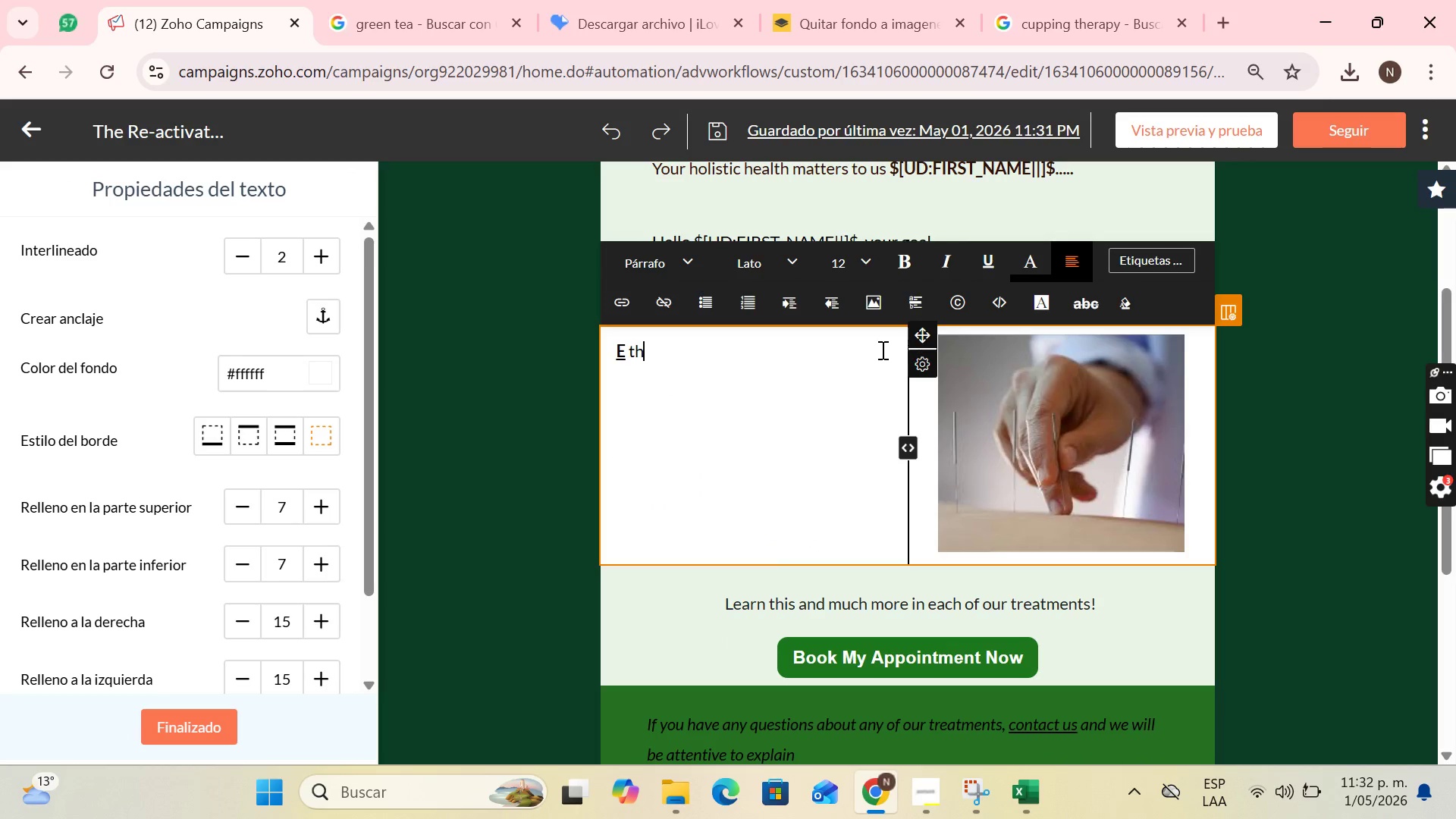 
key(Backspace)
 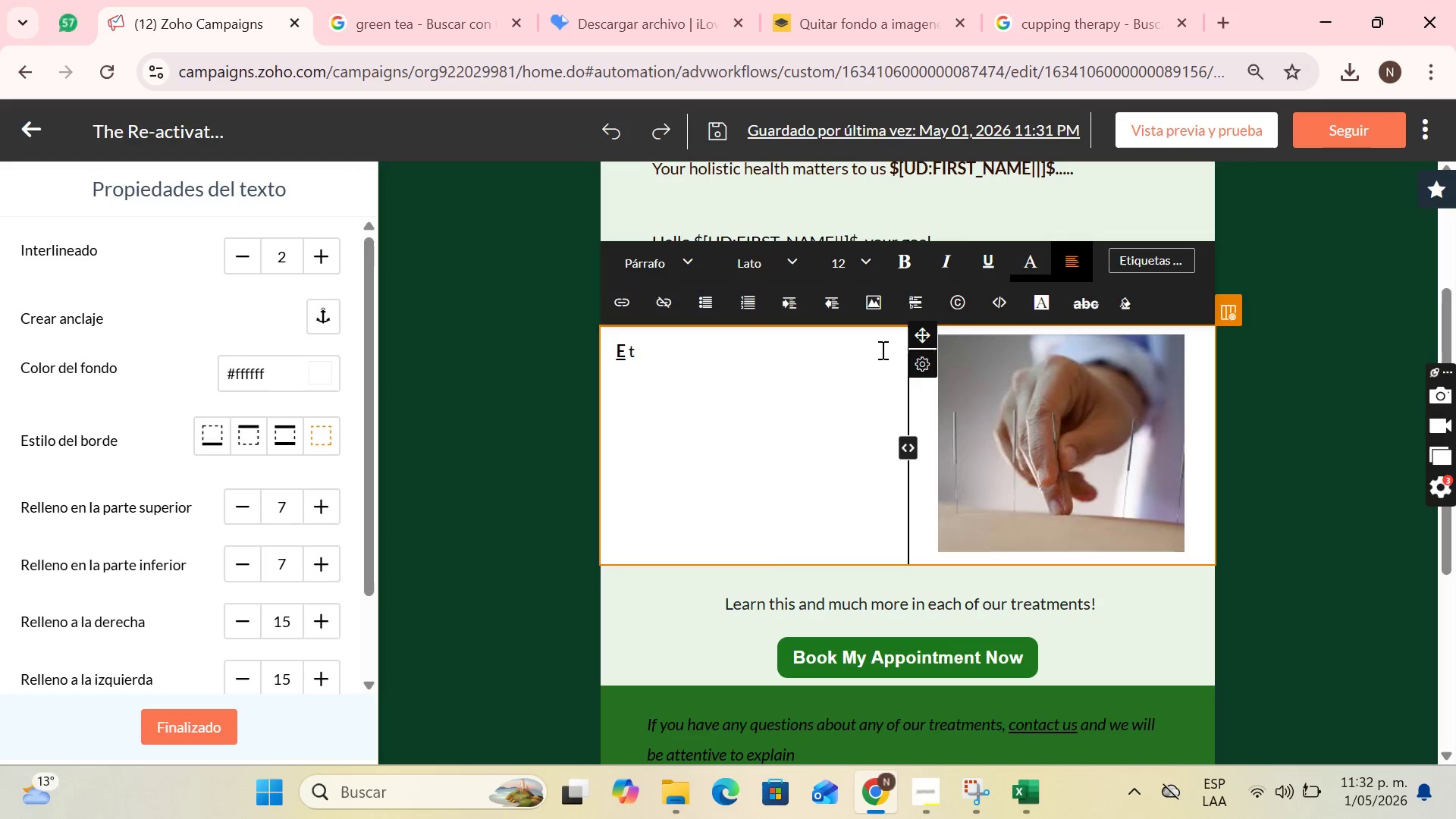 
key(Backspace)
 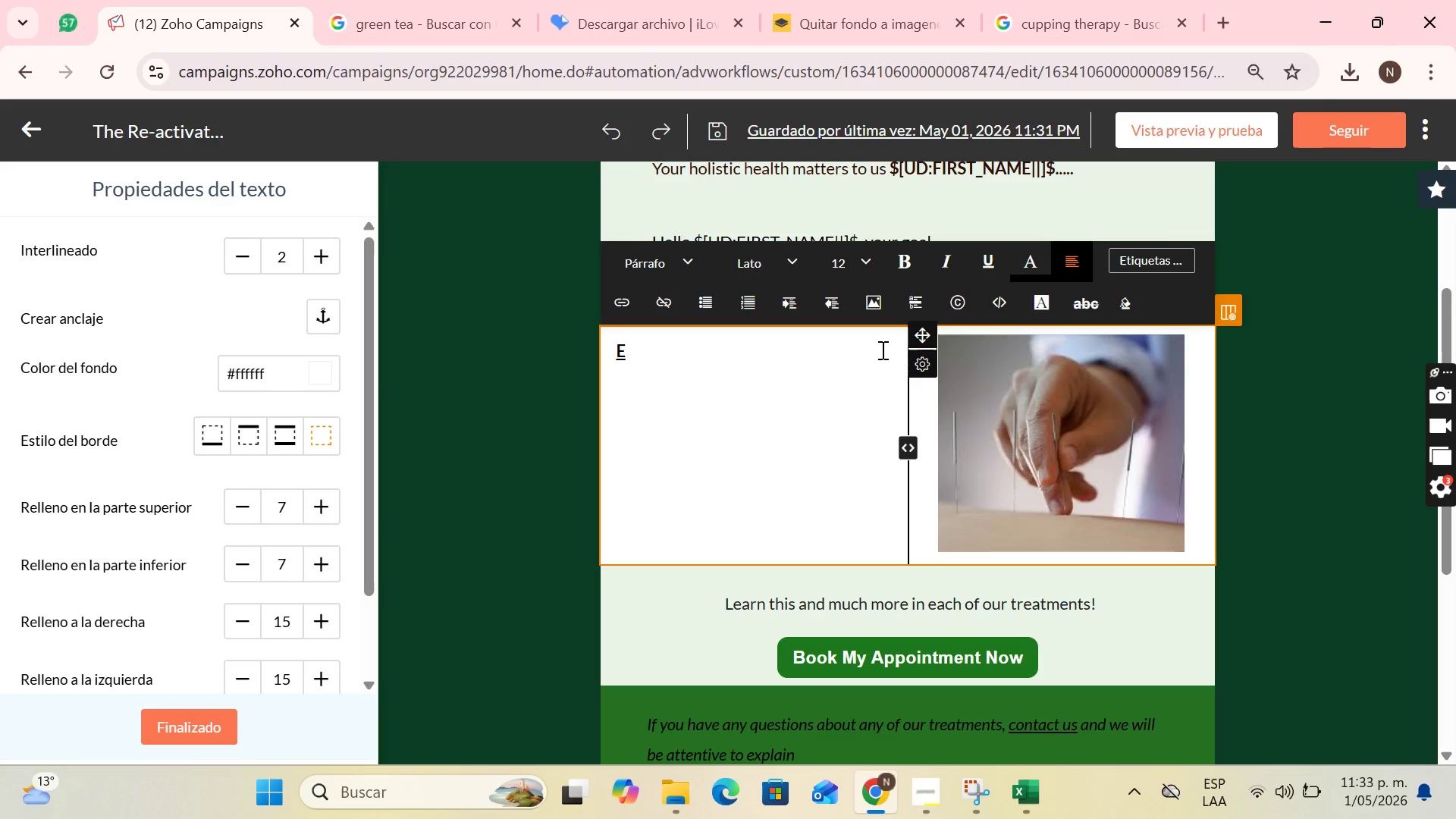 
wait(29.5)
 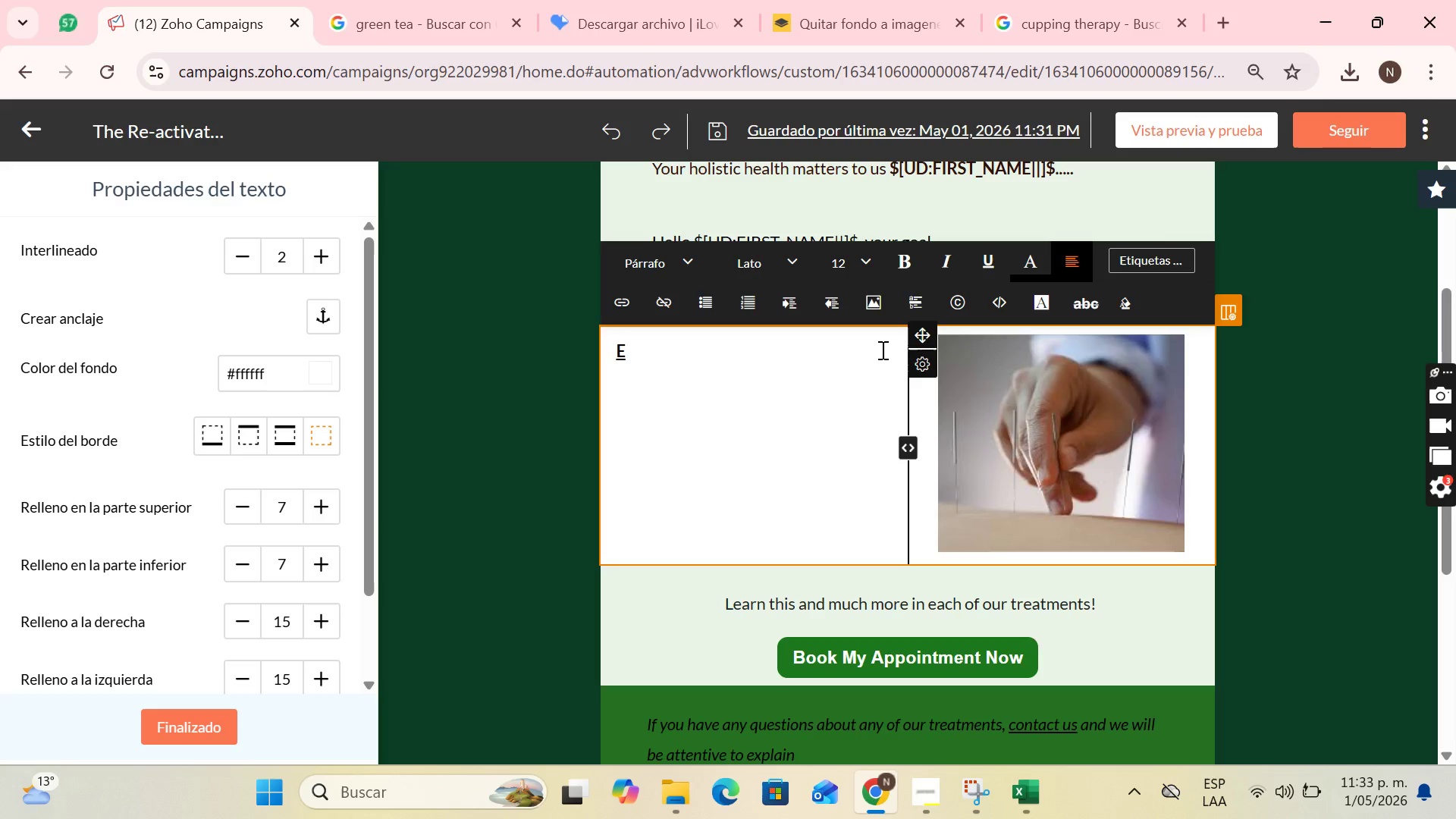 
scroll: coordinate [898, 204], scroll_direction: up, amount: 2.0
 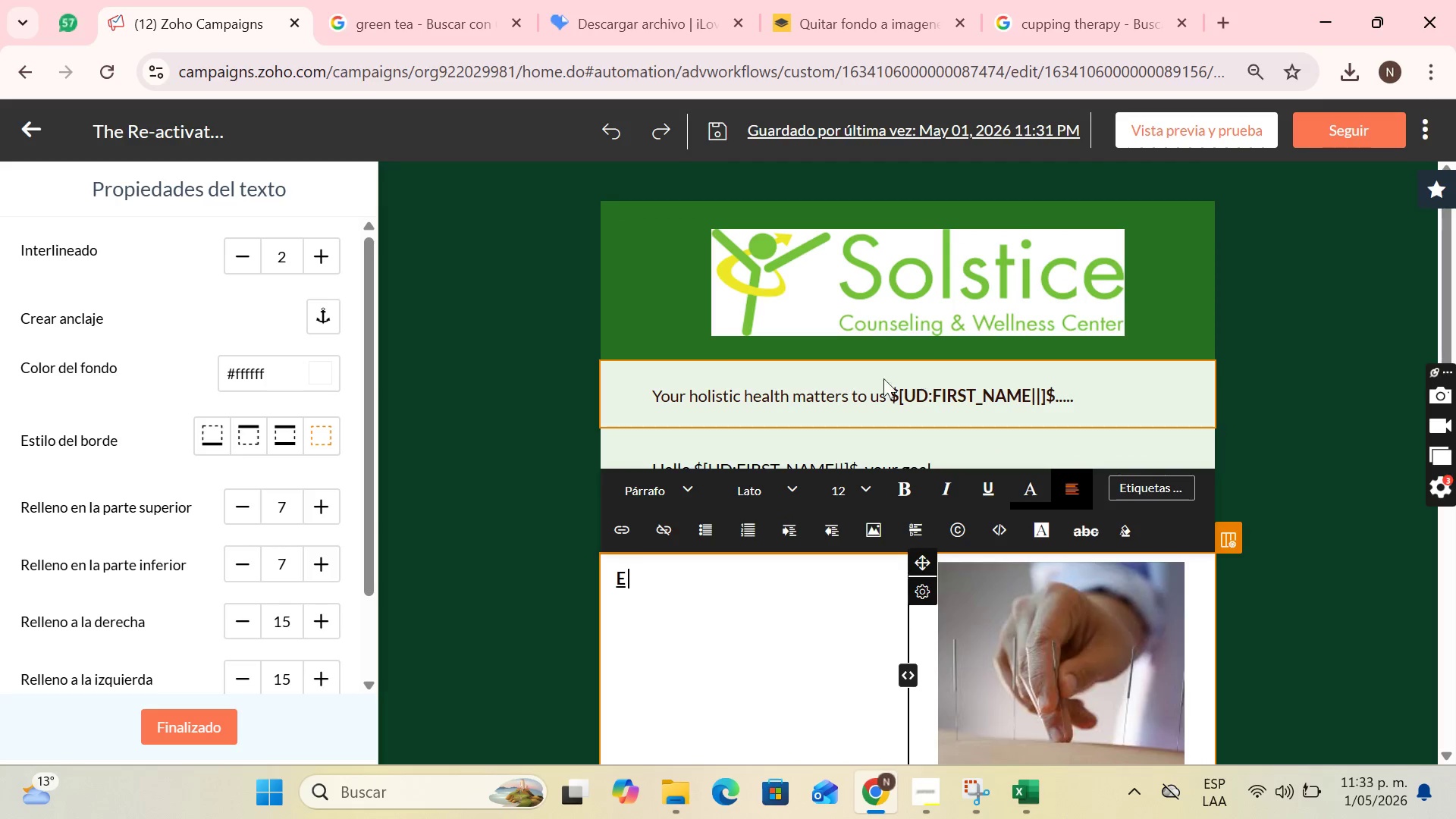 
left_click([855, 386])
 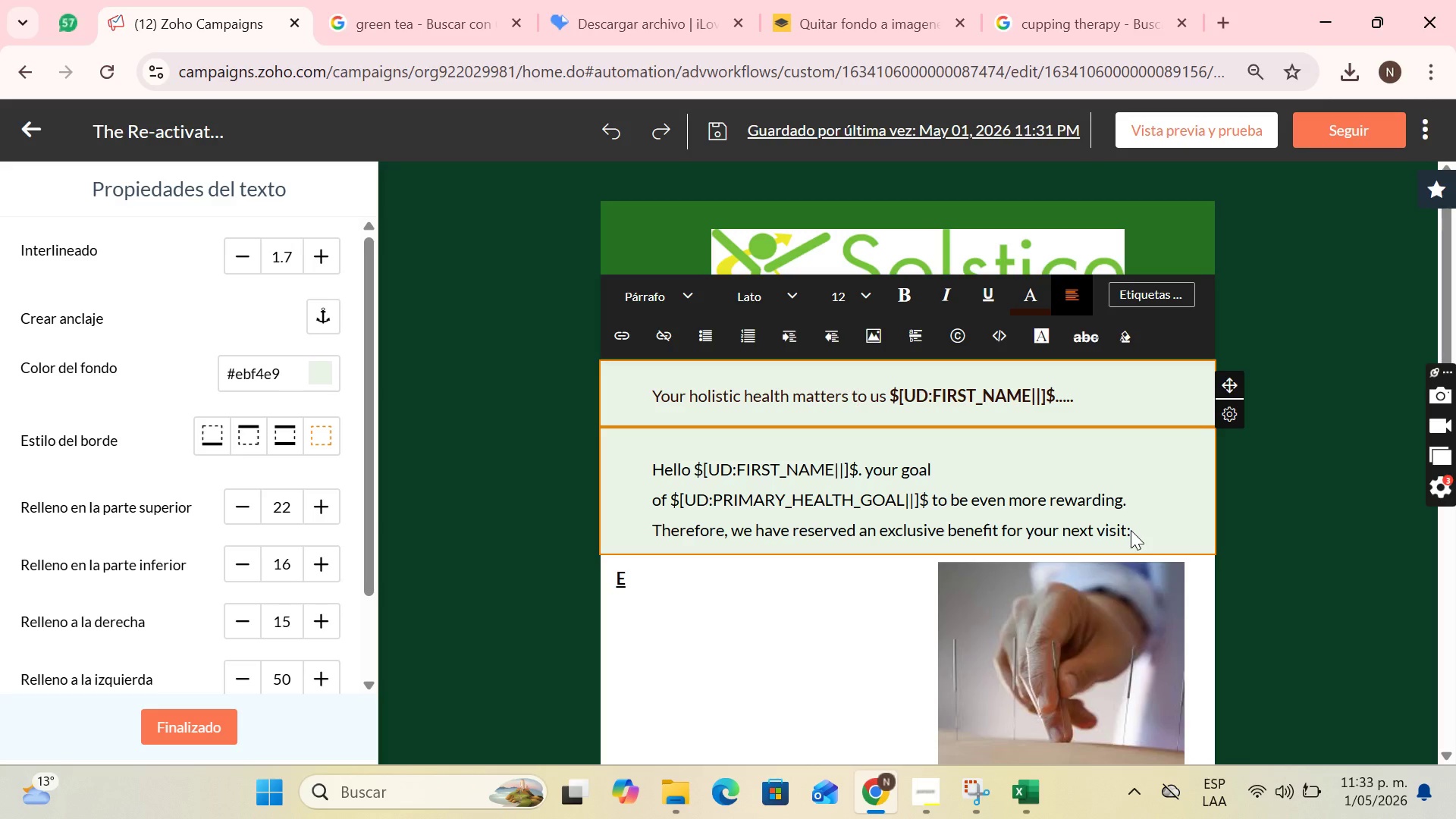 
left_click_drag(start_coordinate=[1130, 530], to_coordinate=[588, 459])
 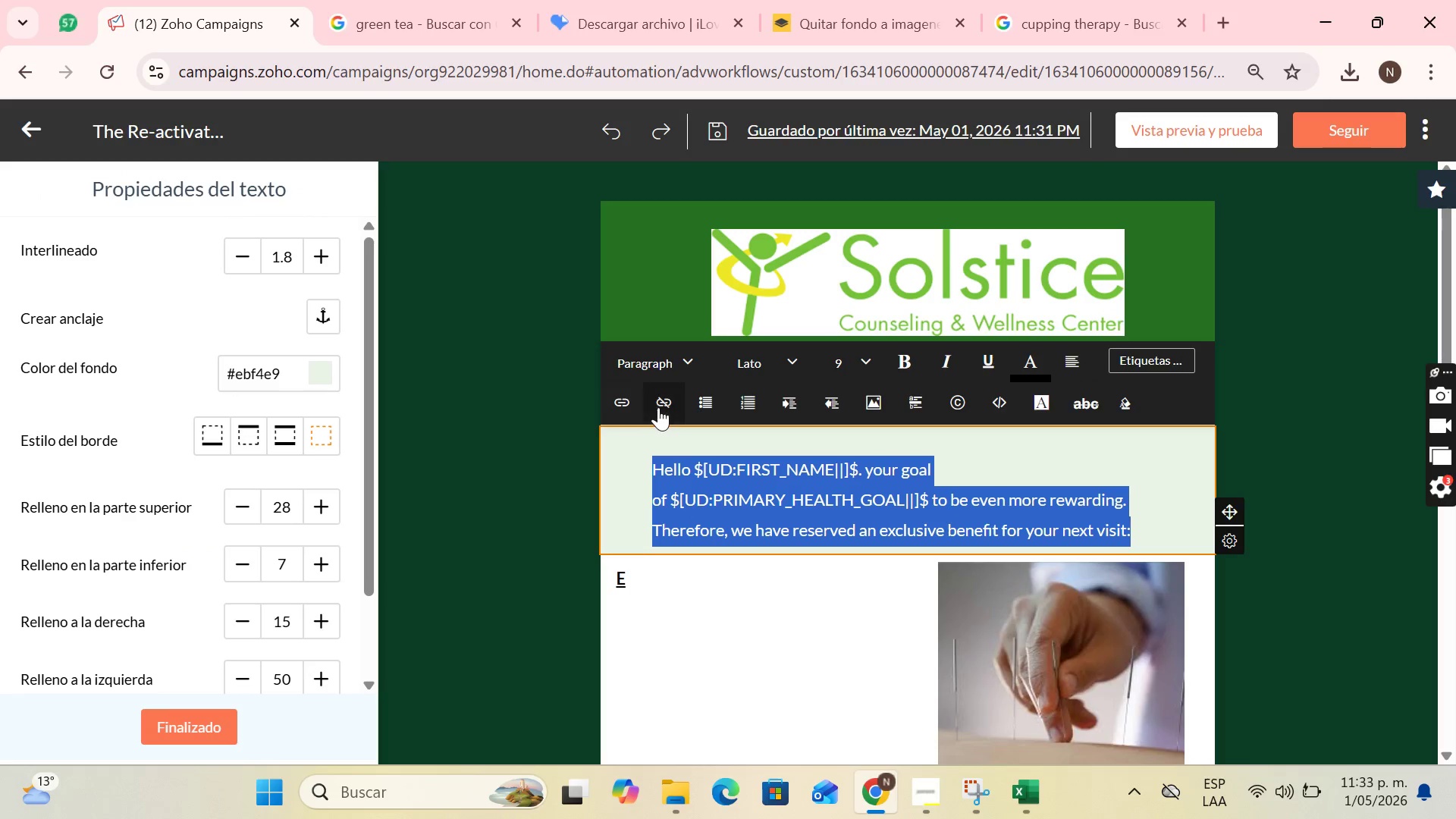 
key(Control+C)
 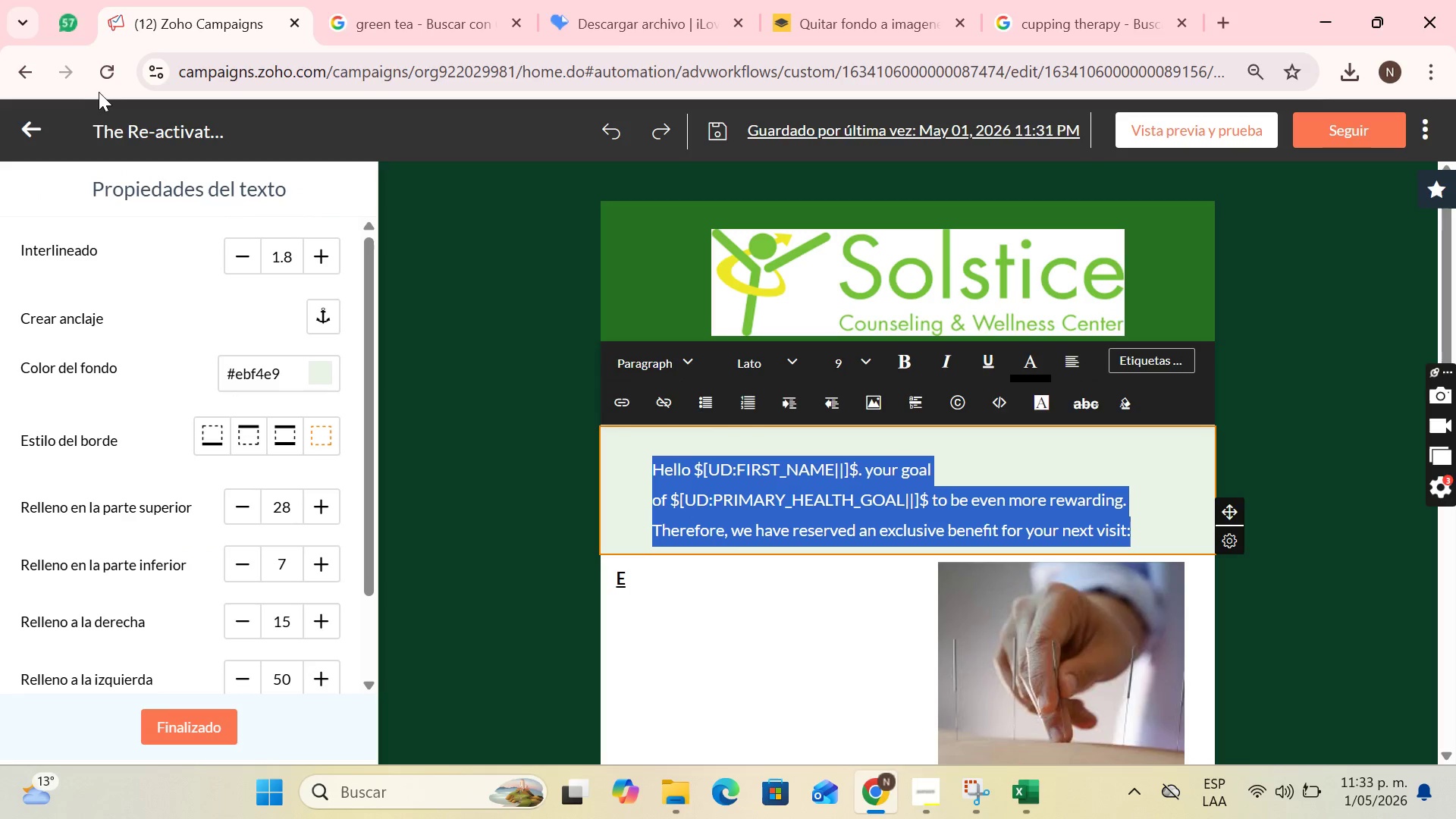 
left_click([25, 126])
 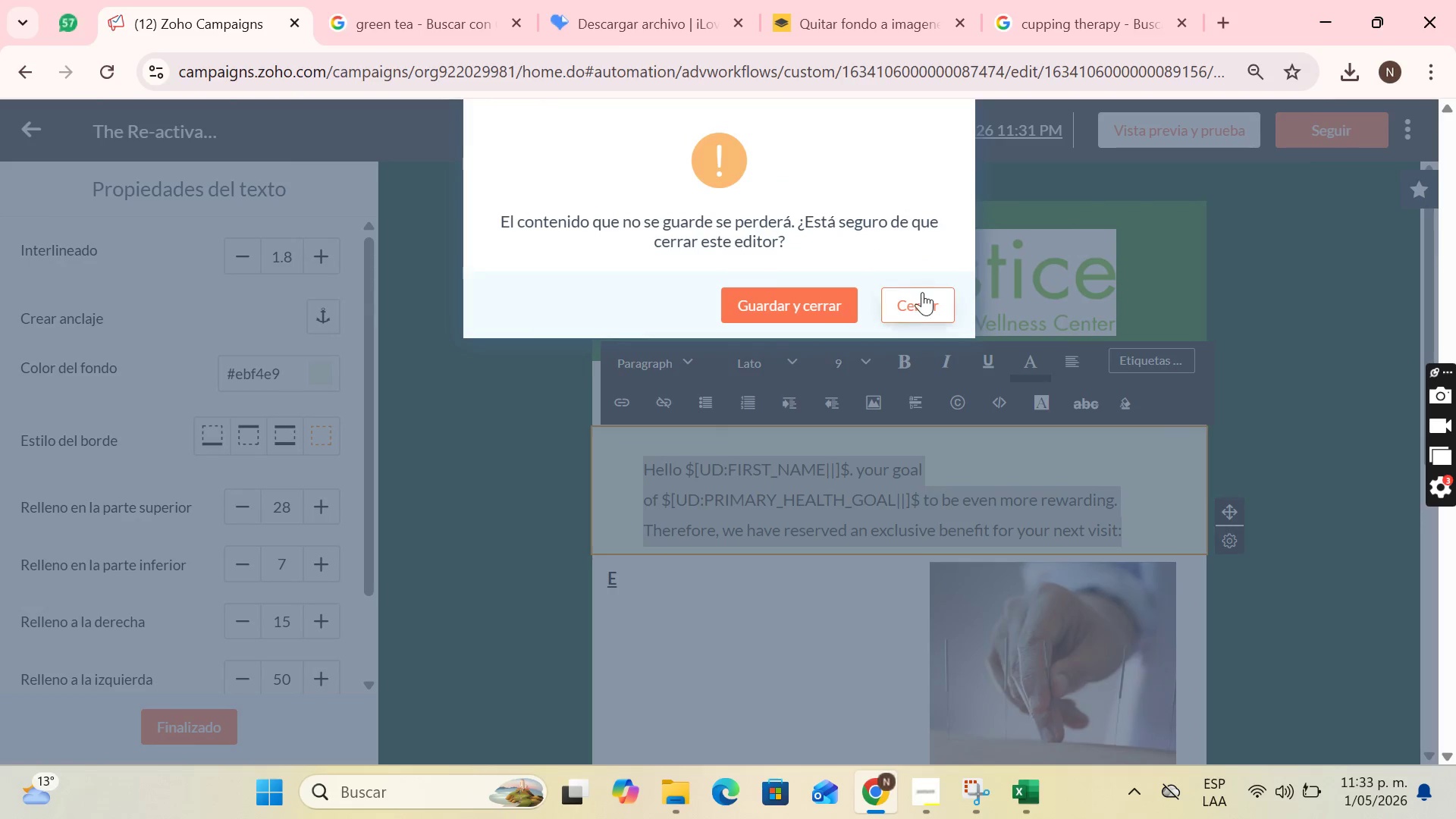 
left_click([923, 298])
 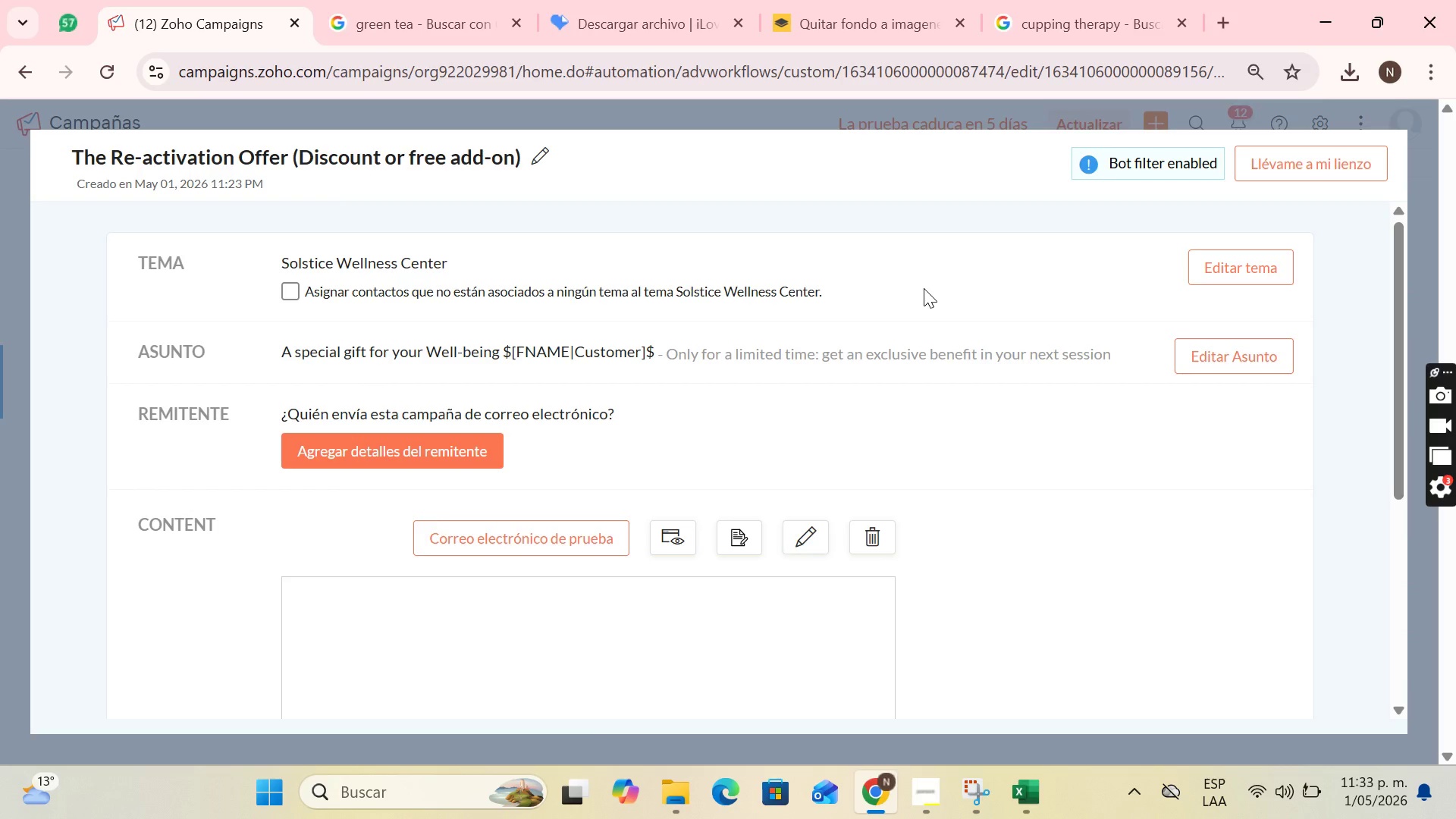 
scroll: coordinate [662, 445], scroll_direction: down, amount: 1.0
 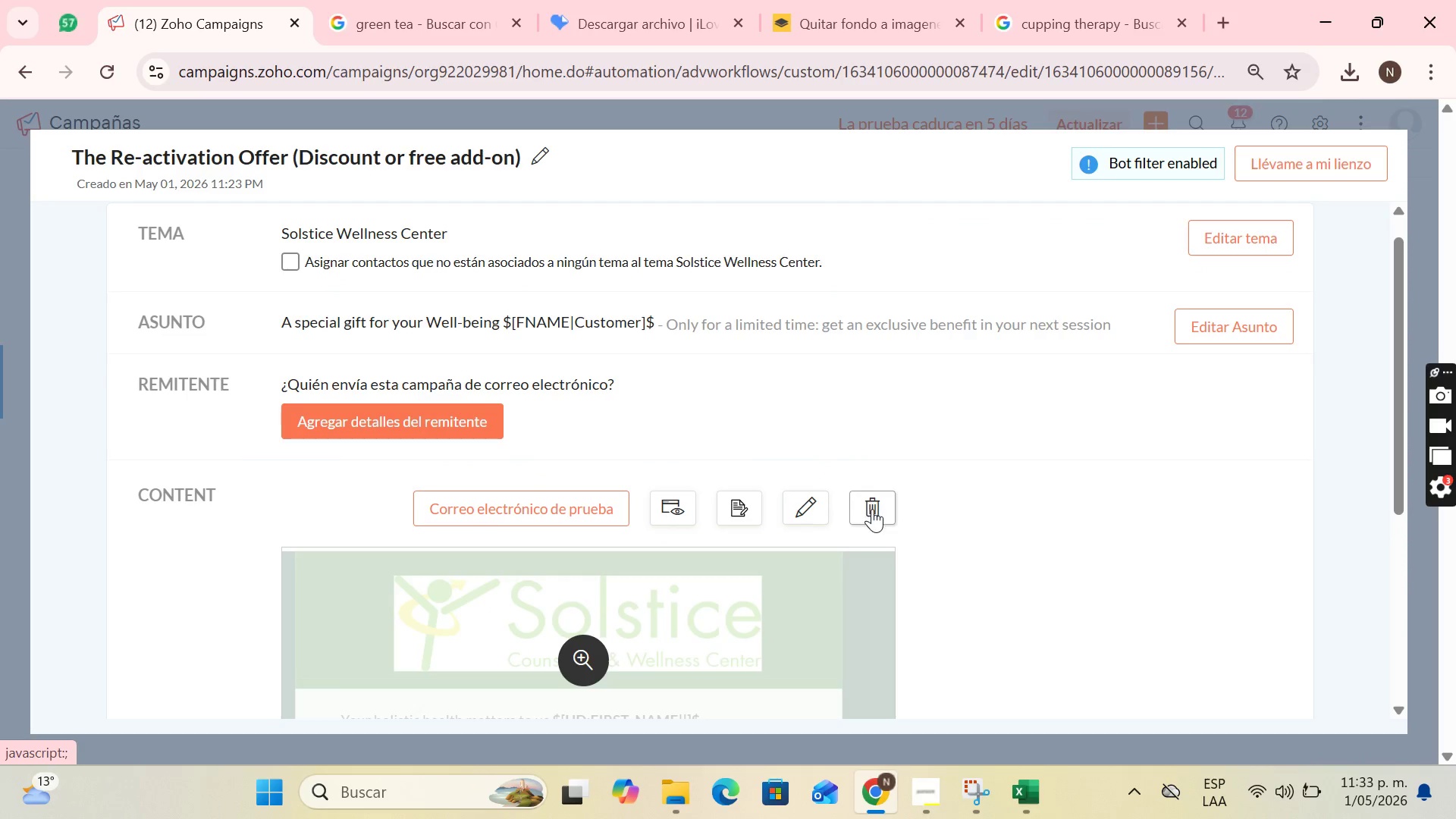 
left_click([874, 511])
 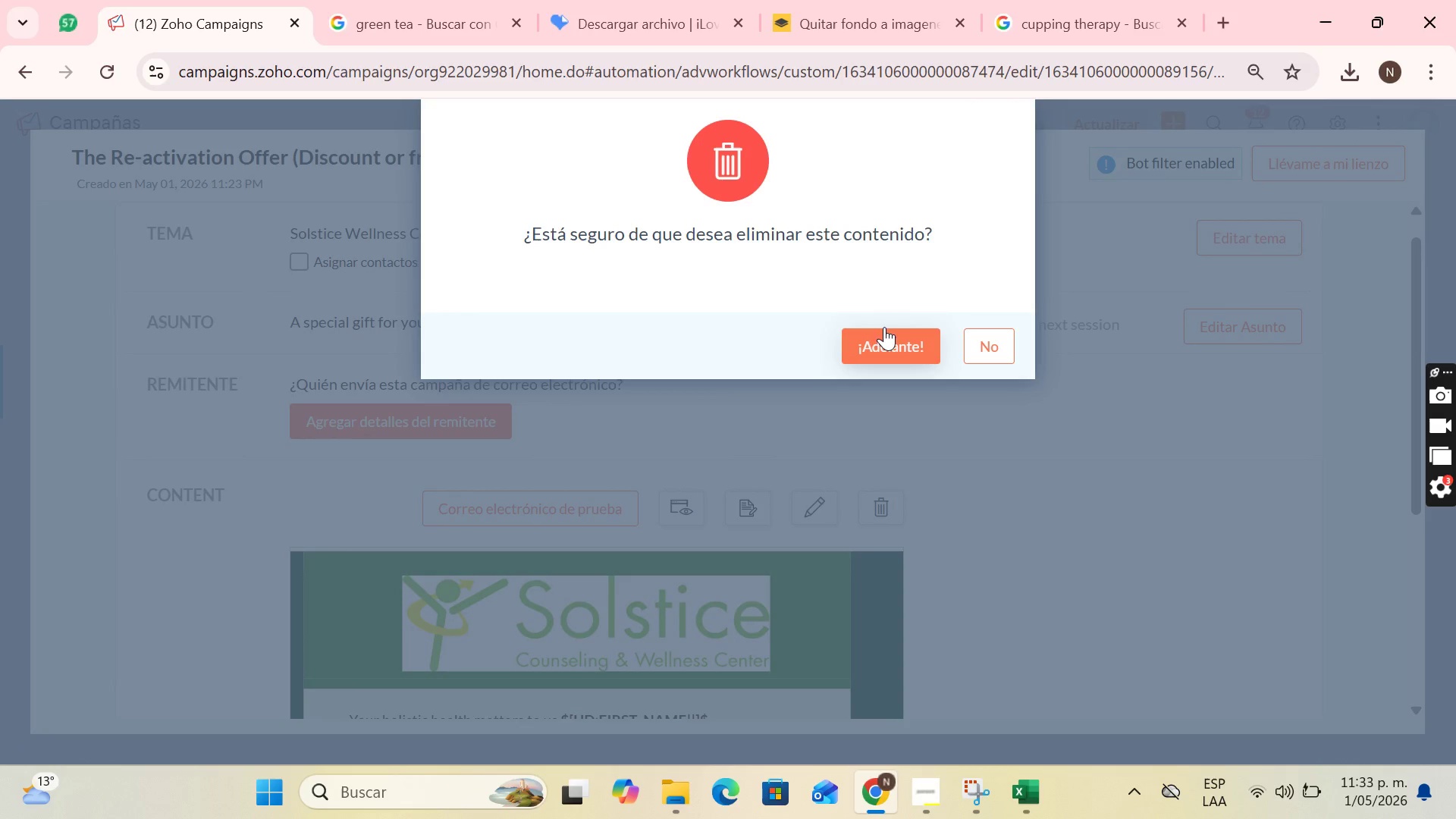 
left_click([880, 334])
 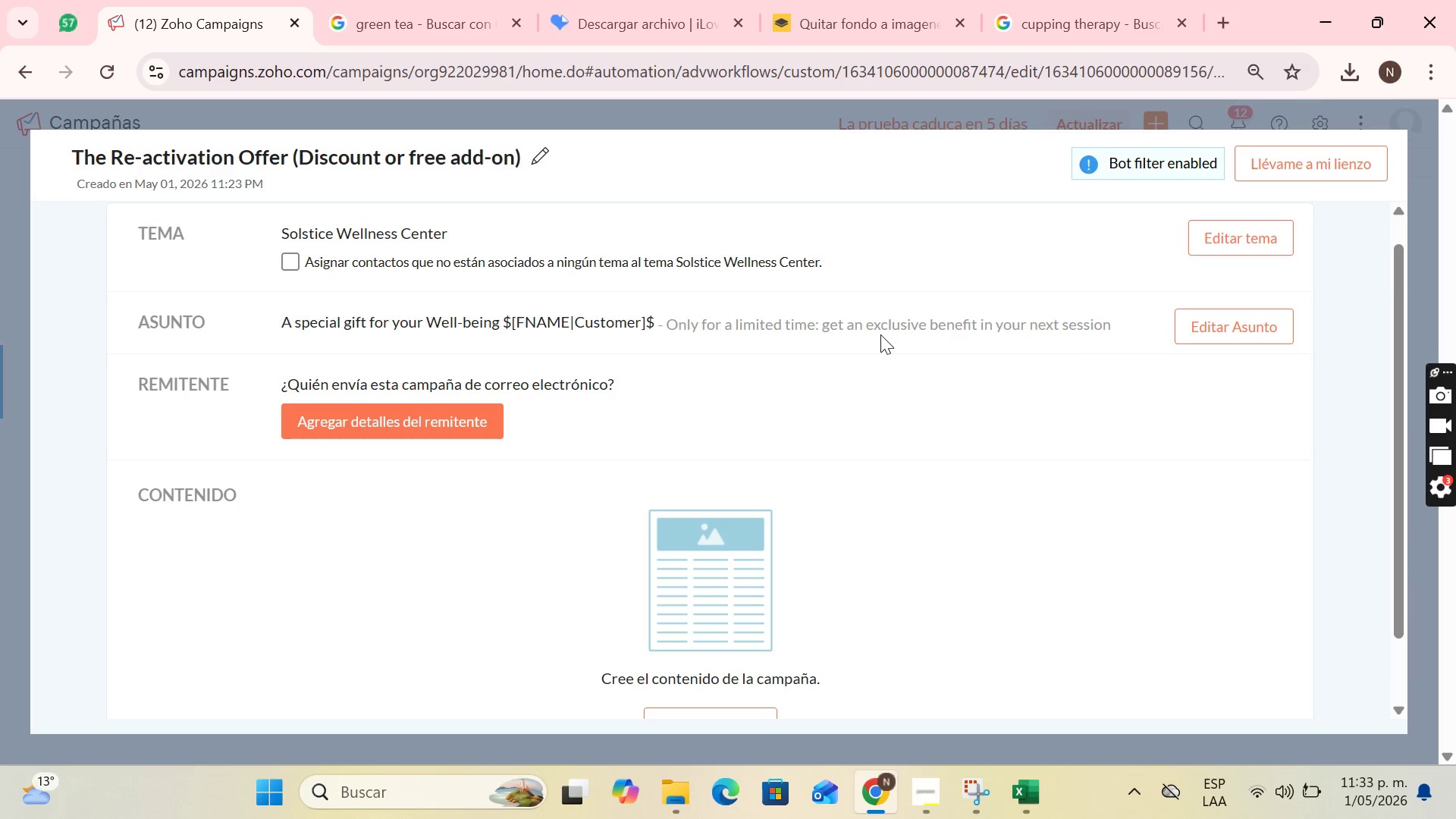 
scroll: coordinate [643, 475], scroll_direction: down, amount: 3.0
 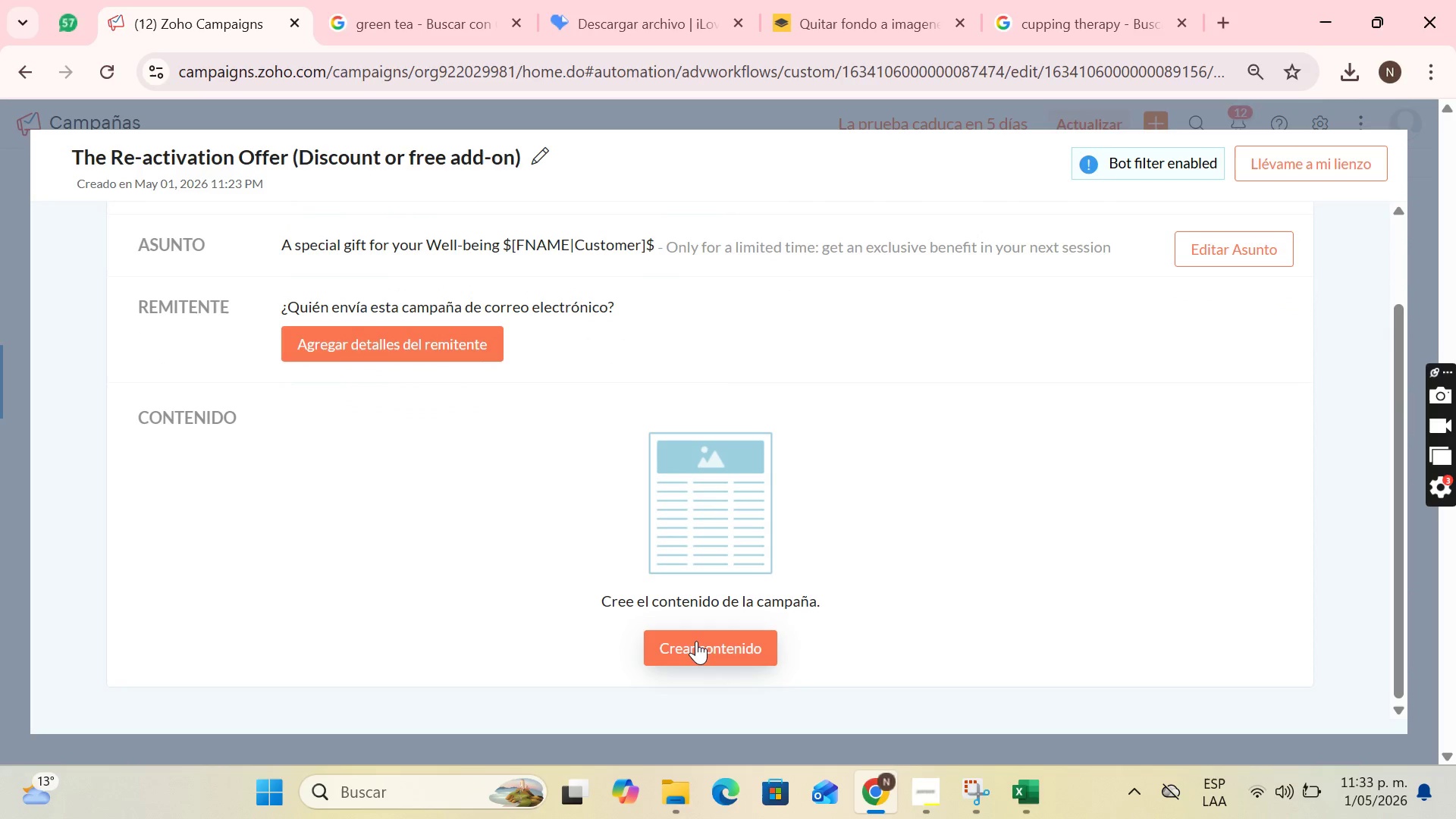 
left_click([696, 641])
 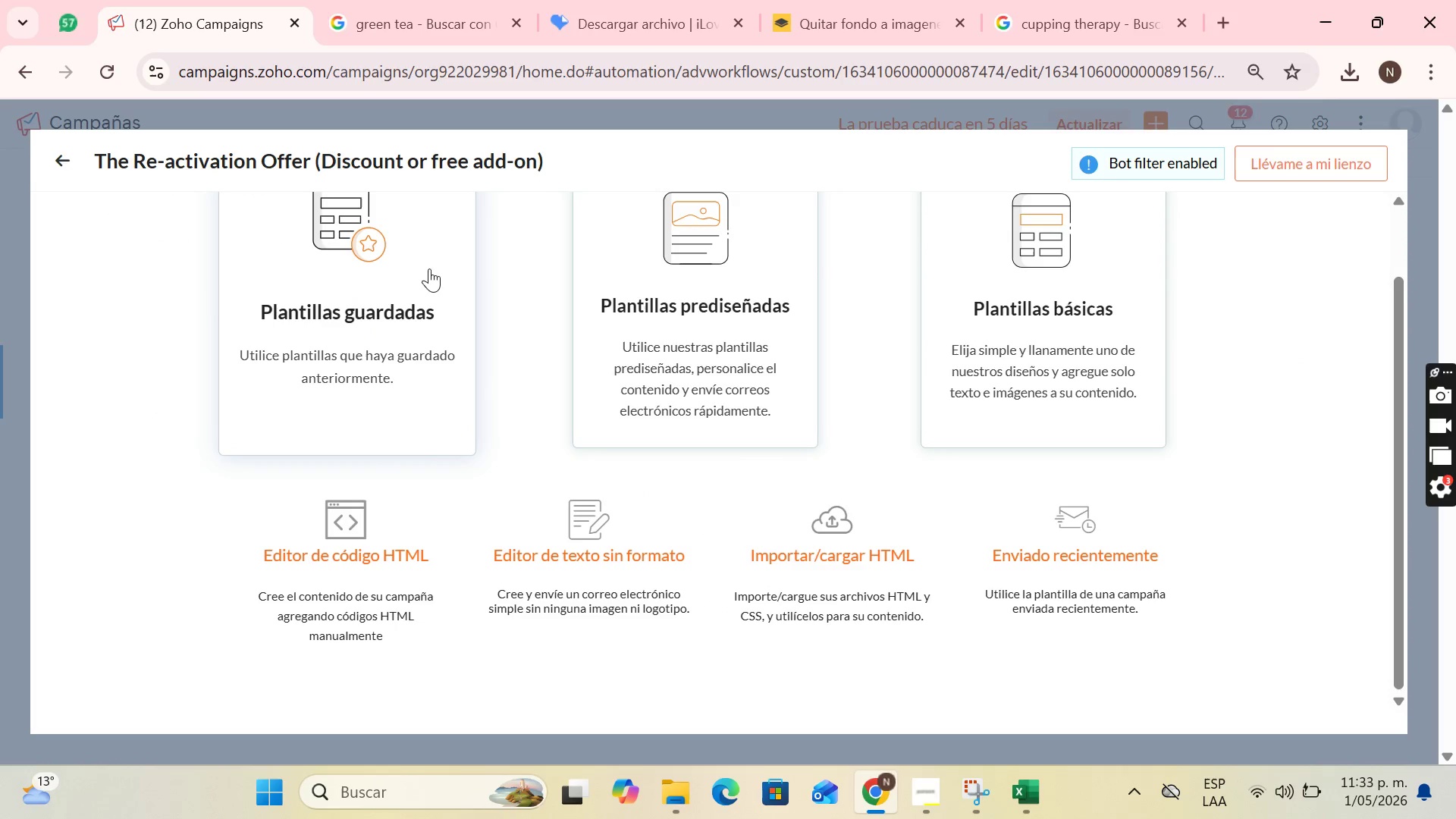 
left_click([422, 268])
 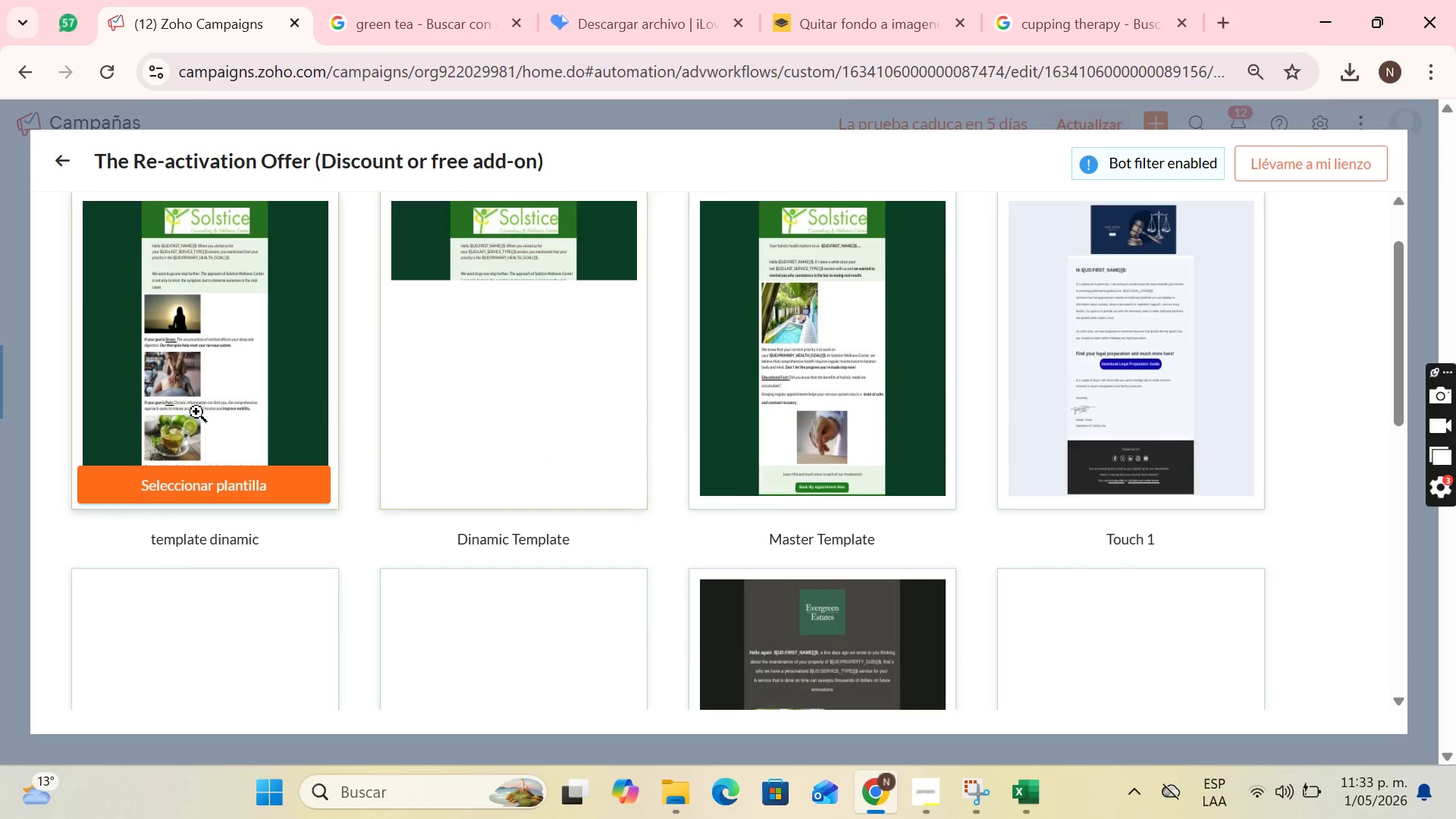 
left_click([192, 484])
 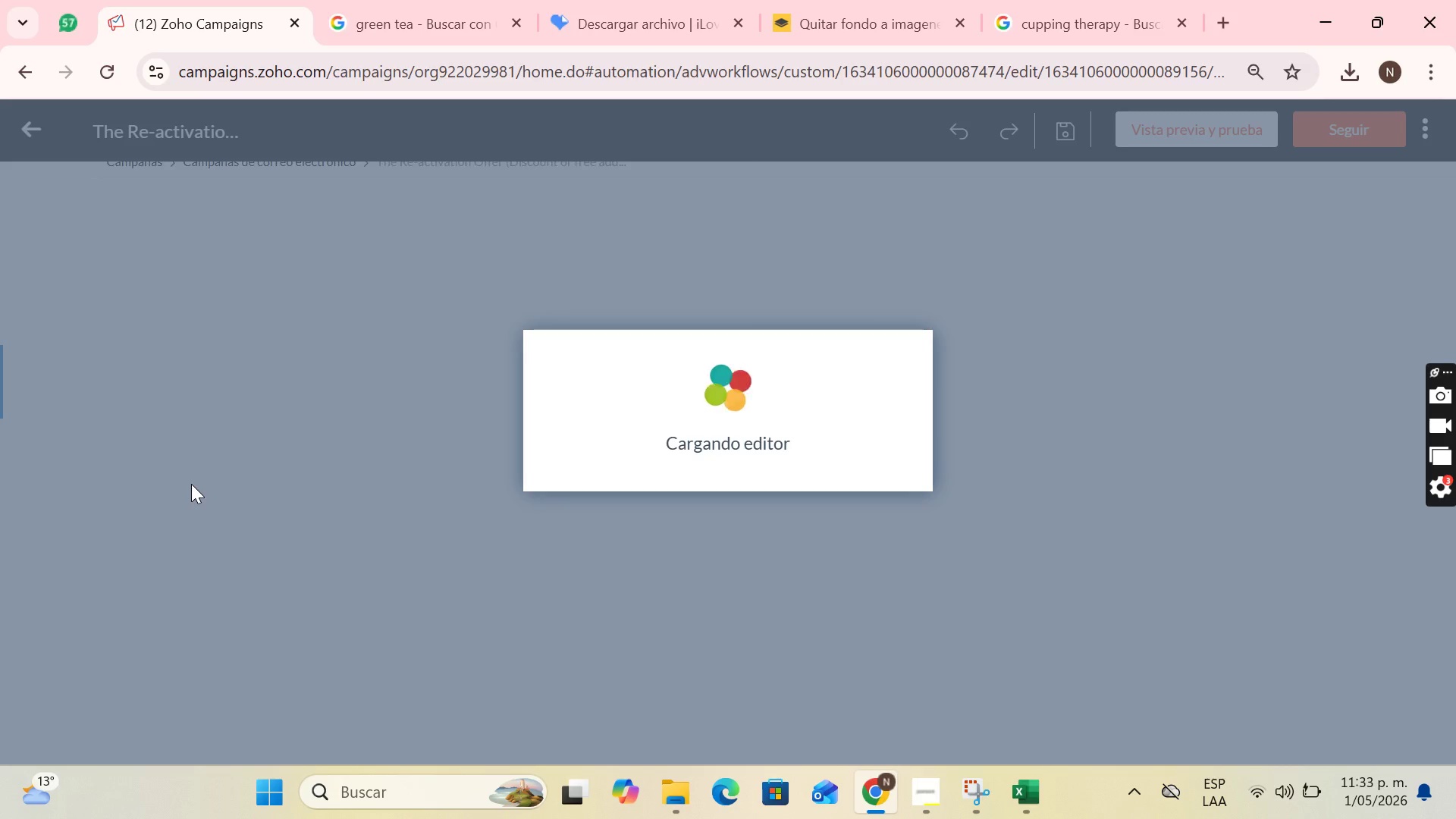 
mouse_move([340, 369])
 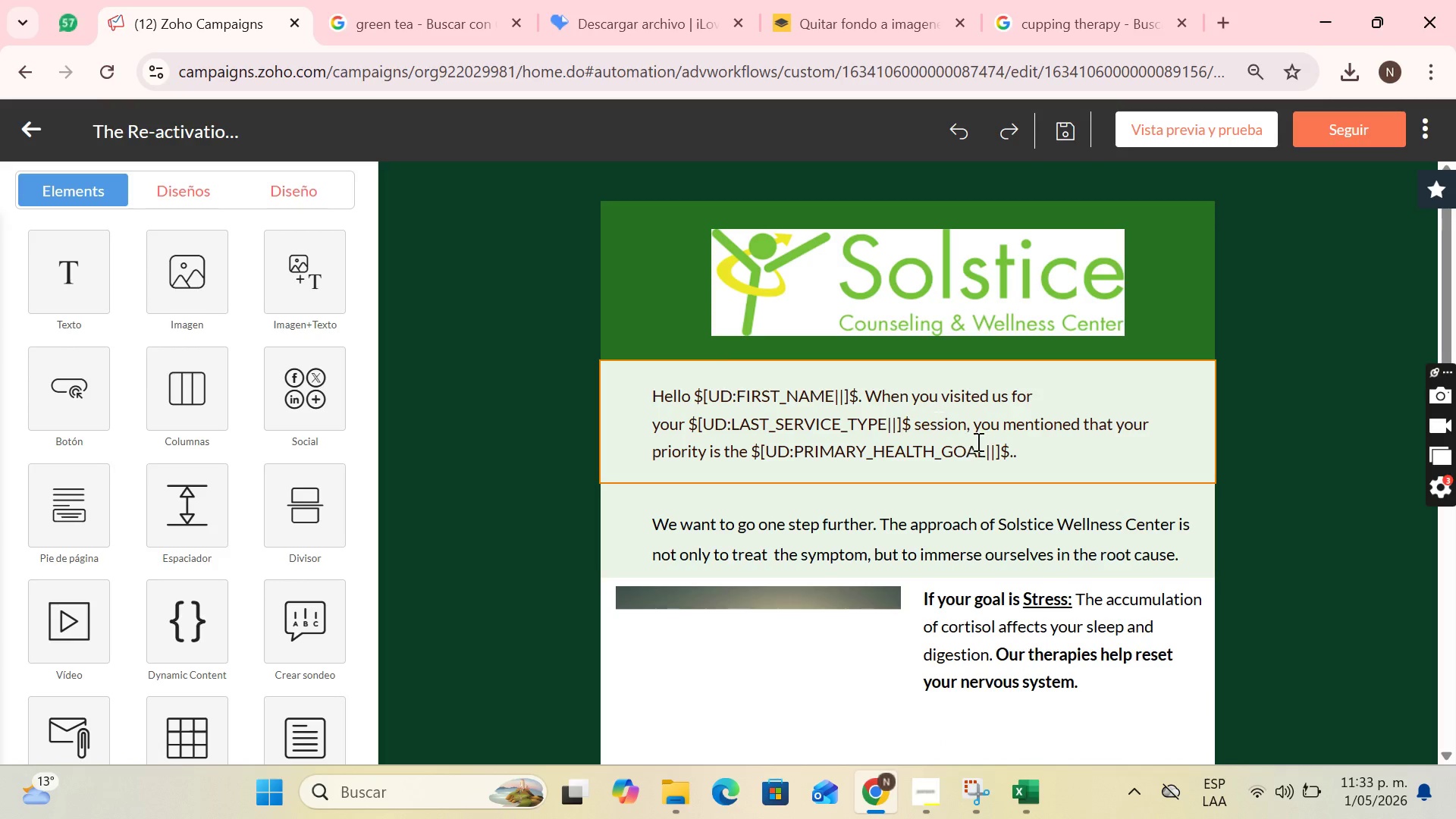 
left_click([1041, 446])
 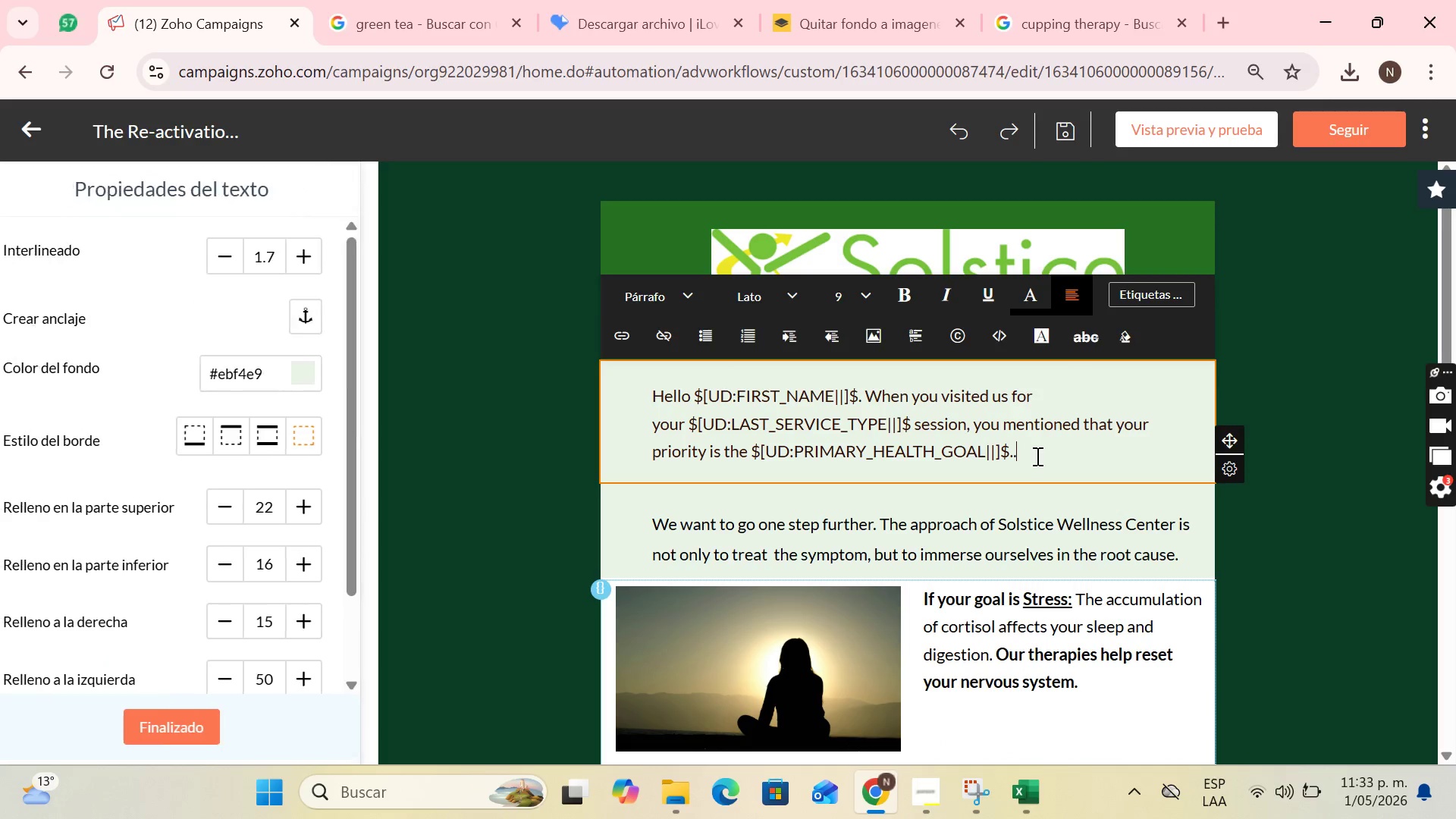 
left_click_drag(start_coordinate=[1036, 456], to_coordinate=[620, 370])
 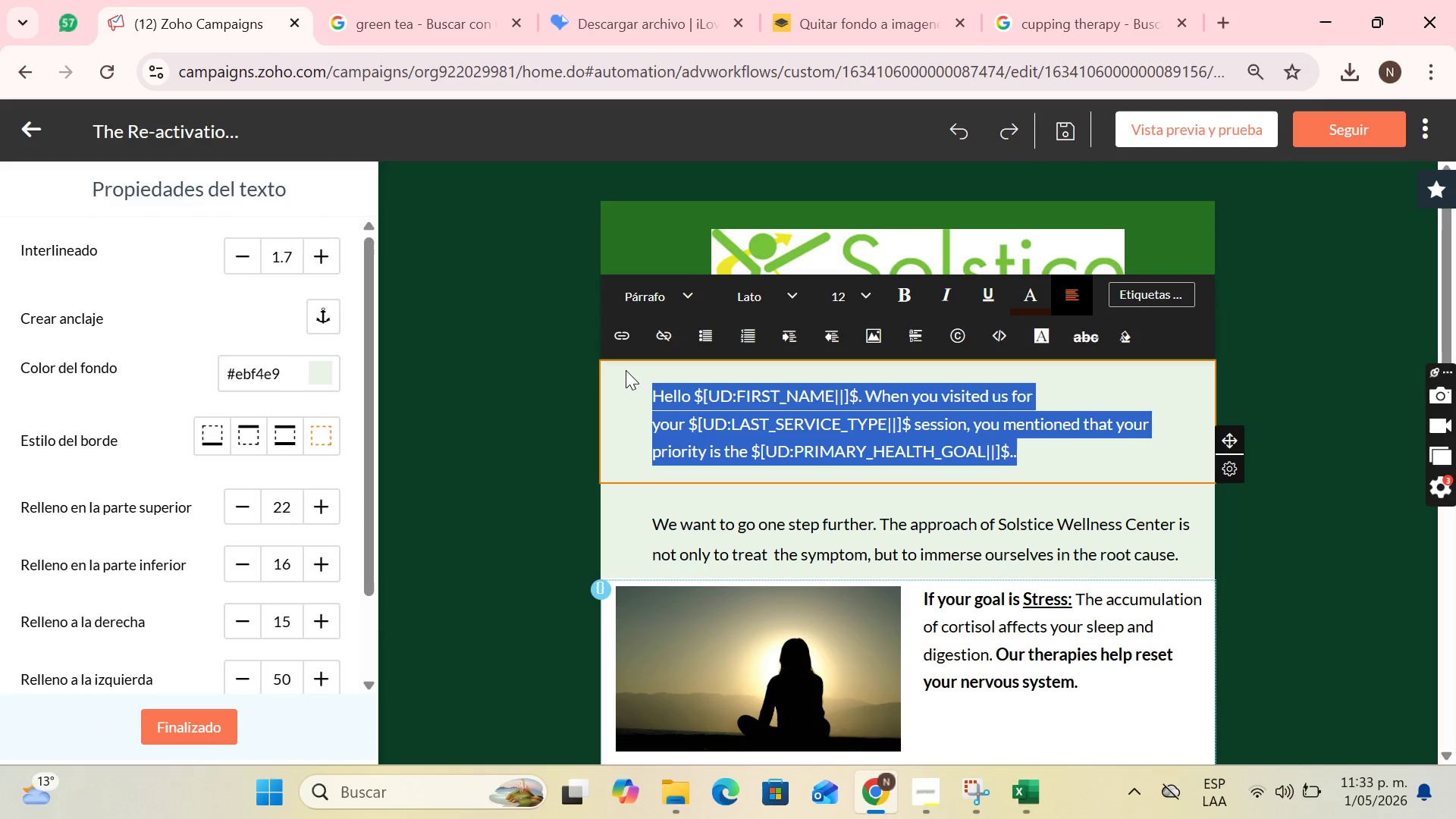 
key(Control+V)
 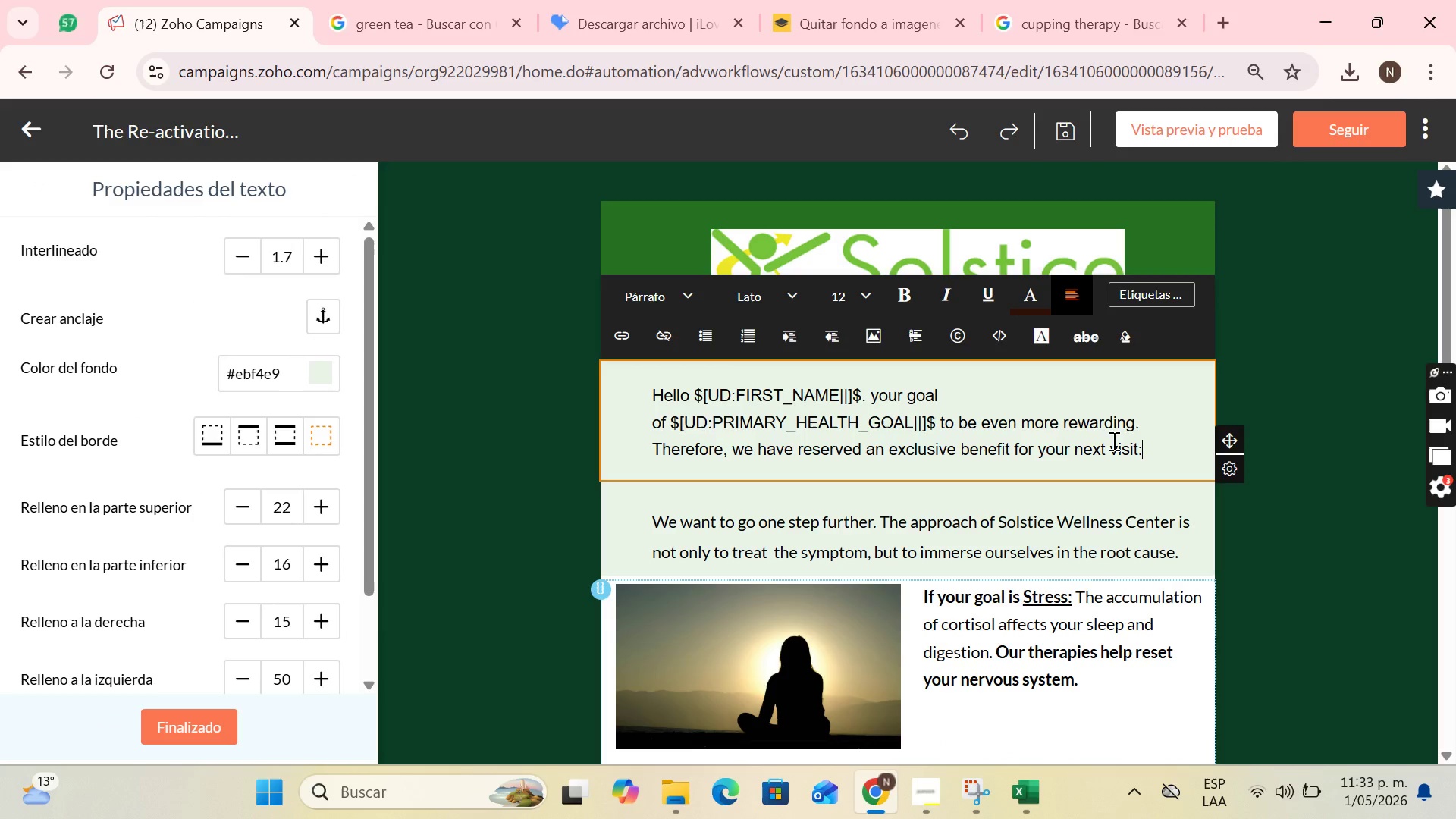 
wait(8.22)
 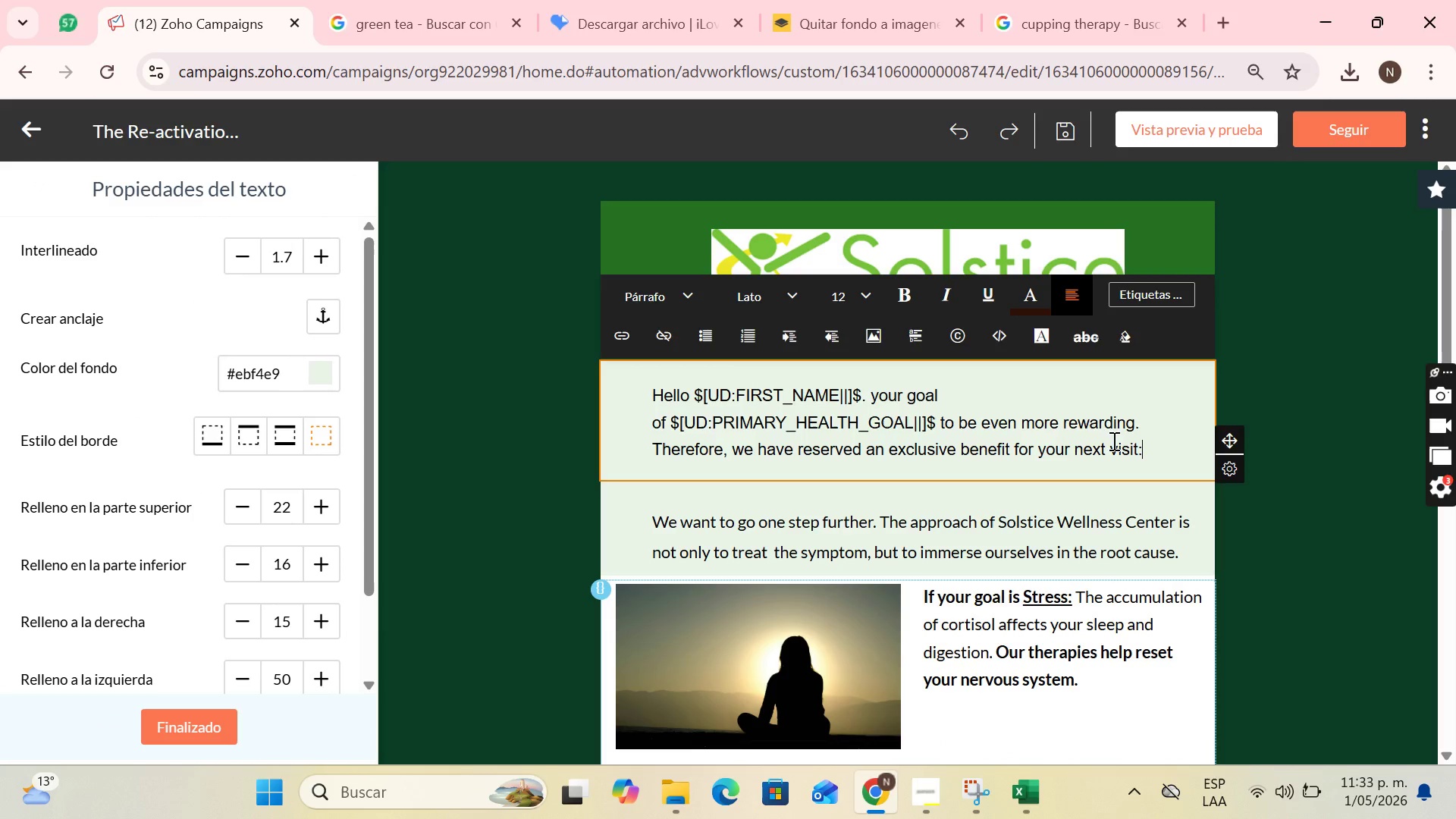 
left_click([1232, 622])
 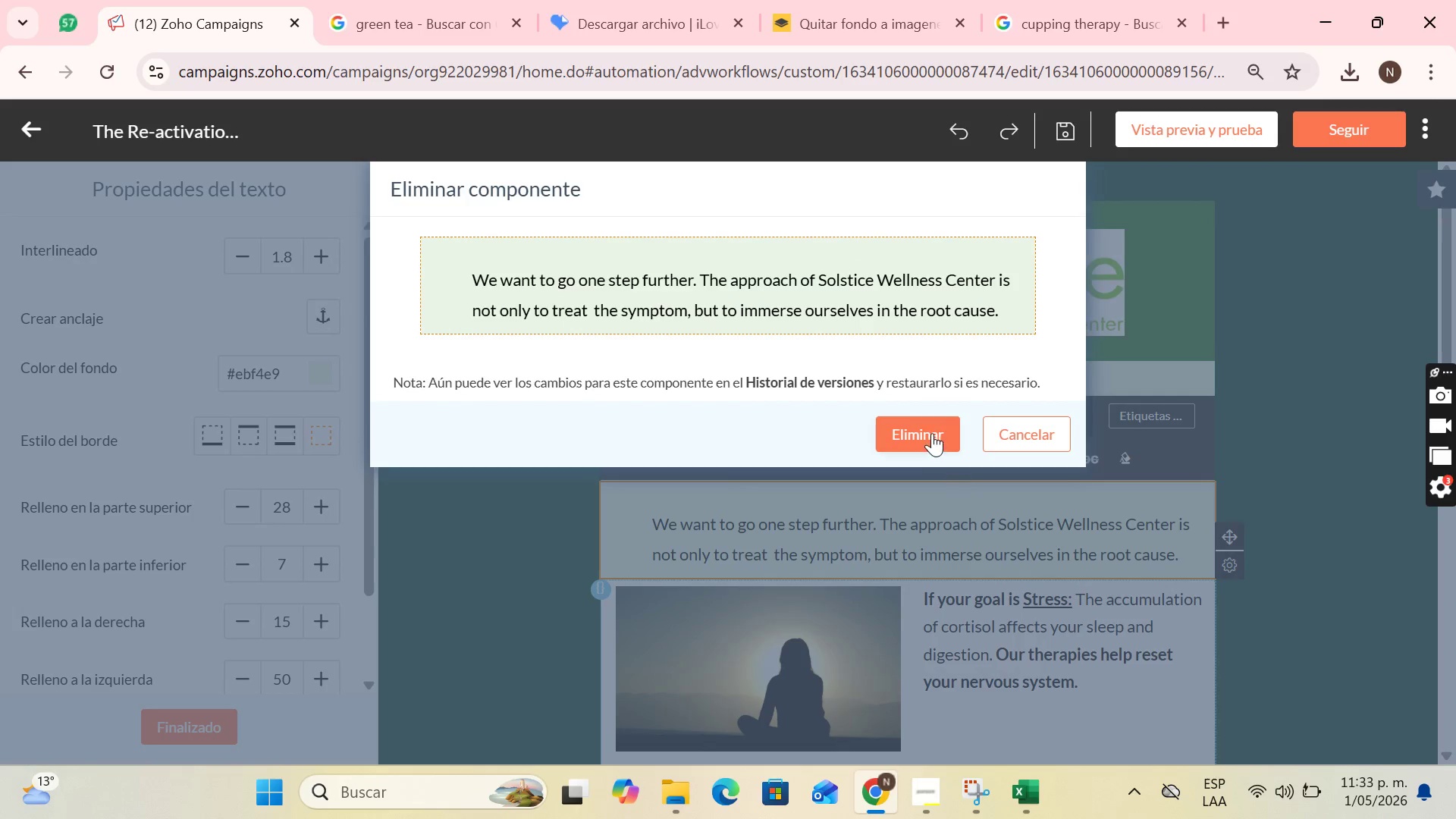 
left_click([932, 433])
 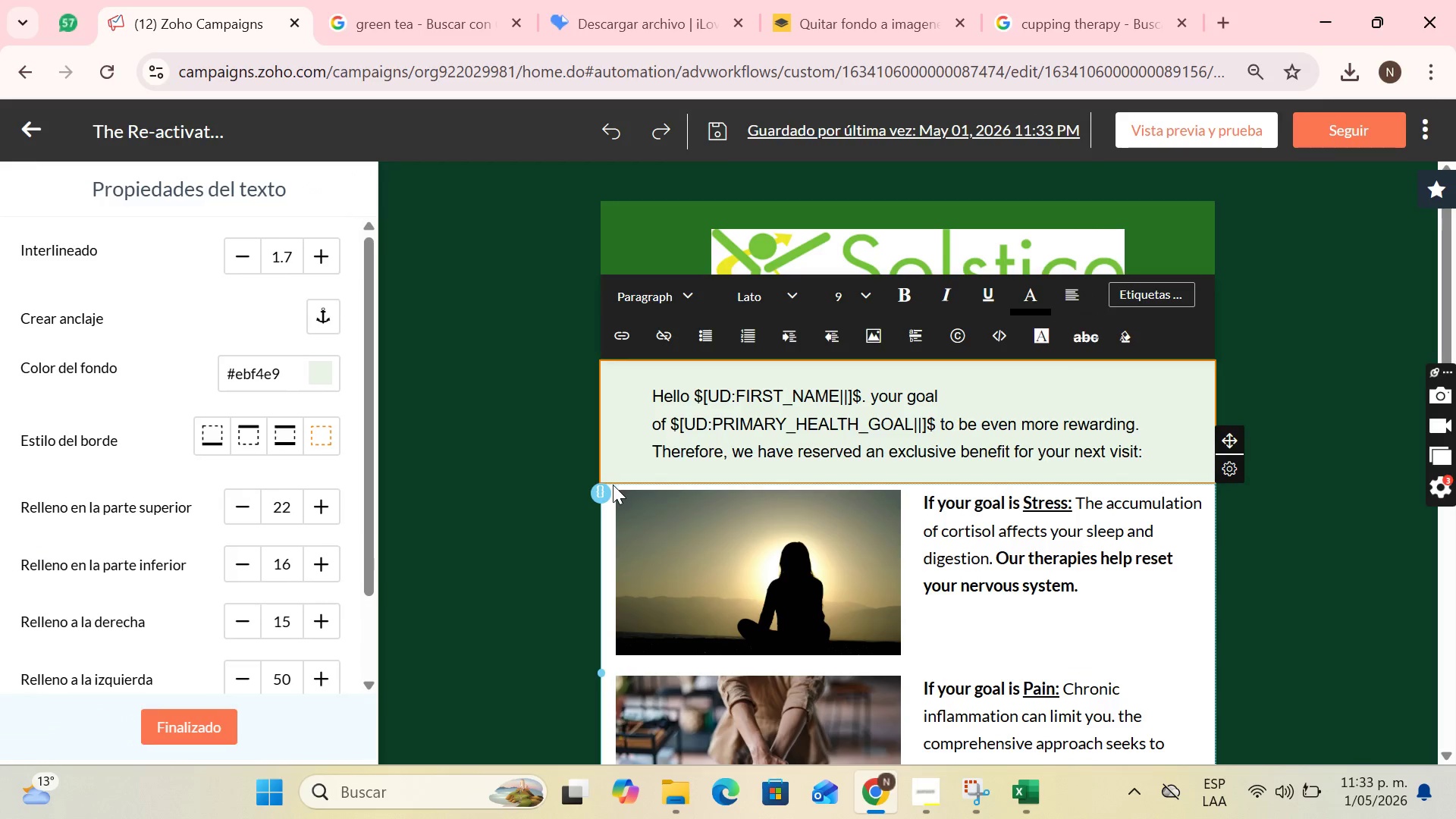 
left_click([598, 491])
 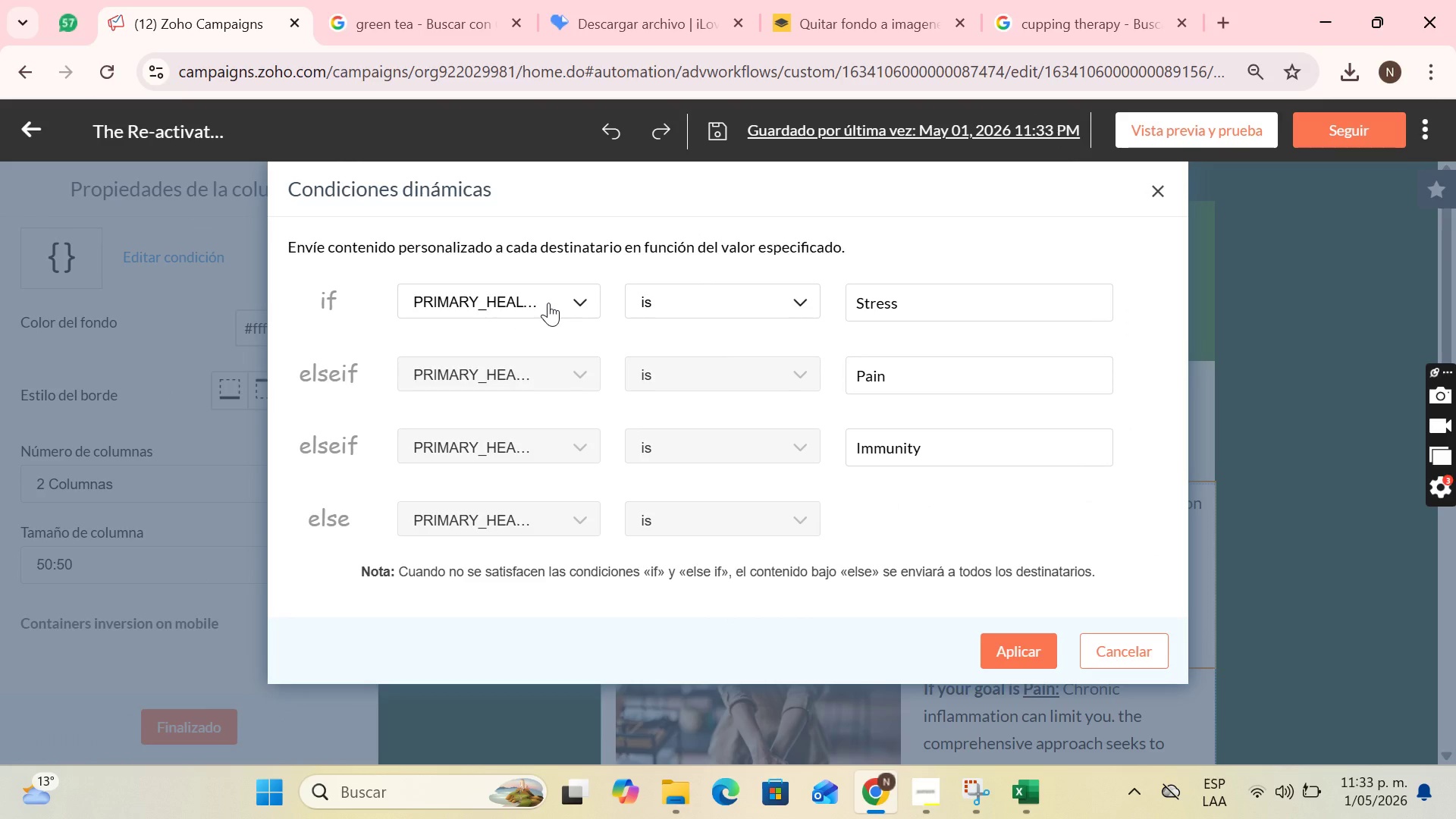 
wait(7.06)
 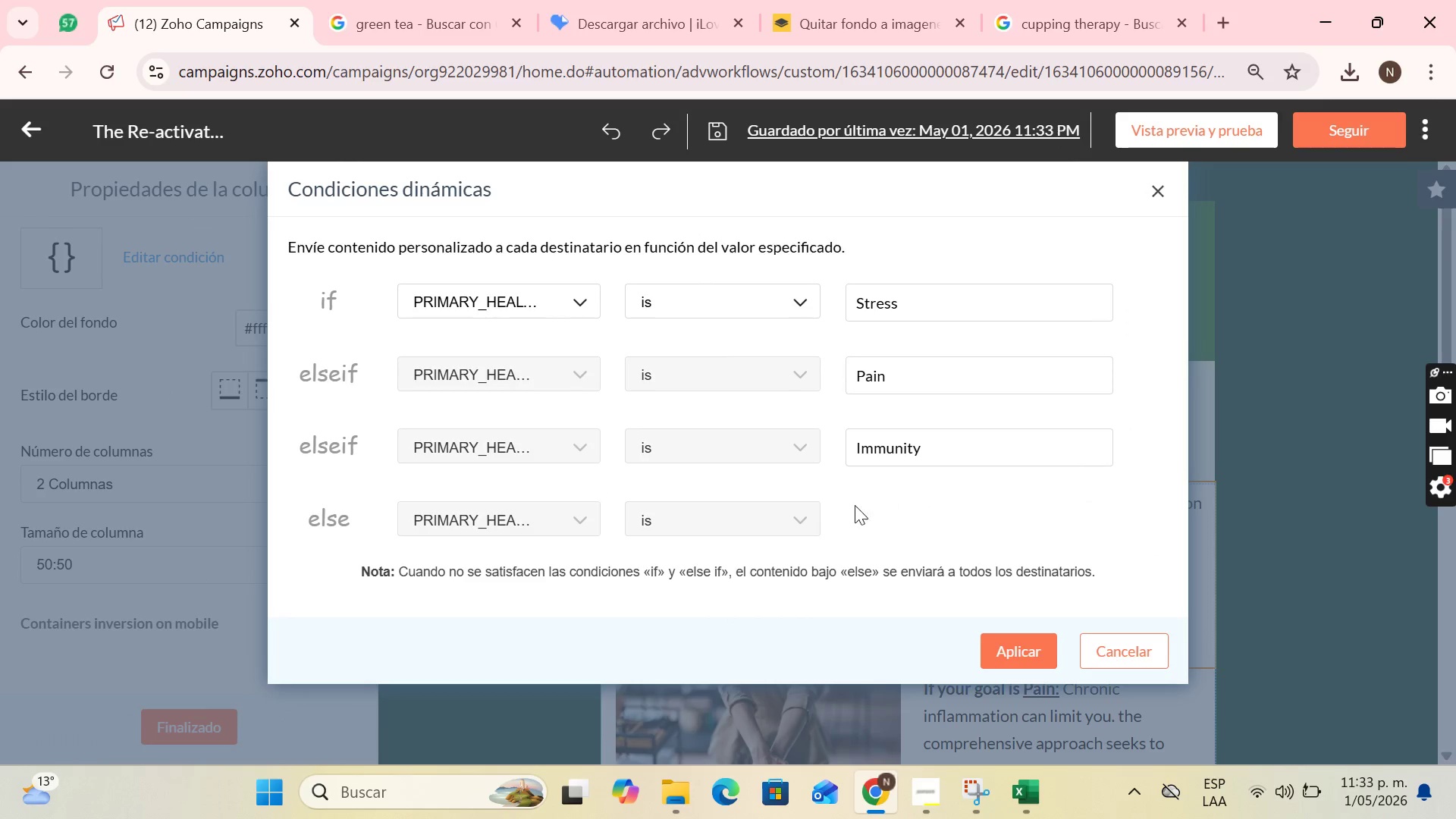 
left_click([548, 303])
 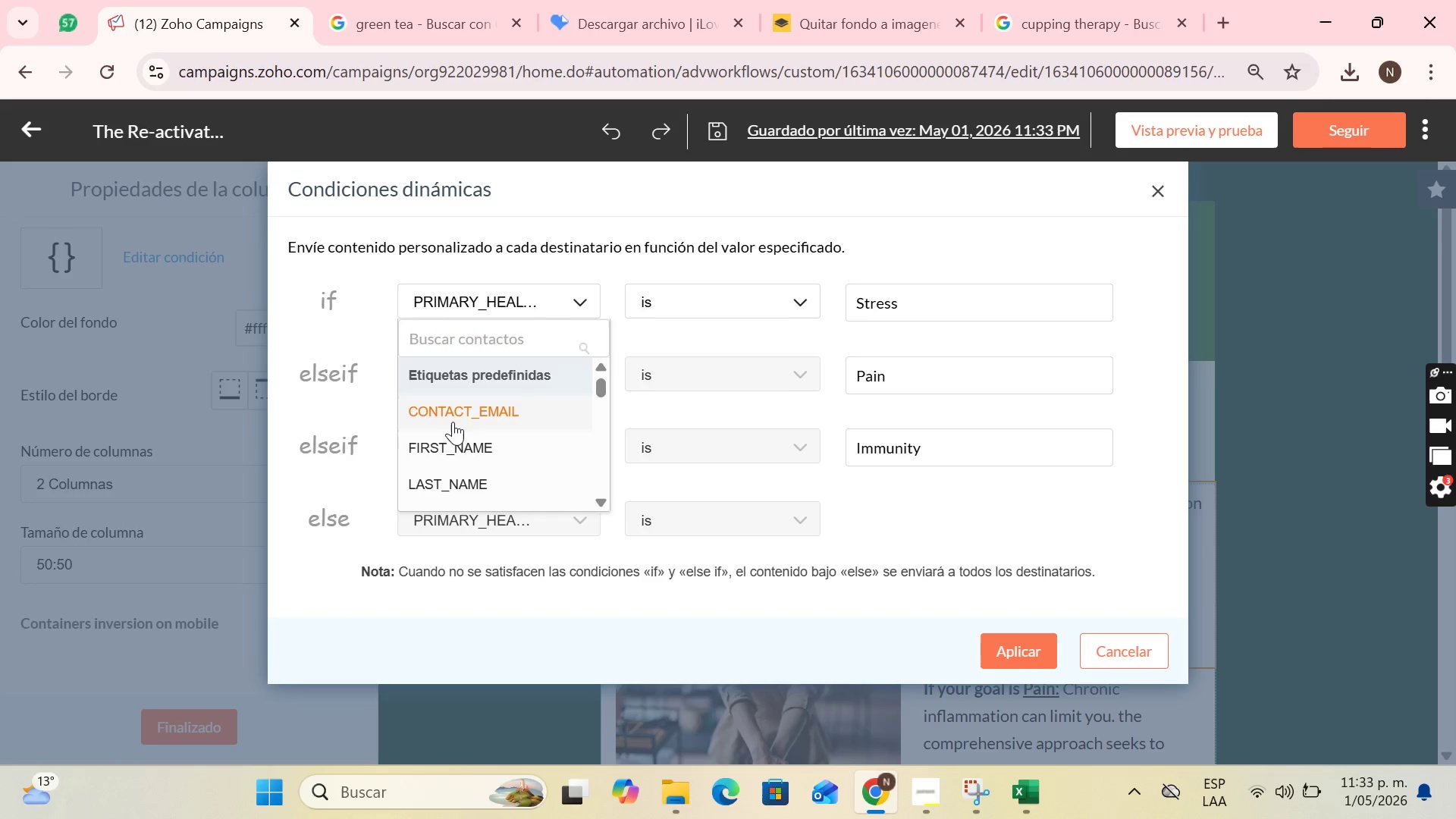 
left_click([486, 335])
 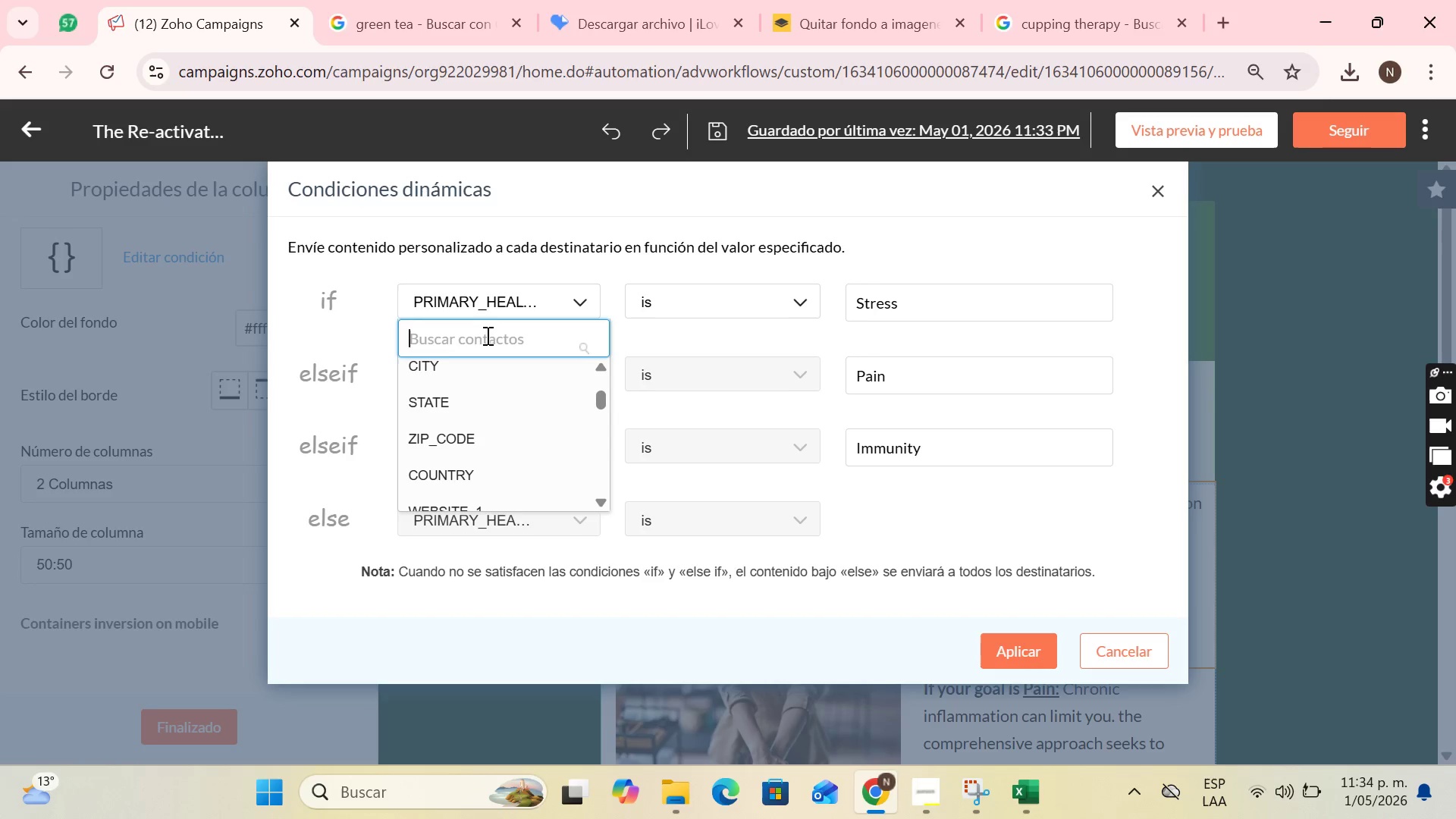 
scroll: coordinate [482, 370], scroll_direction: down, amount: 2.0
 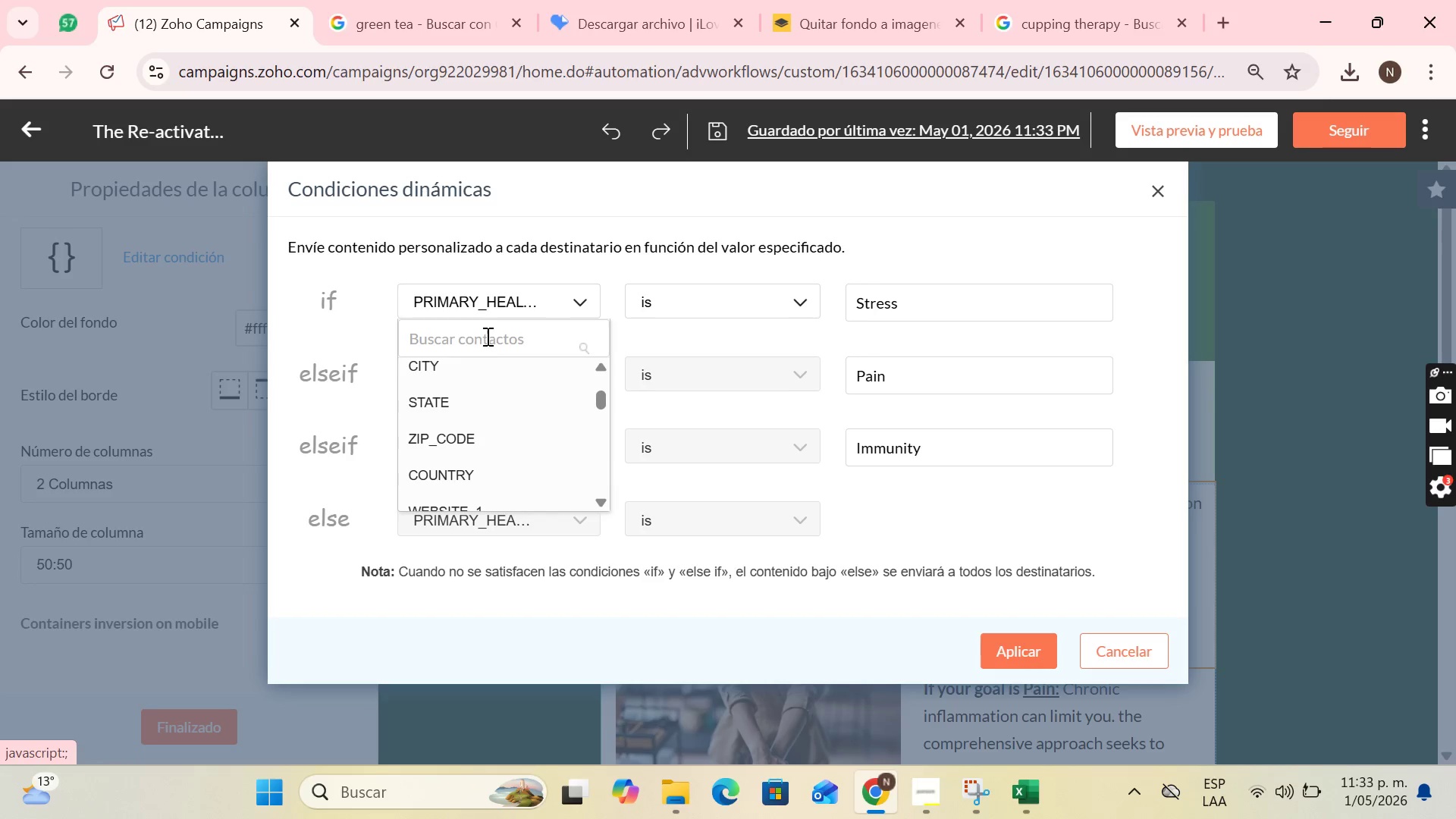 
key(L)
 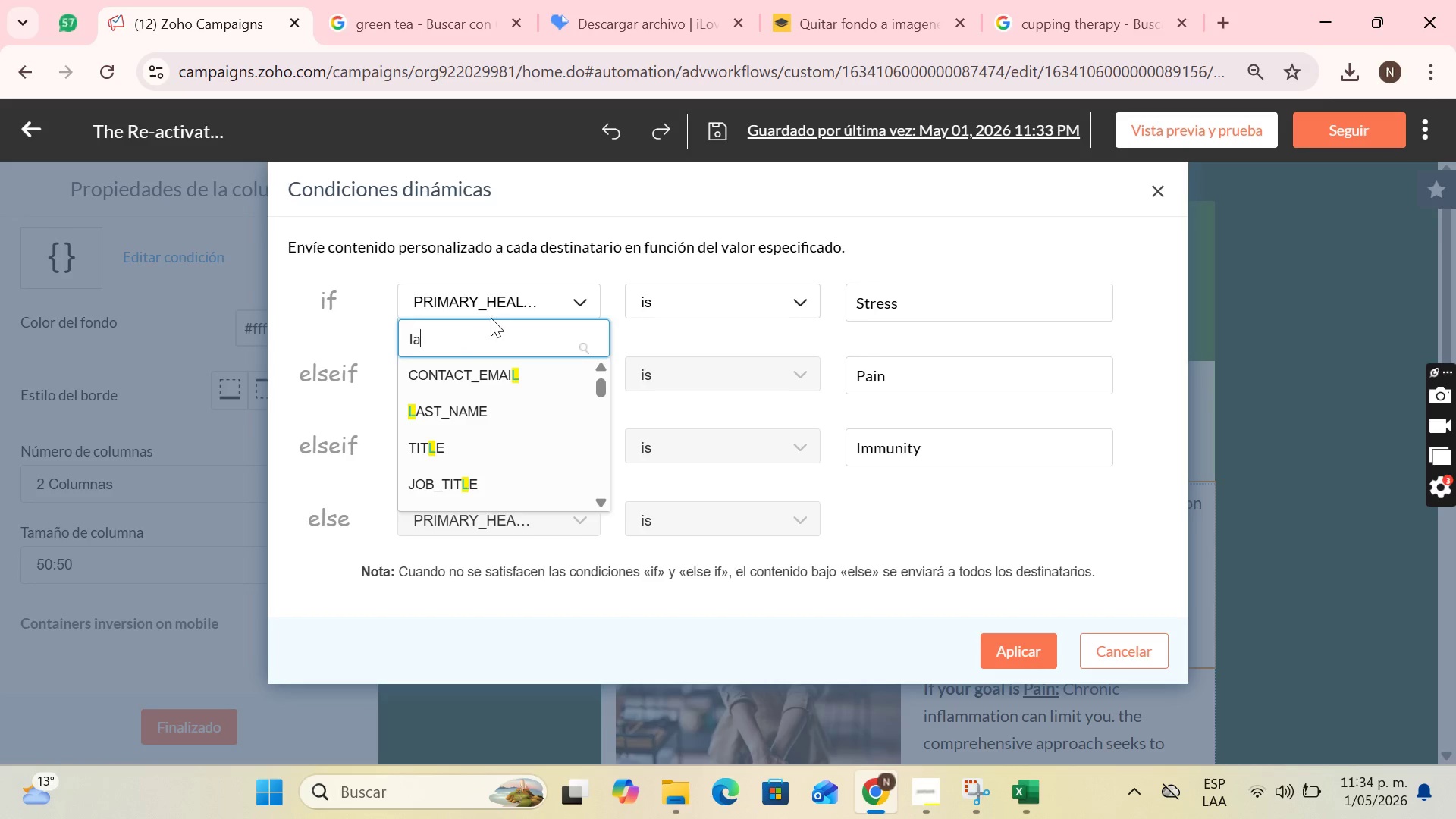 
type(as)
 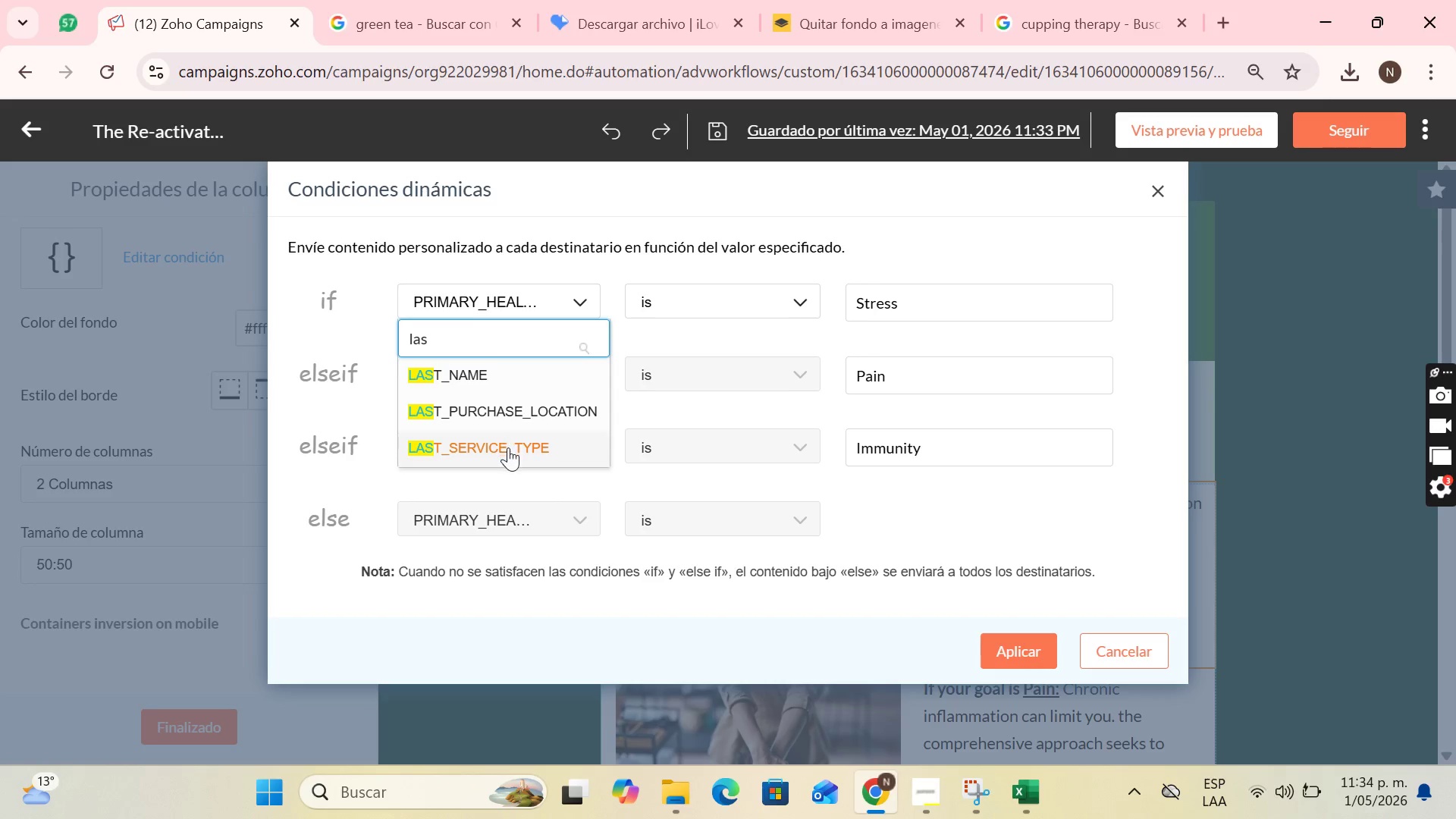 
left_click([508, 447])
 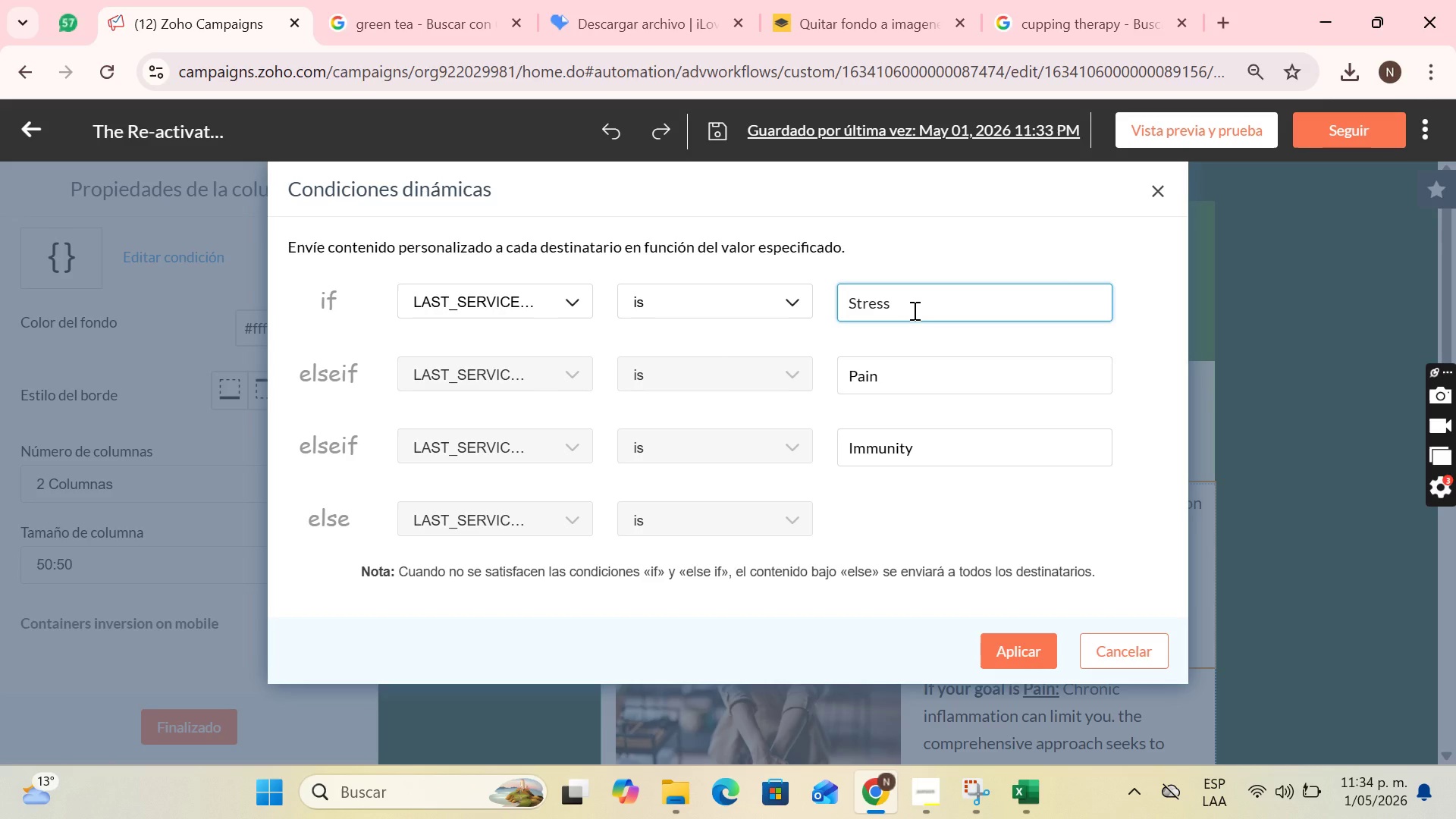 
wait(14.72)
 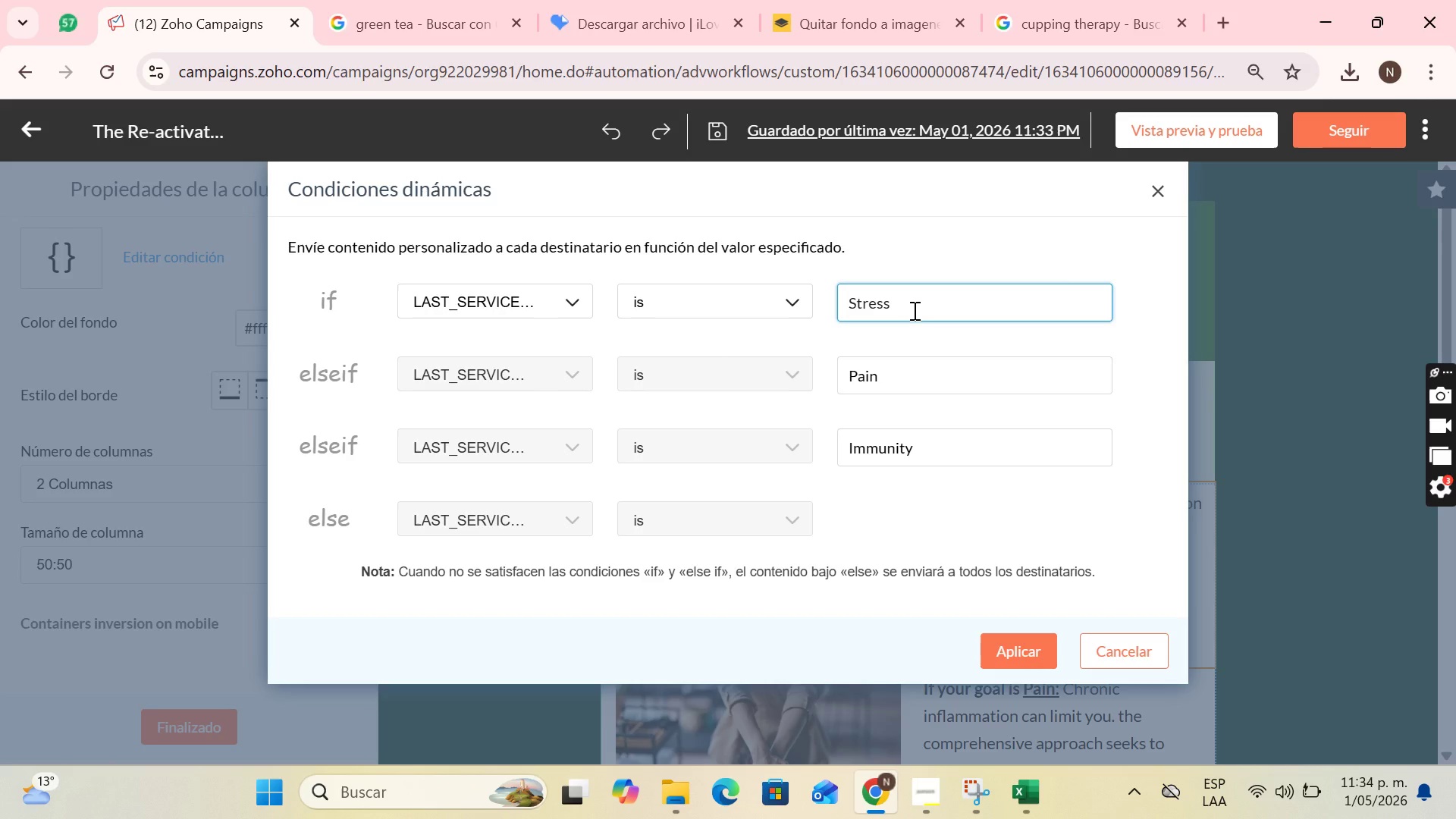 
key(Comma)
 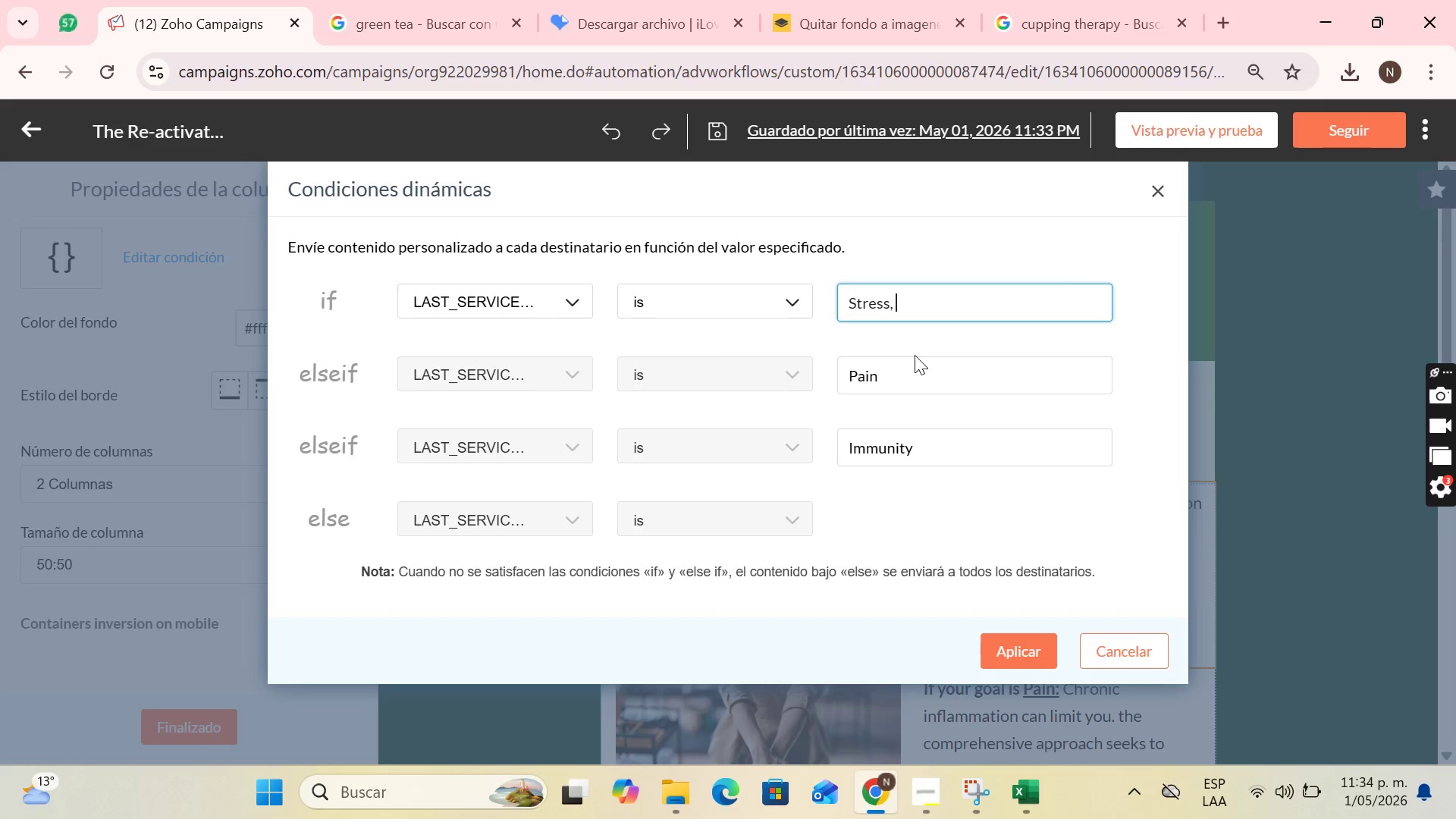 
key(Space)
 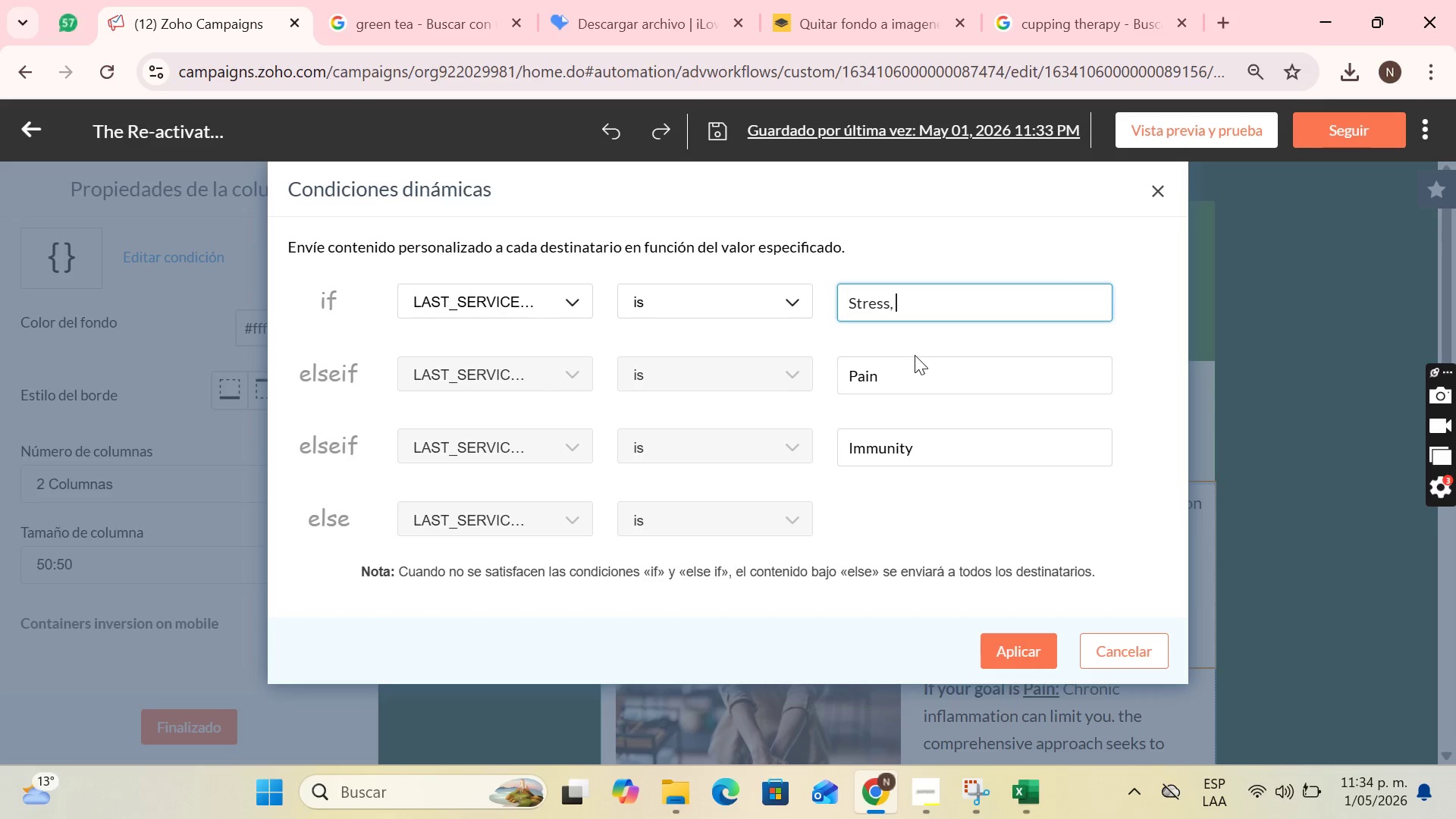 
key(Backspace)
 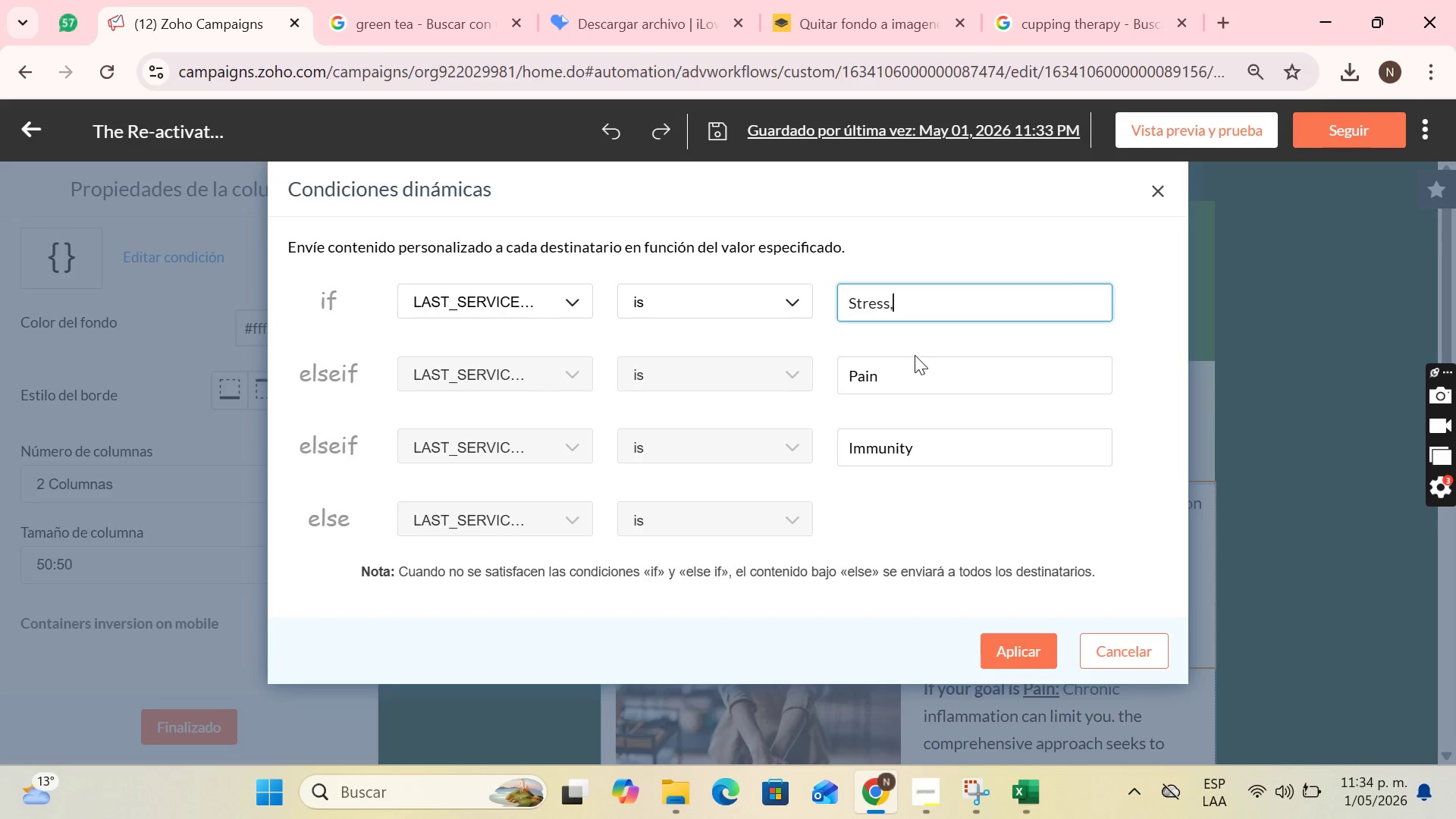 
key(Backspace)
 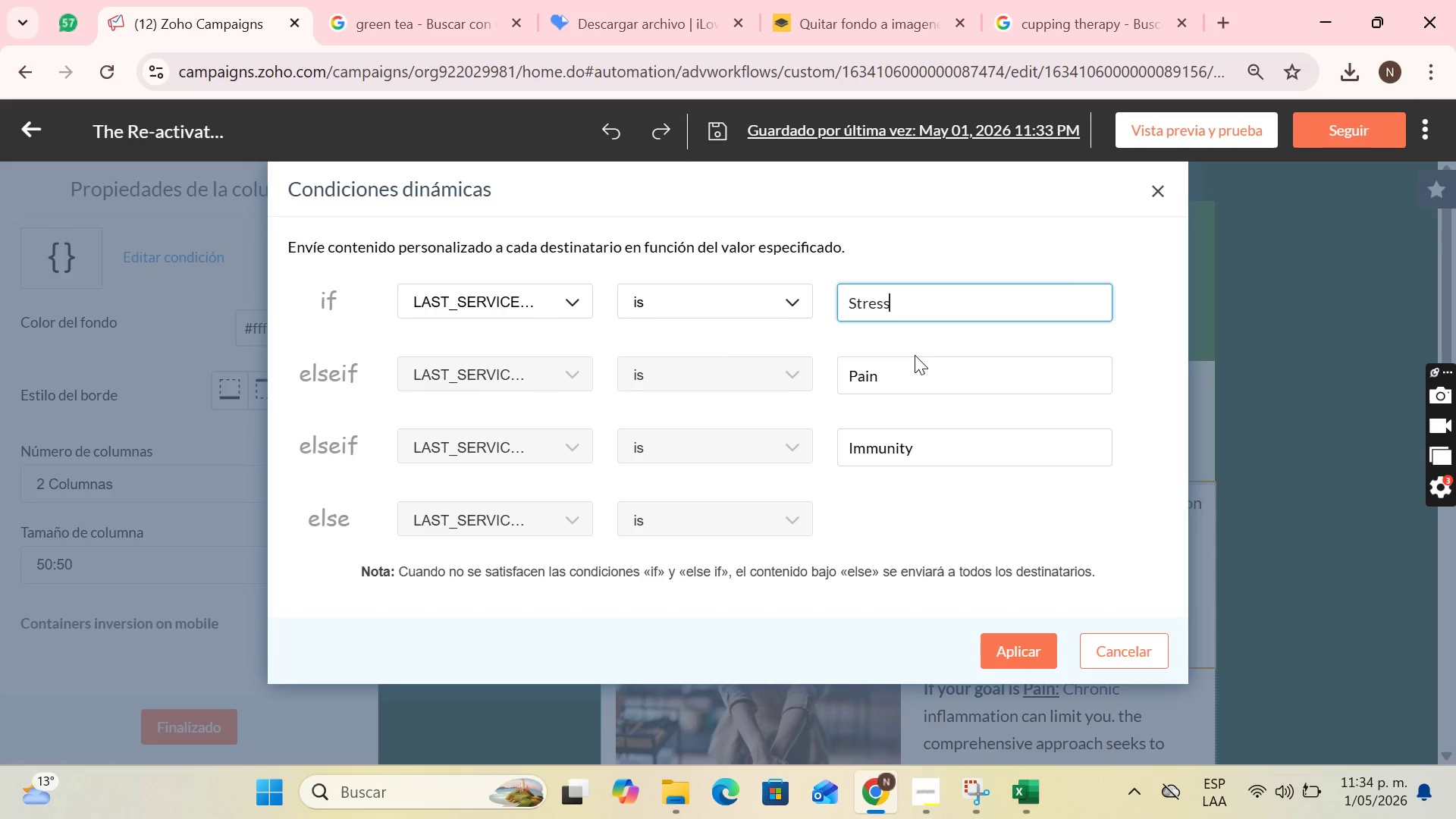 
key(Backspace)
 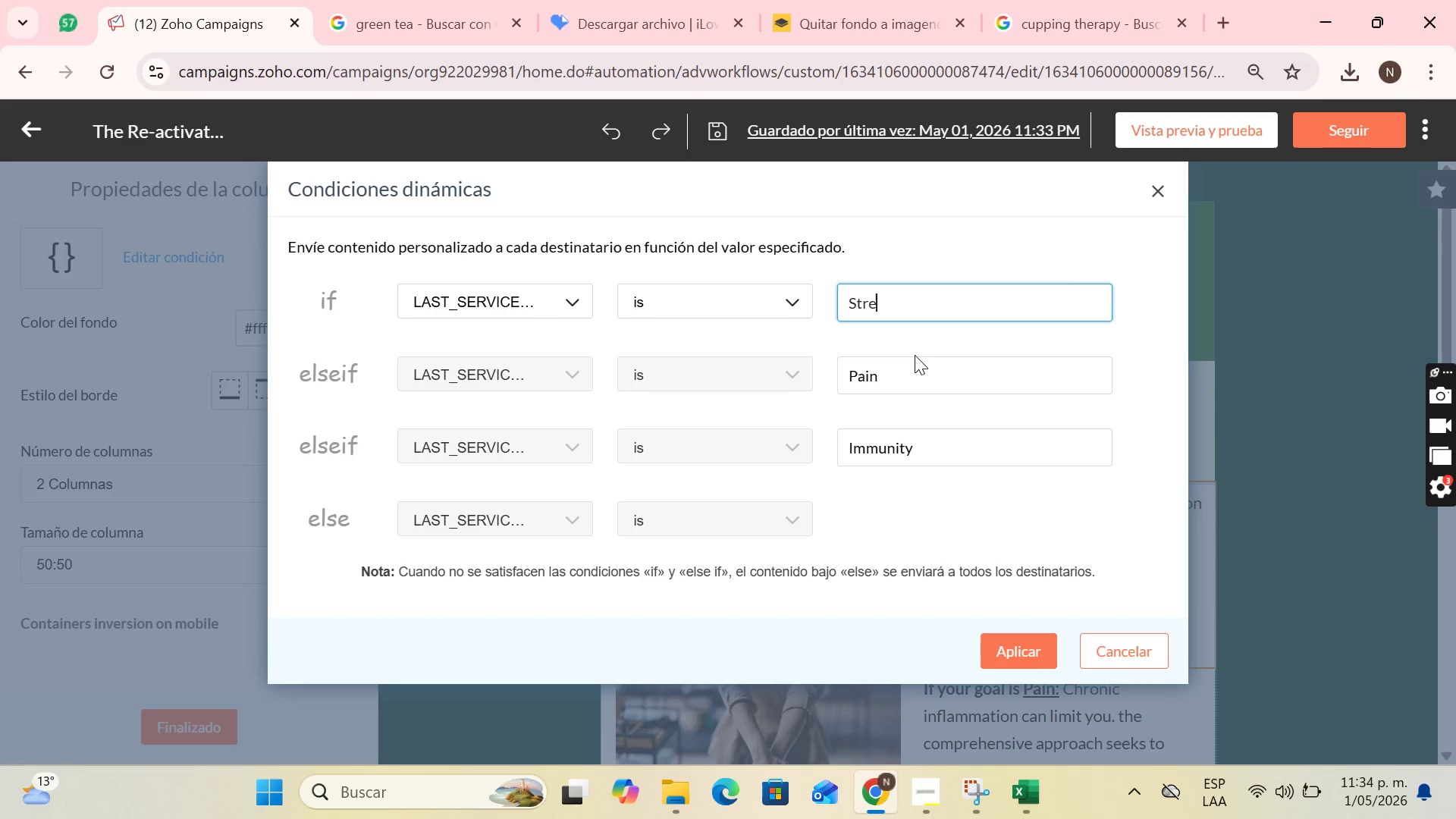 
key(Backspace)
 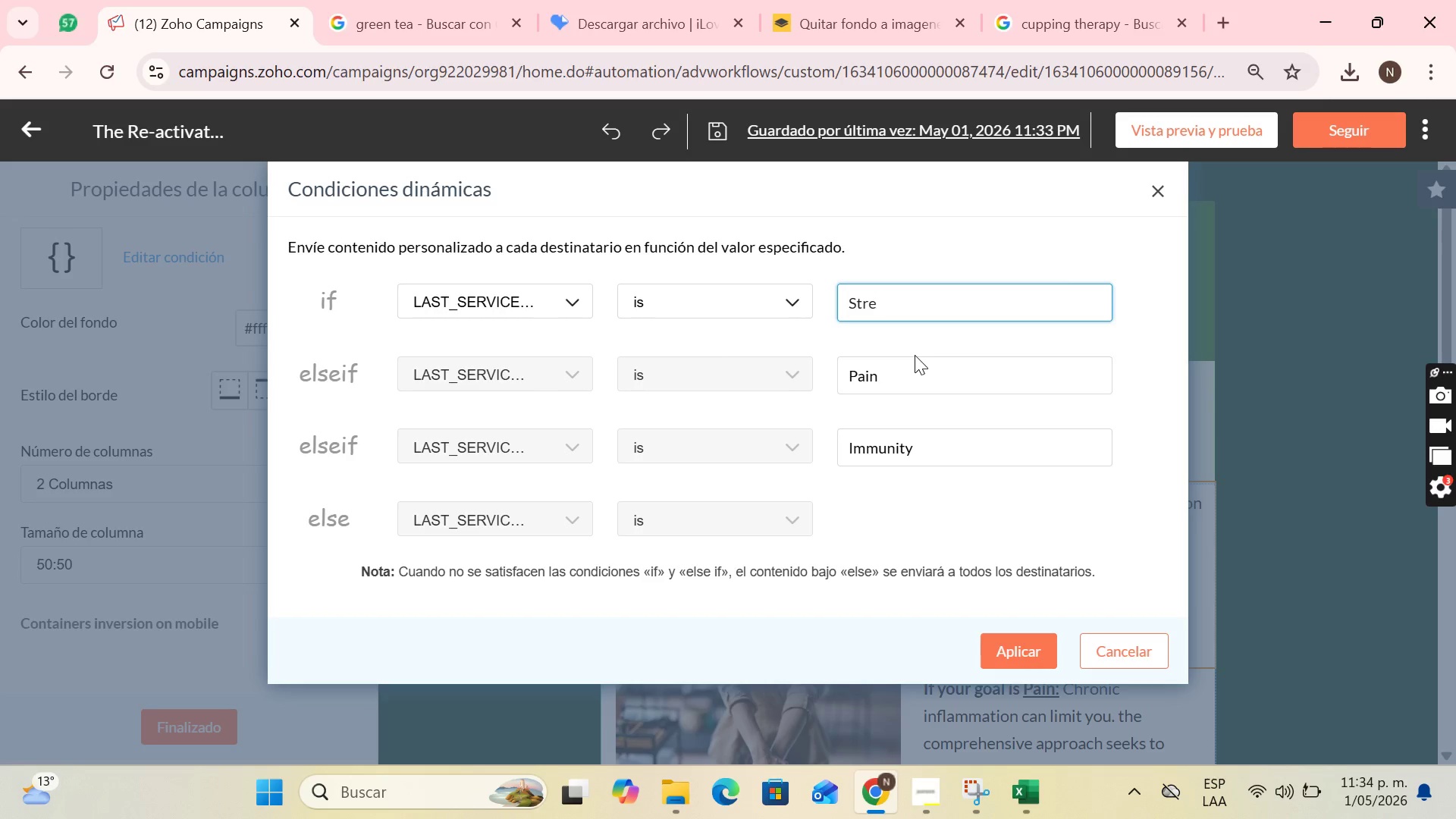 
key(Backspace)
 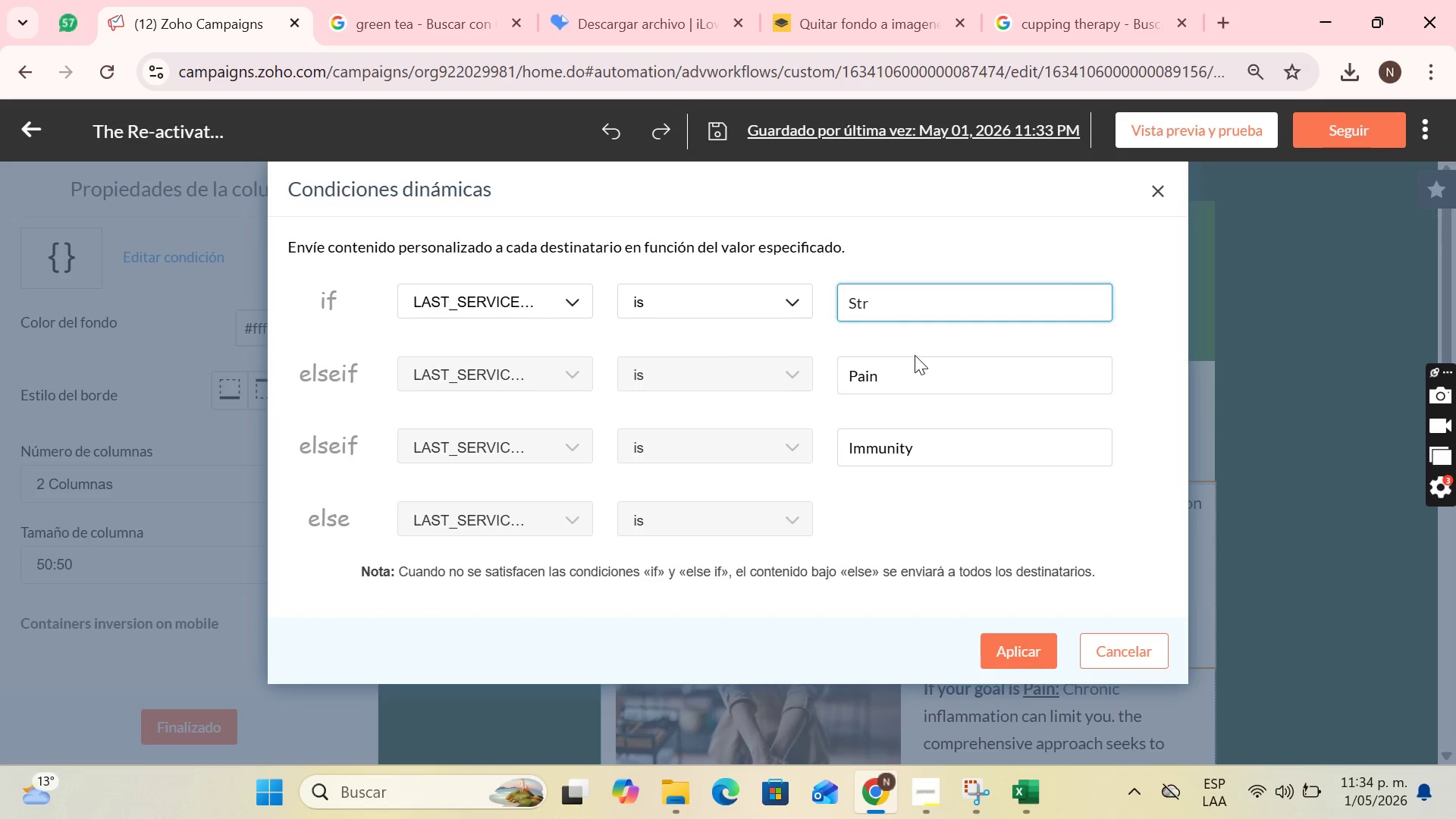 
key(Backspace)
 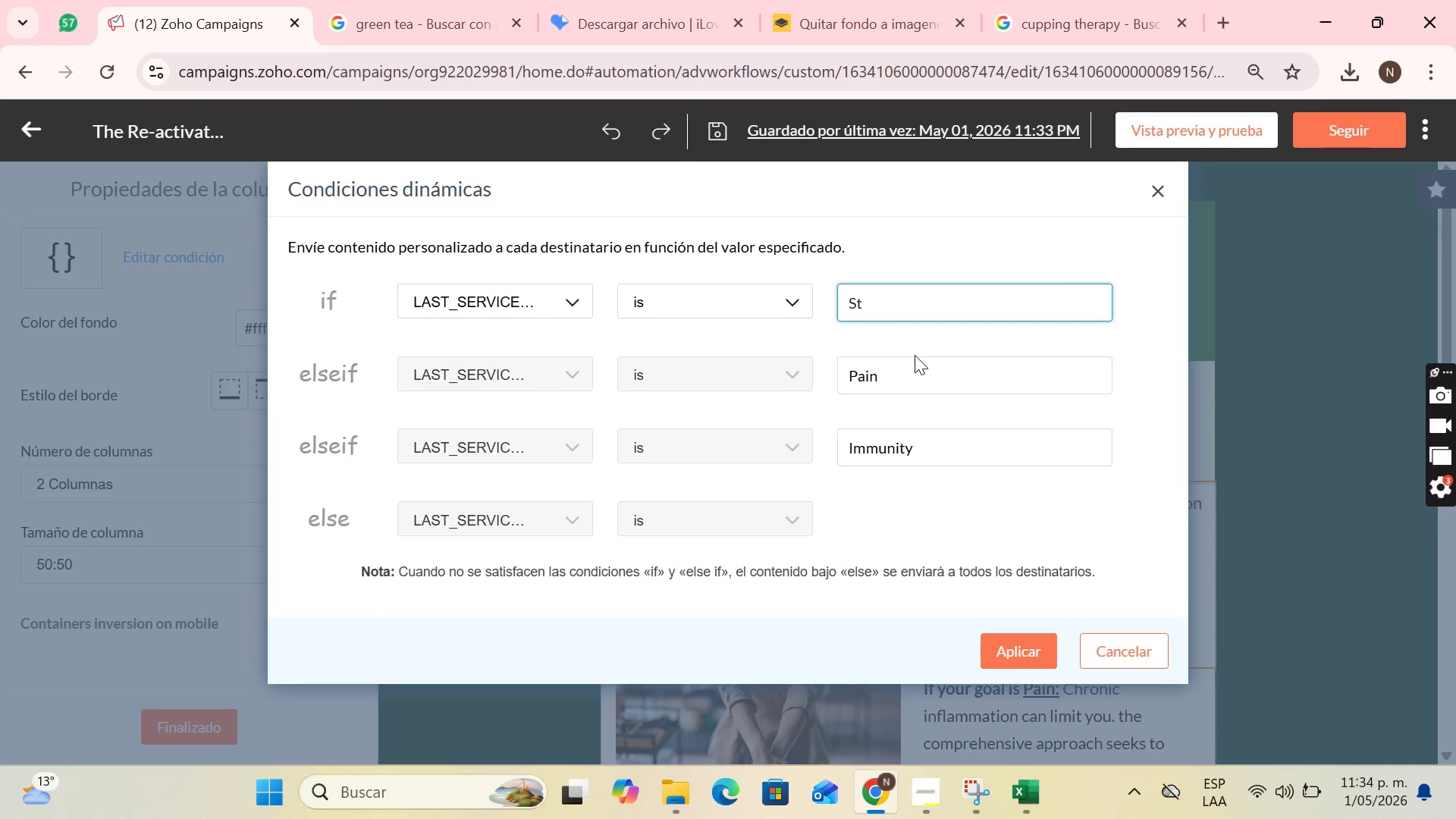 
key(Backspace)
 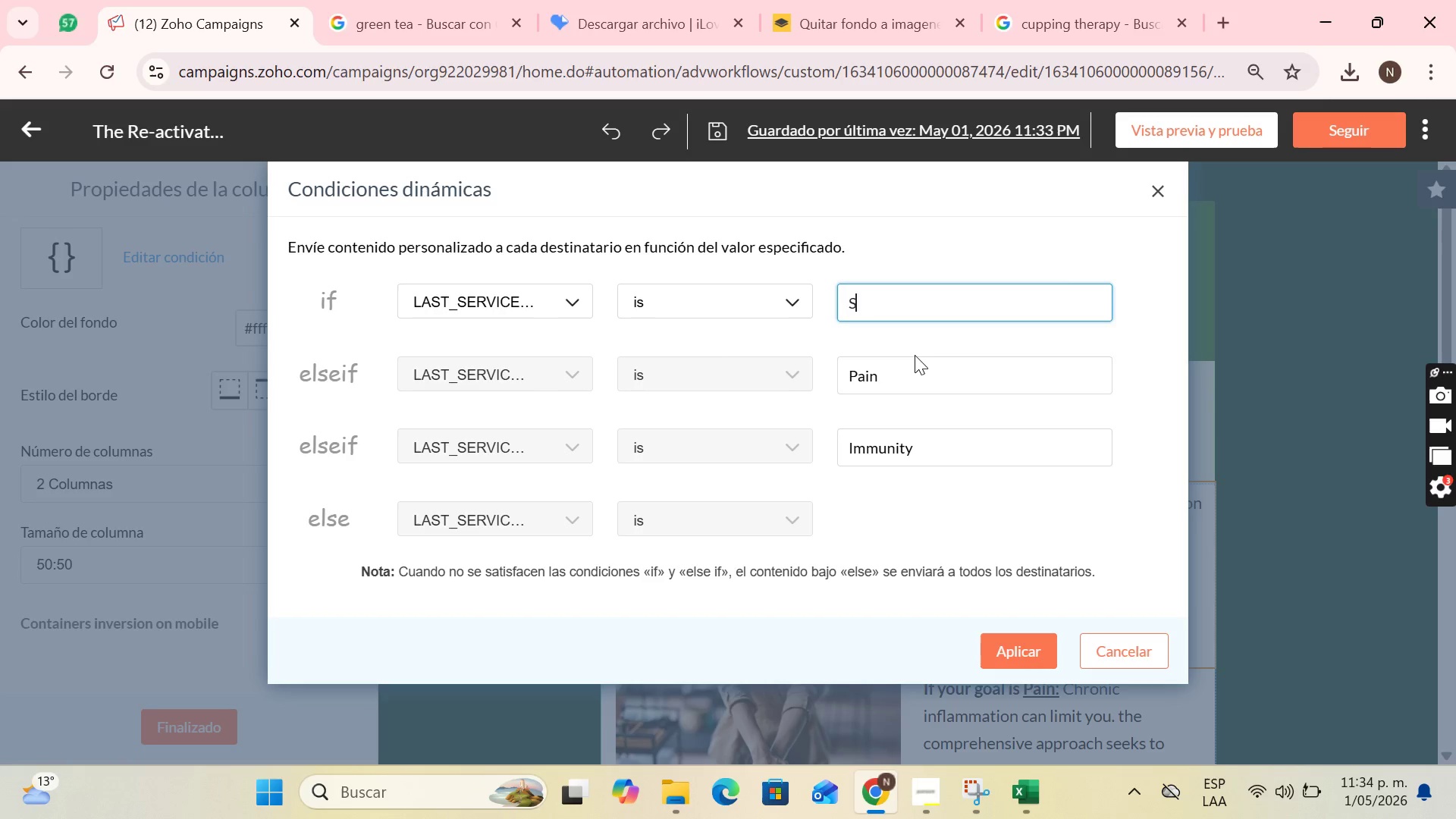 
key(Backspace)
 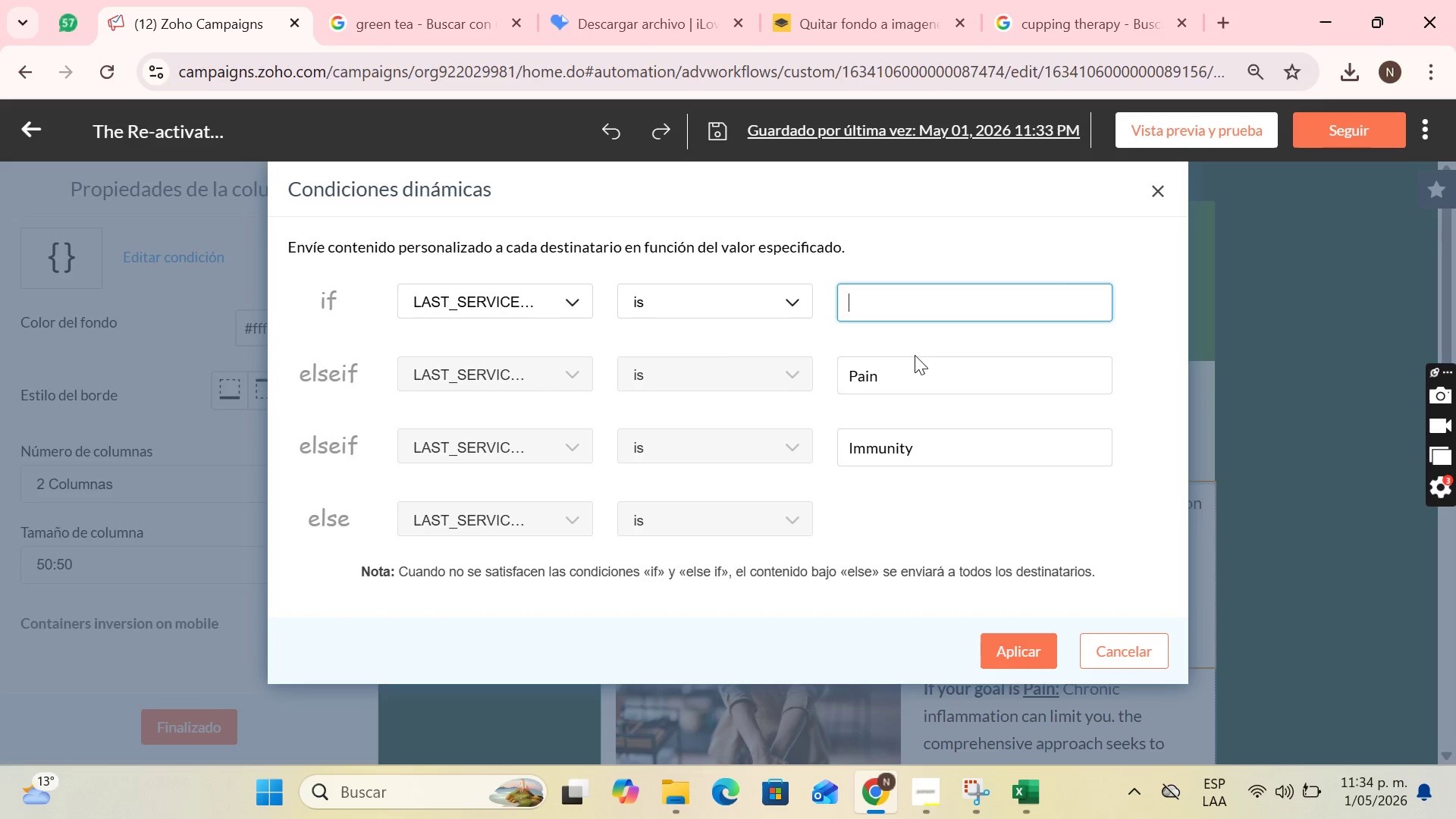 
key(Backspace)
 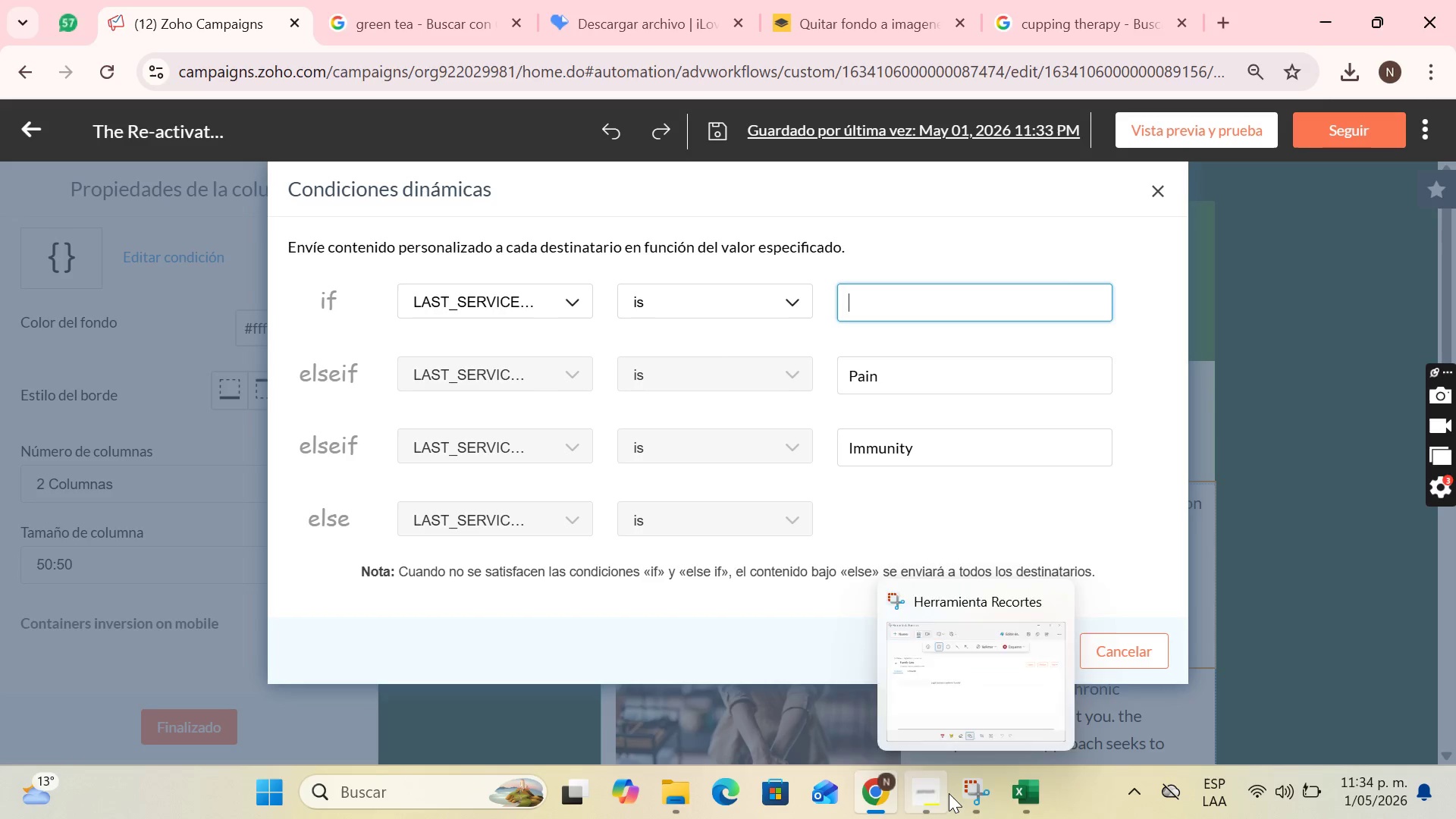 
left_click([1027, 791])
 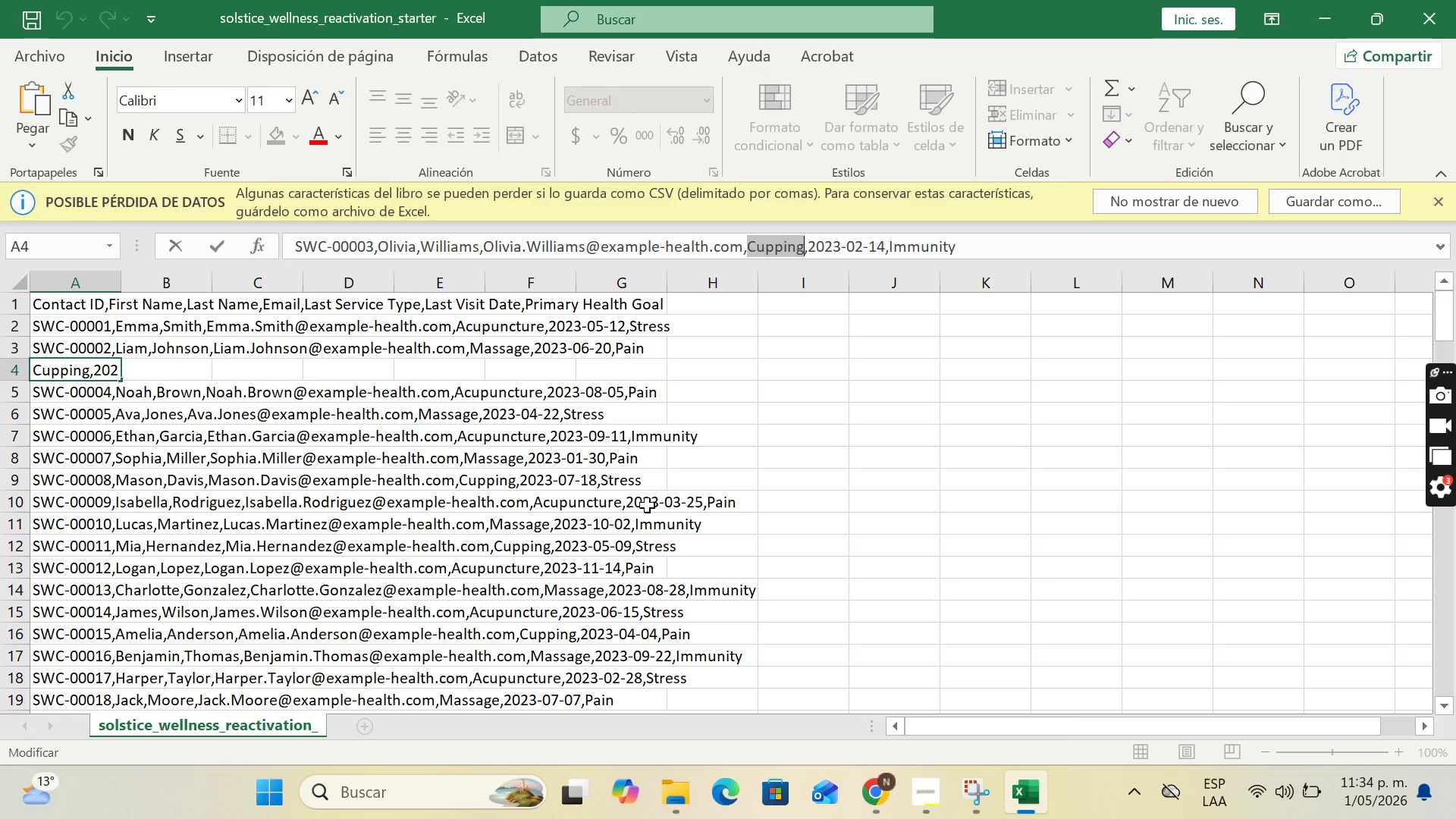 
left_click([362, 424])
 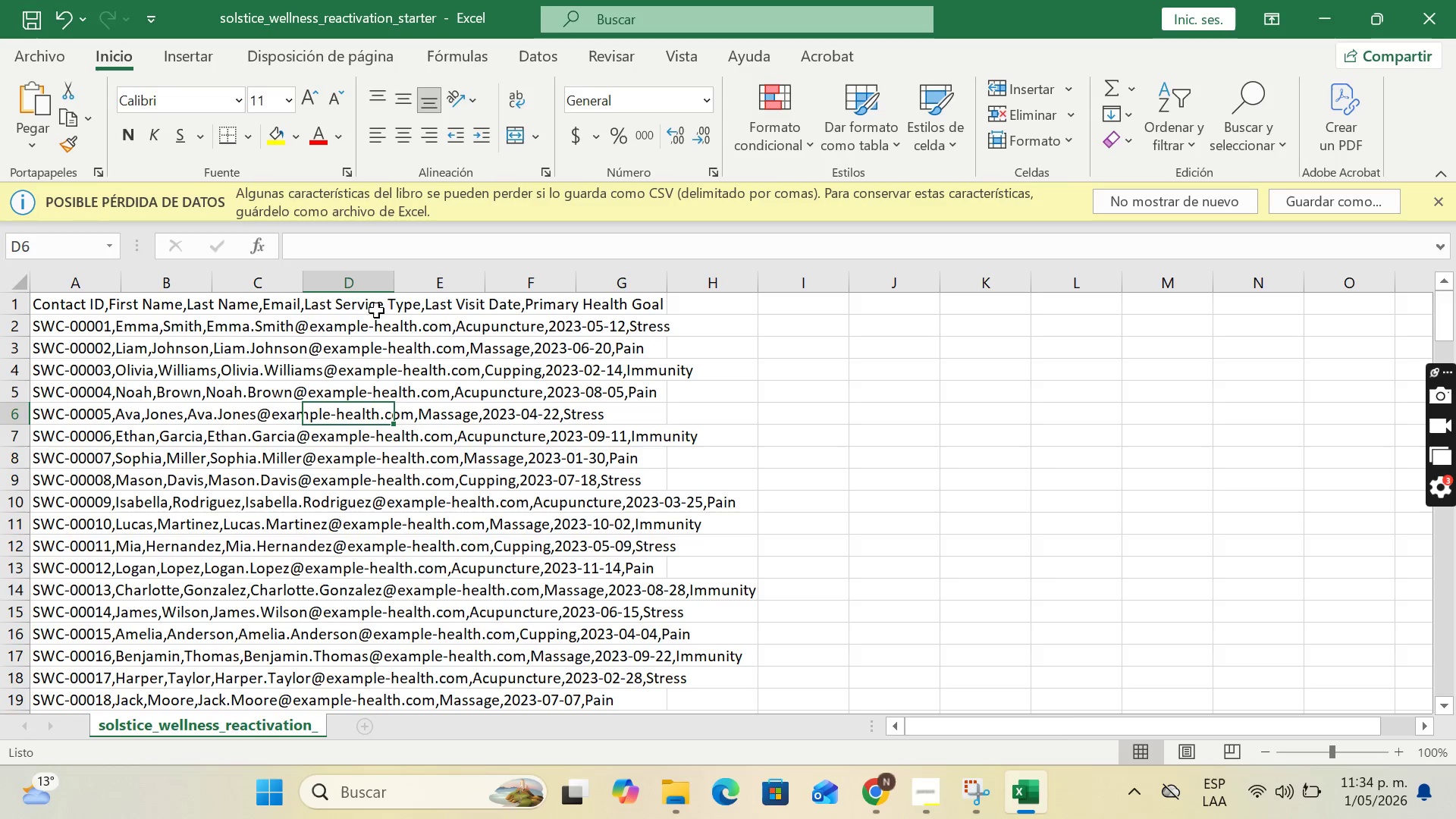 
wait(5.02)
 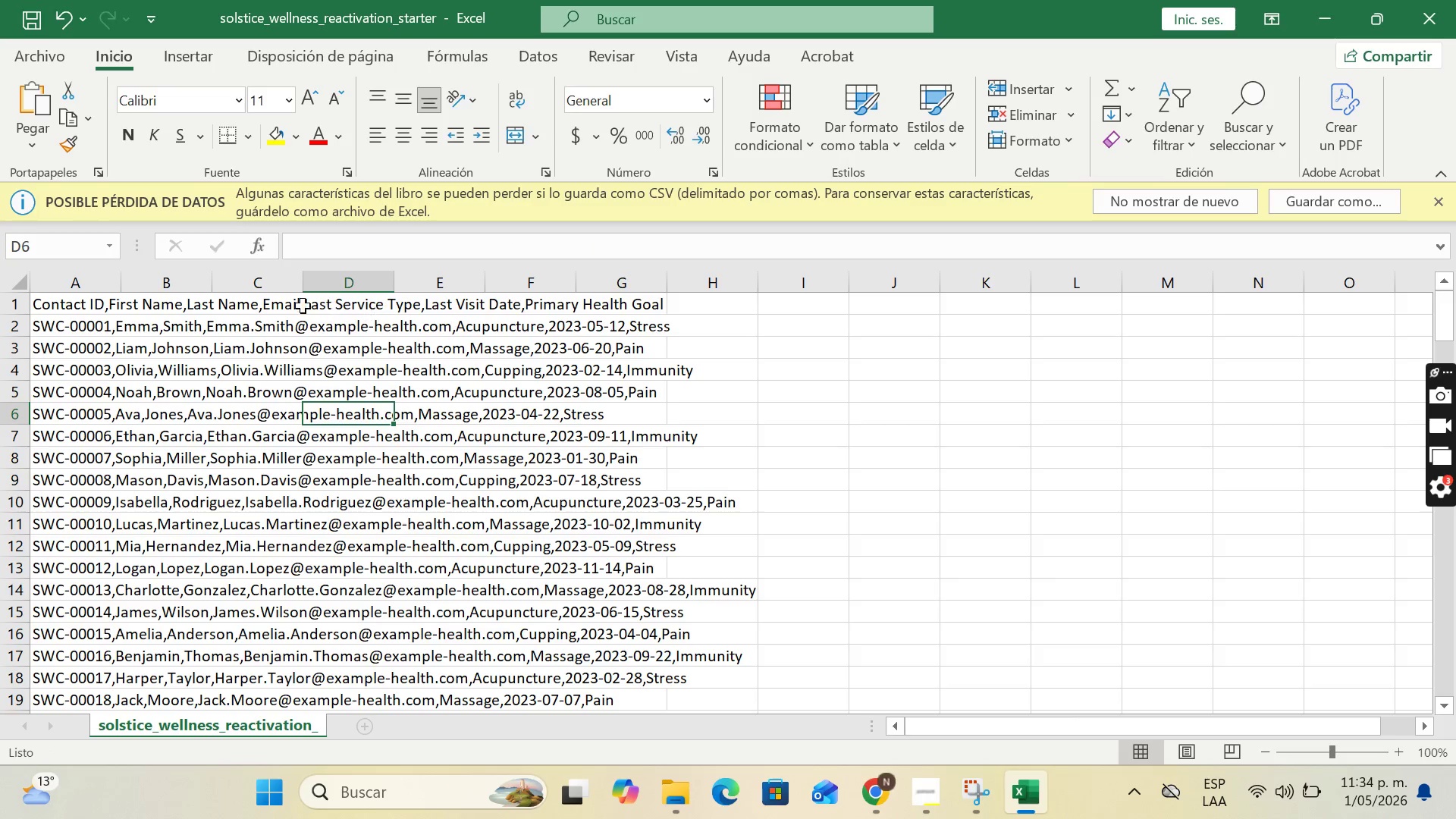 
left_click([60, 328])
 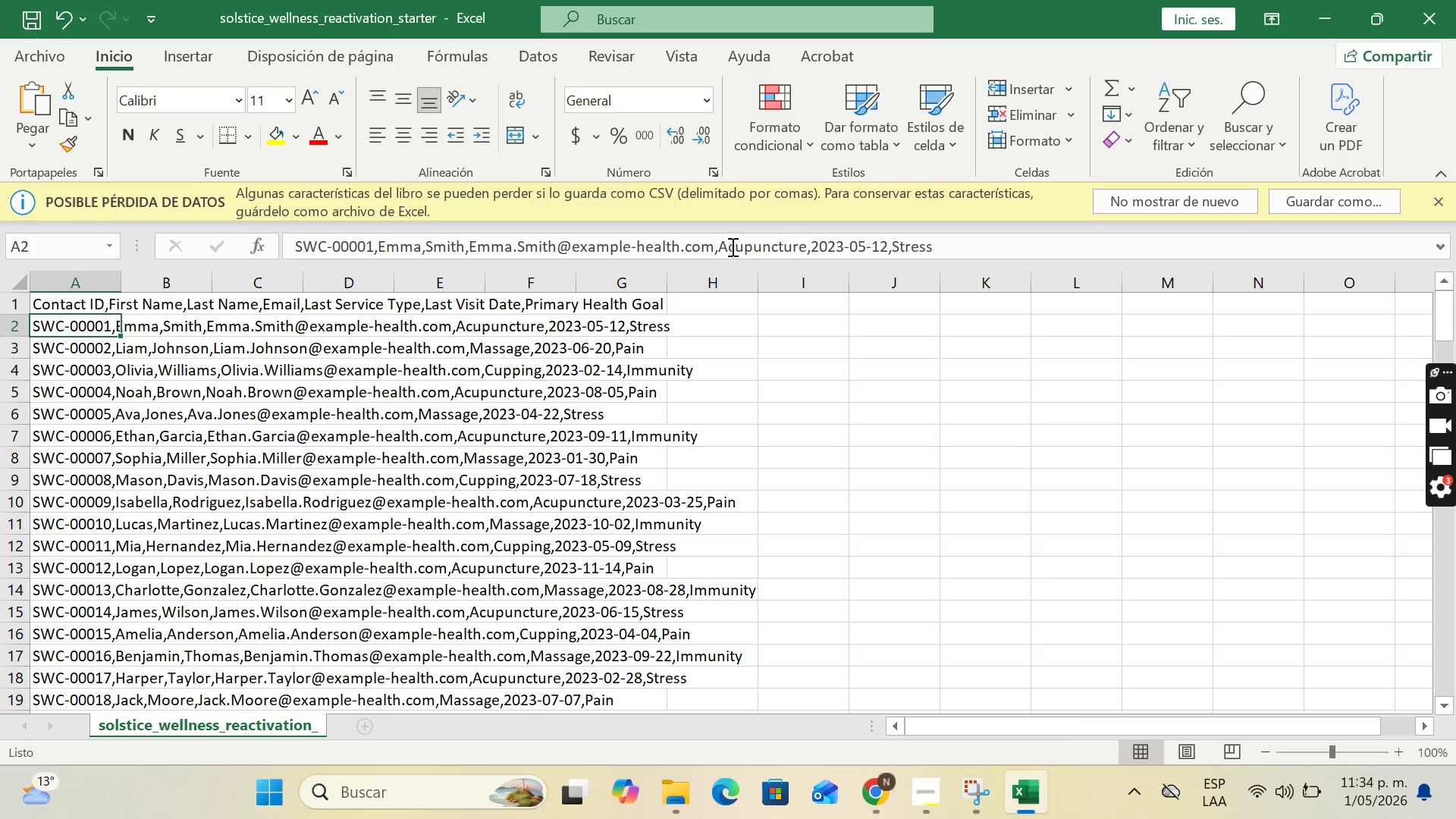 
left_click_drag(start_coordinate=[717, 246], to_coordinate=[803, 246])
 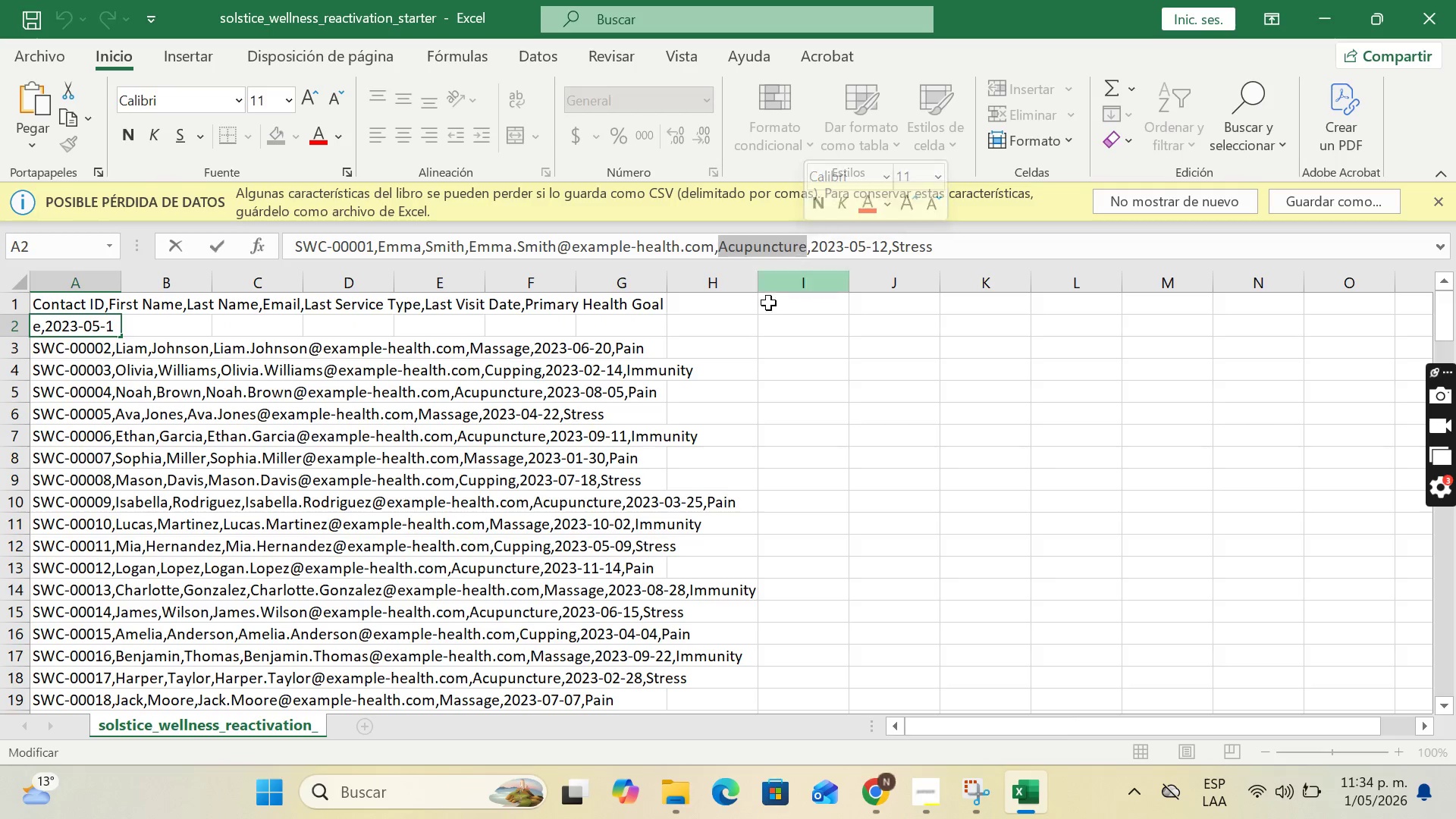 
key(Control+C)
 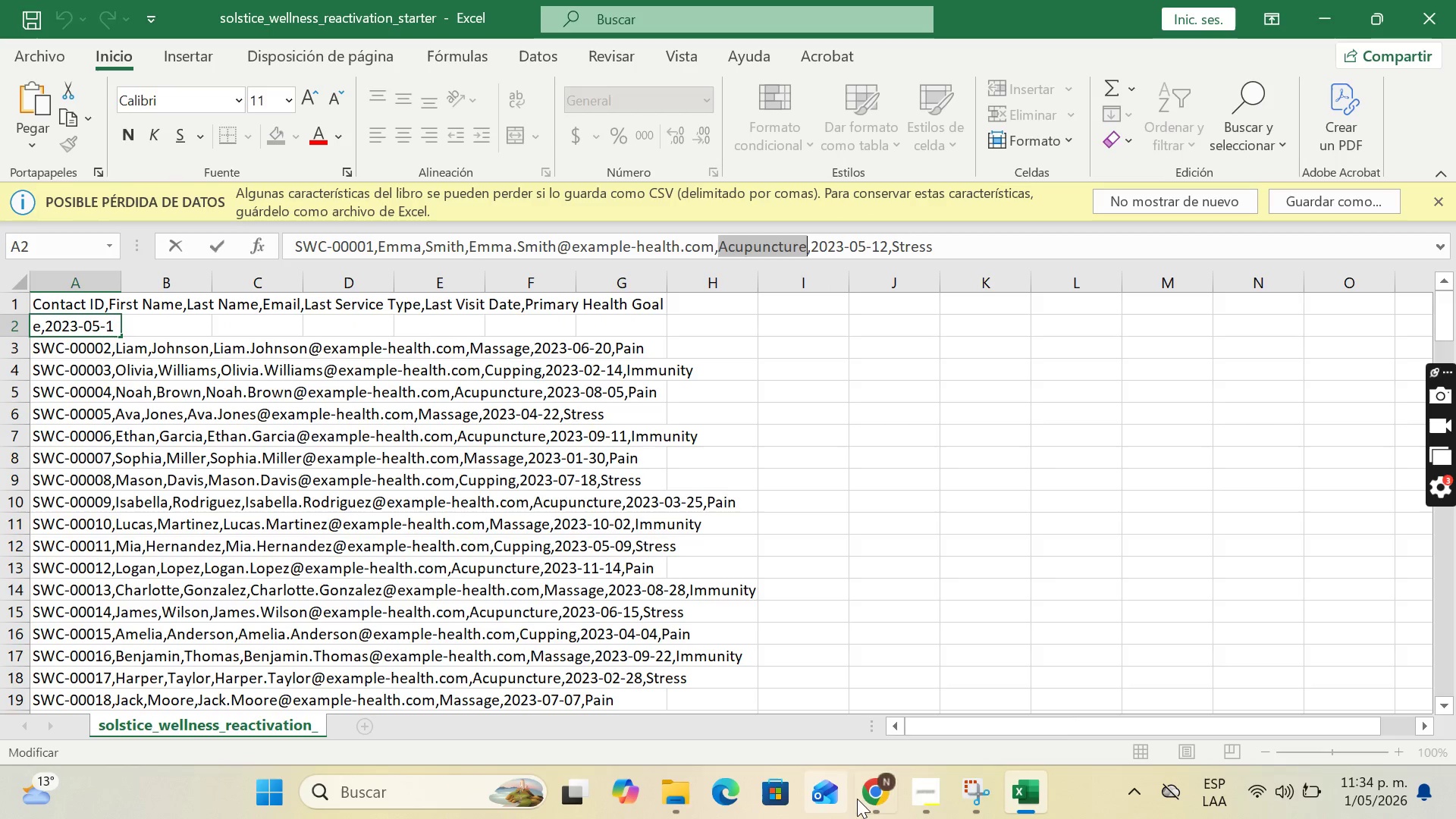 
left_click([870, 795])
 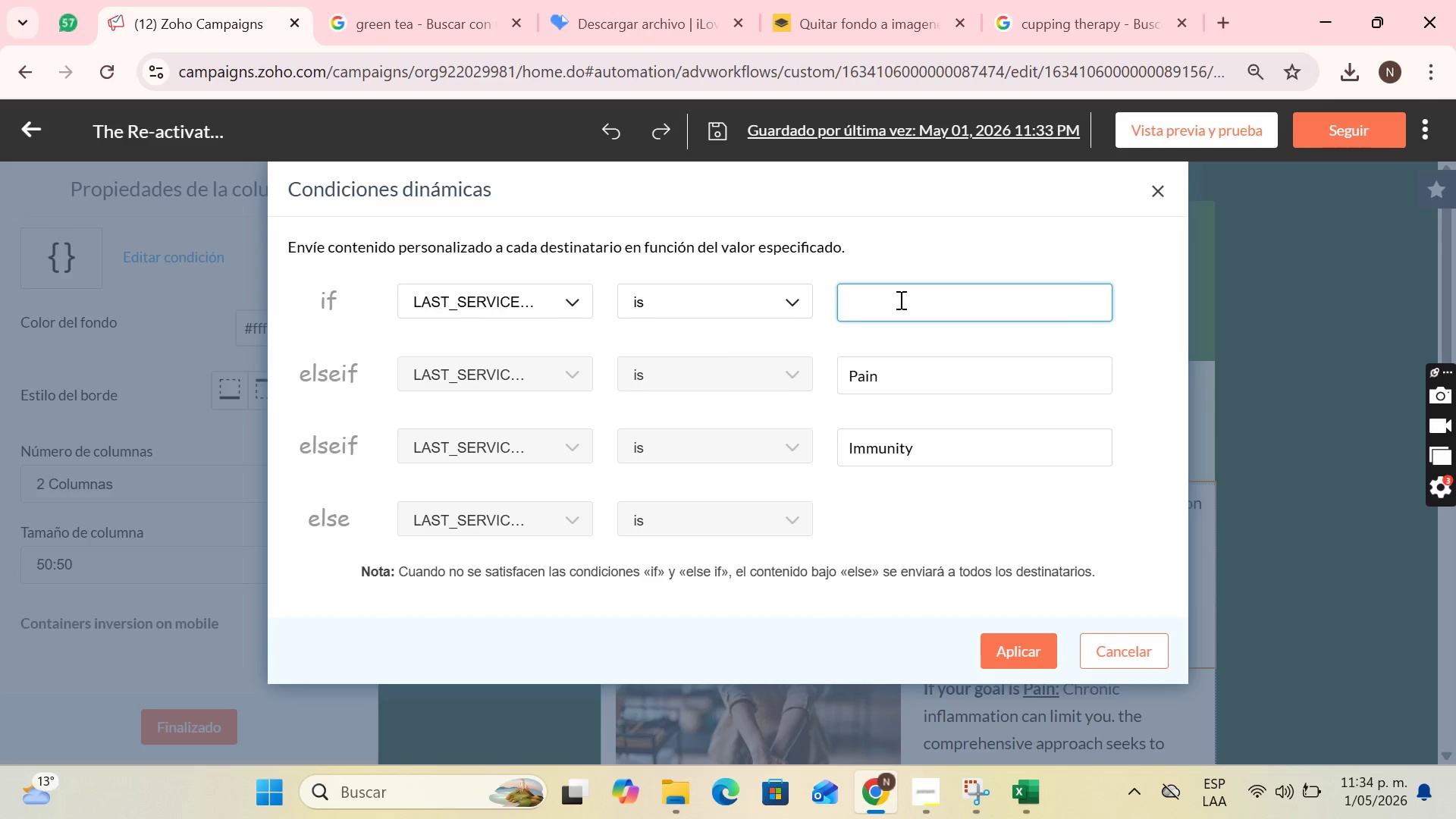 
key(Control+V)
 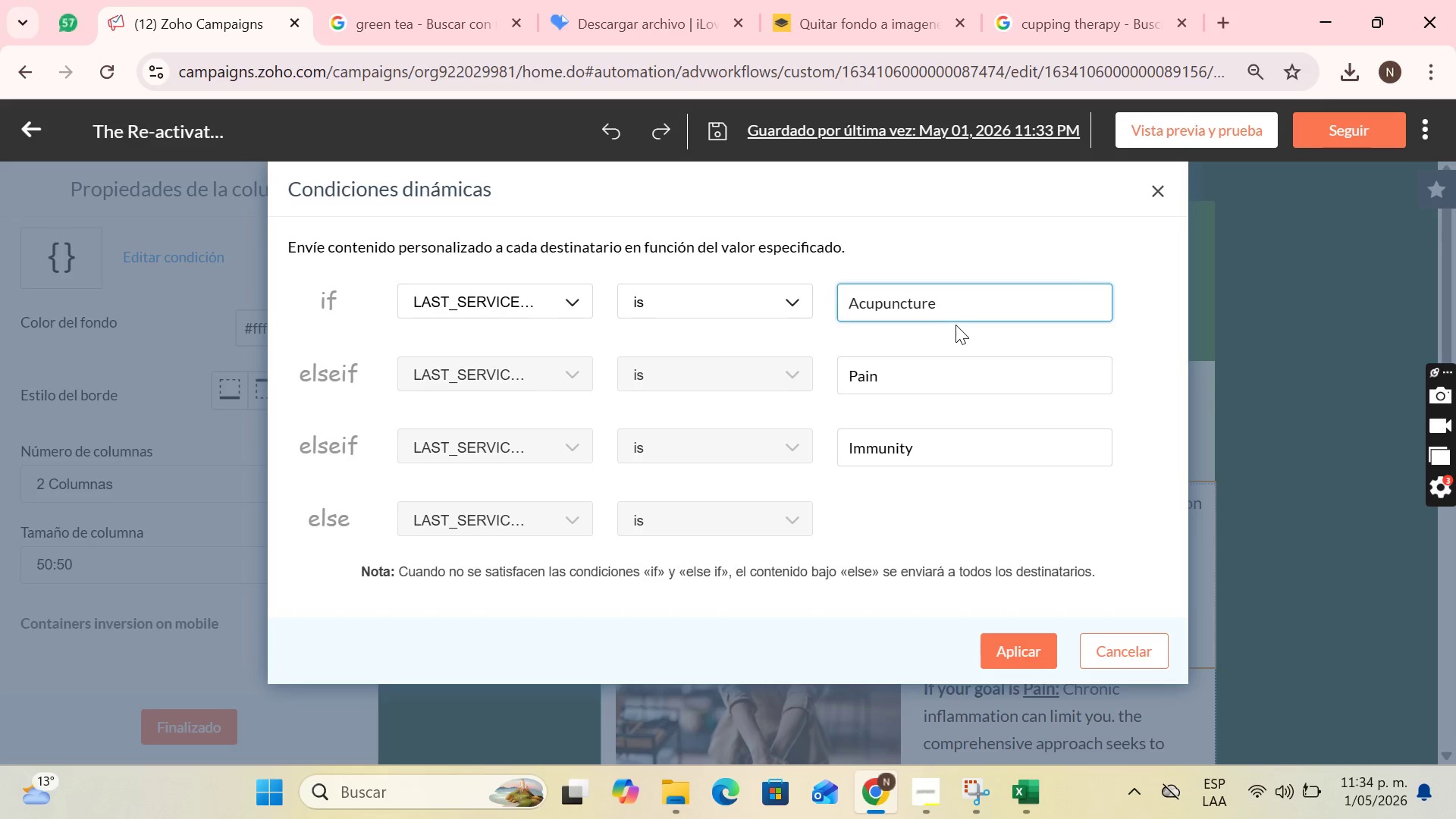 
key(Comma)
 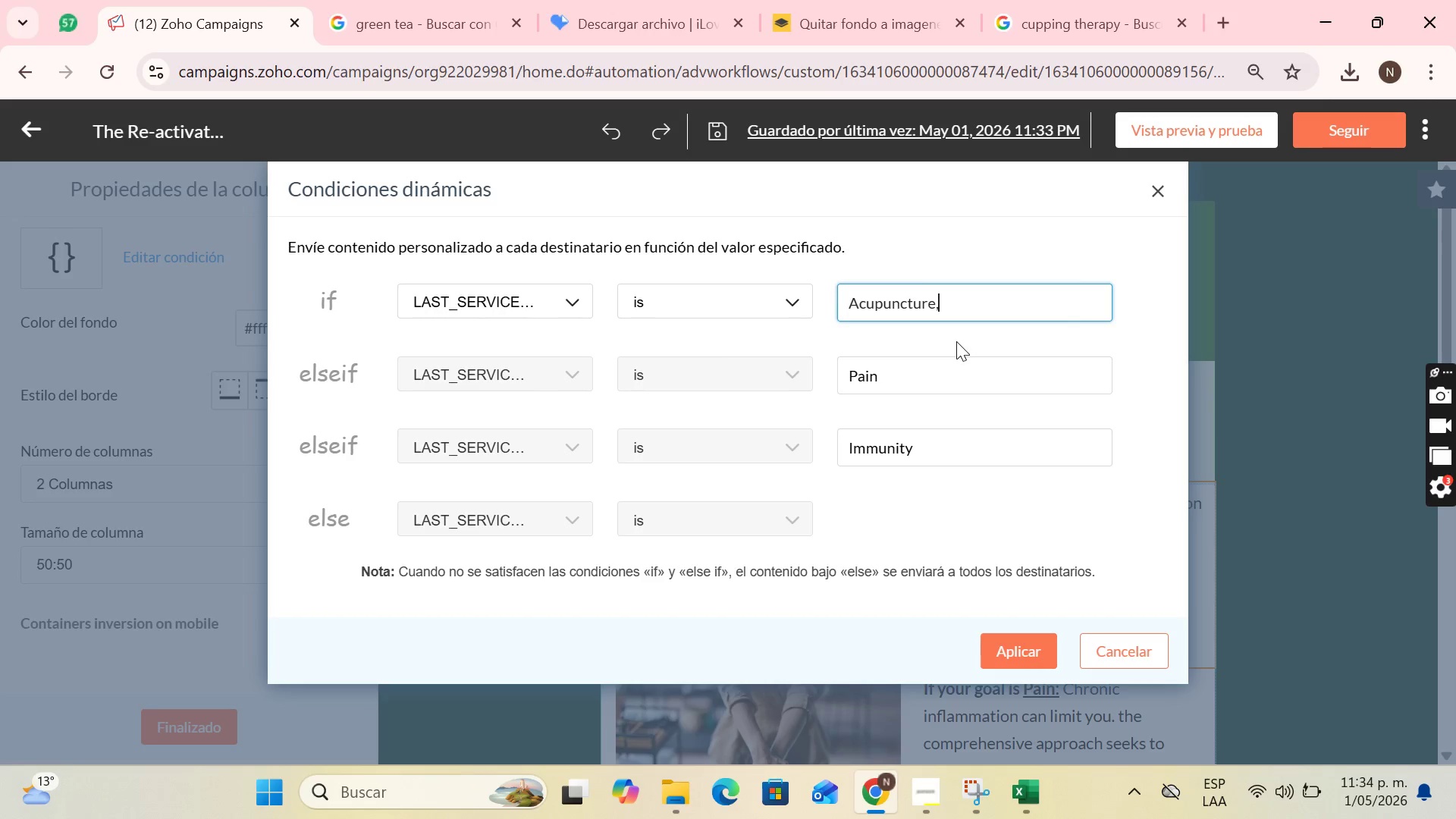 
key(Space)
 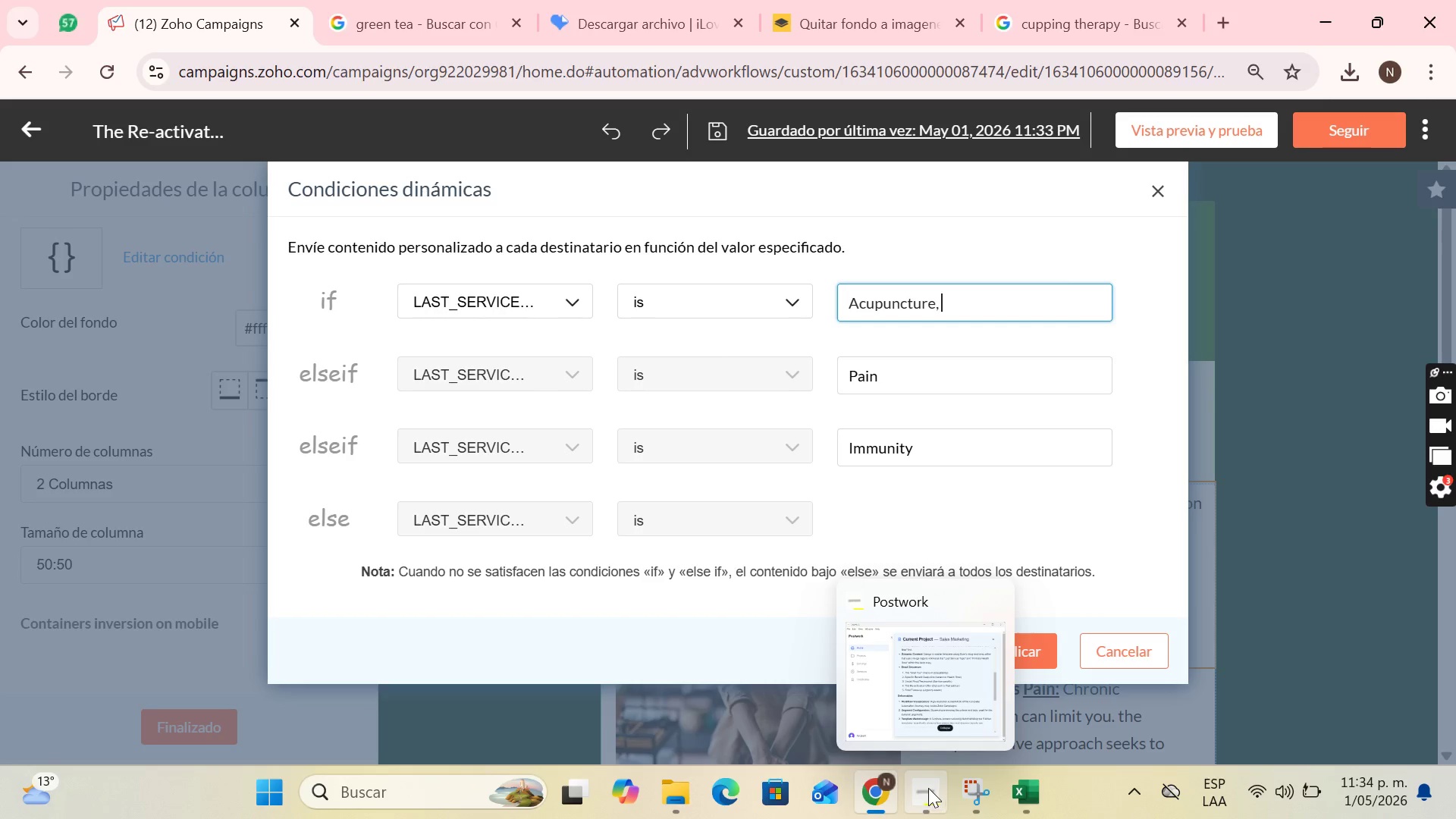 
left_click([1034, 792])
 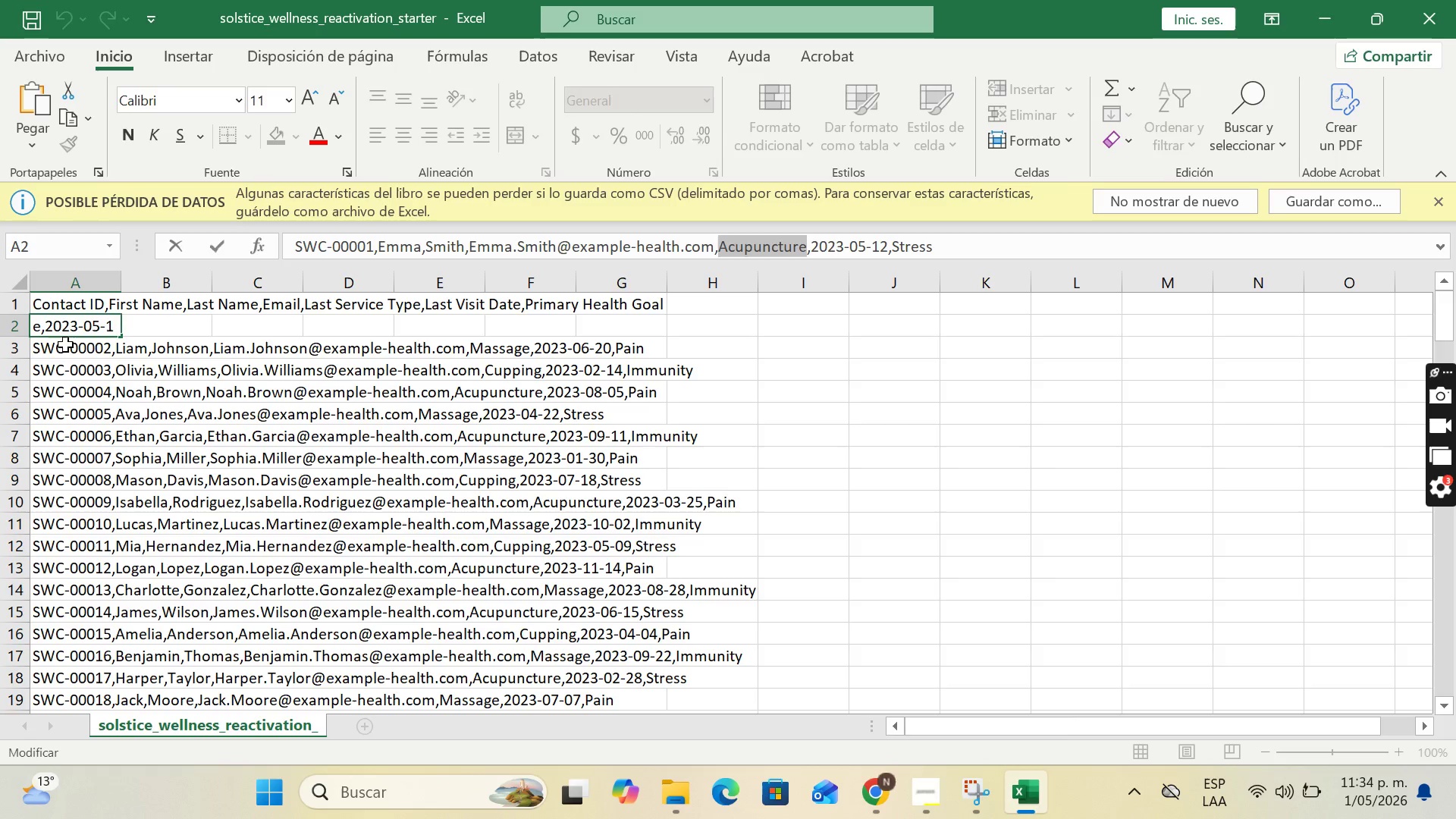 
left_click([62, 353])
 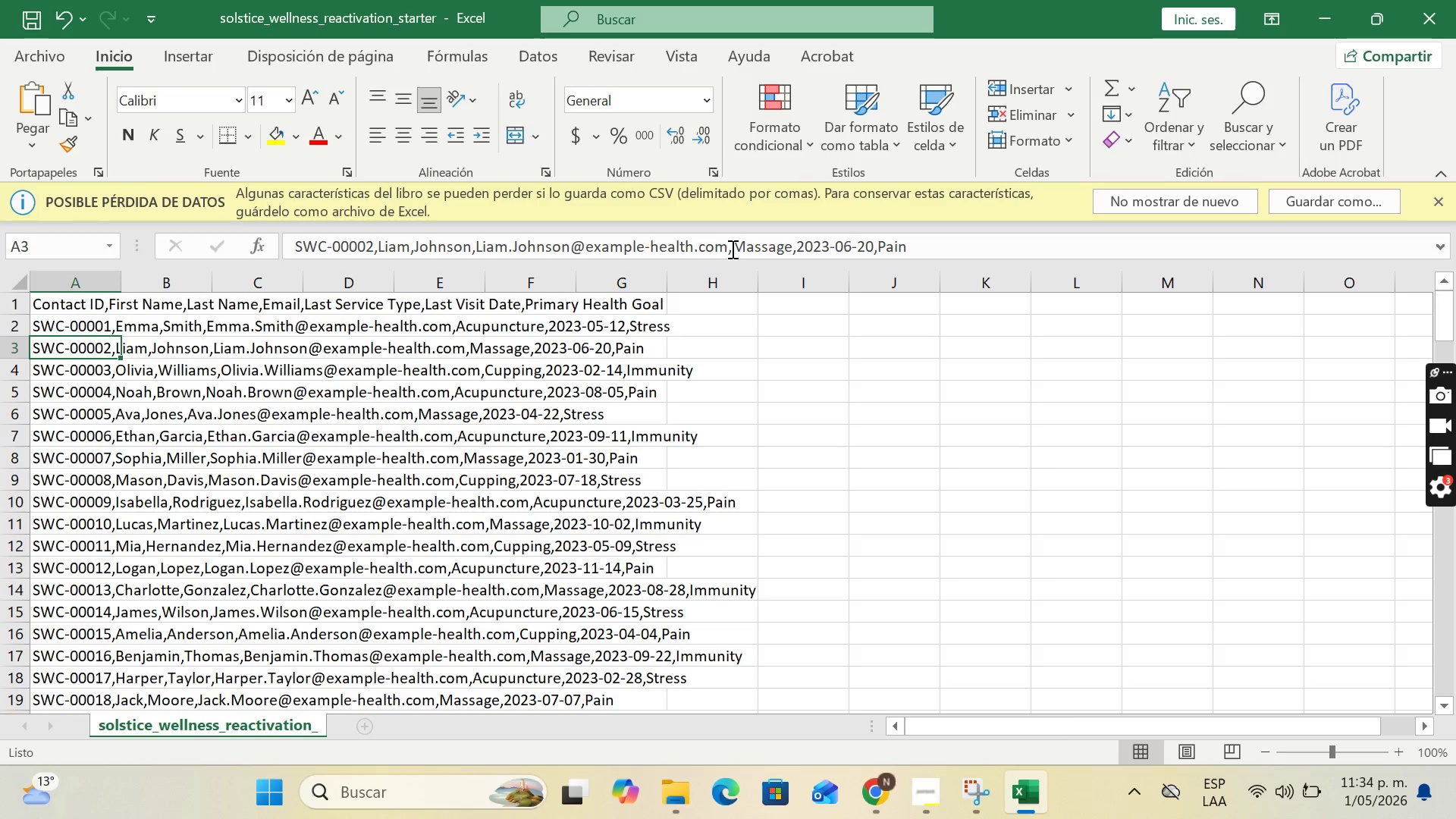 
left_click_drag(start_coordinate=[734, 249], to_coordinate=[790, 249])
 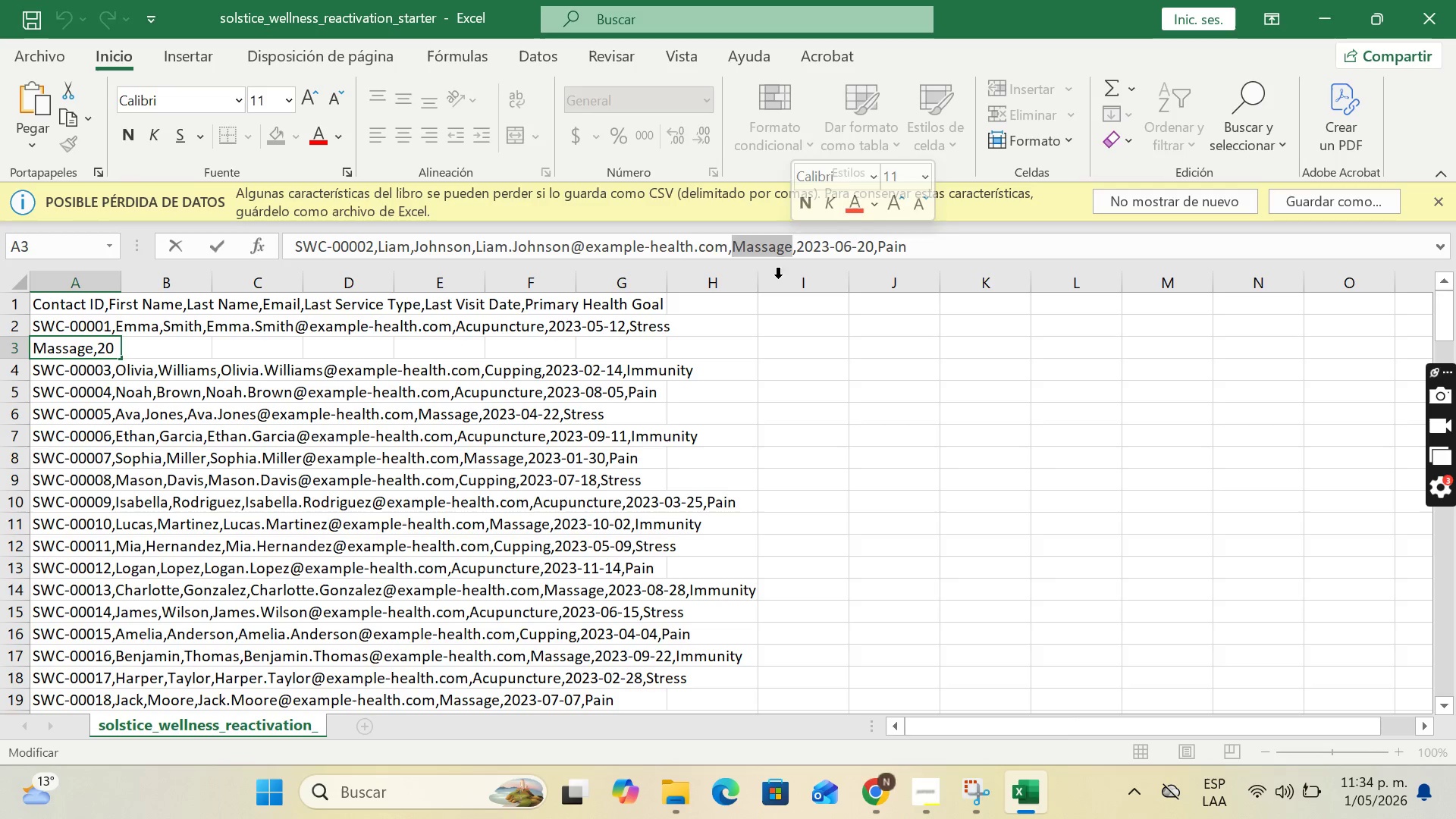 
key(Control+C)
 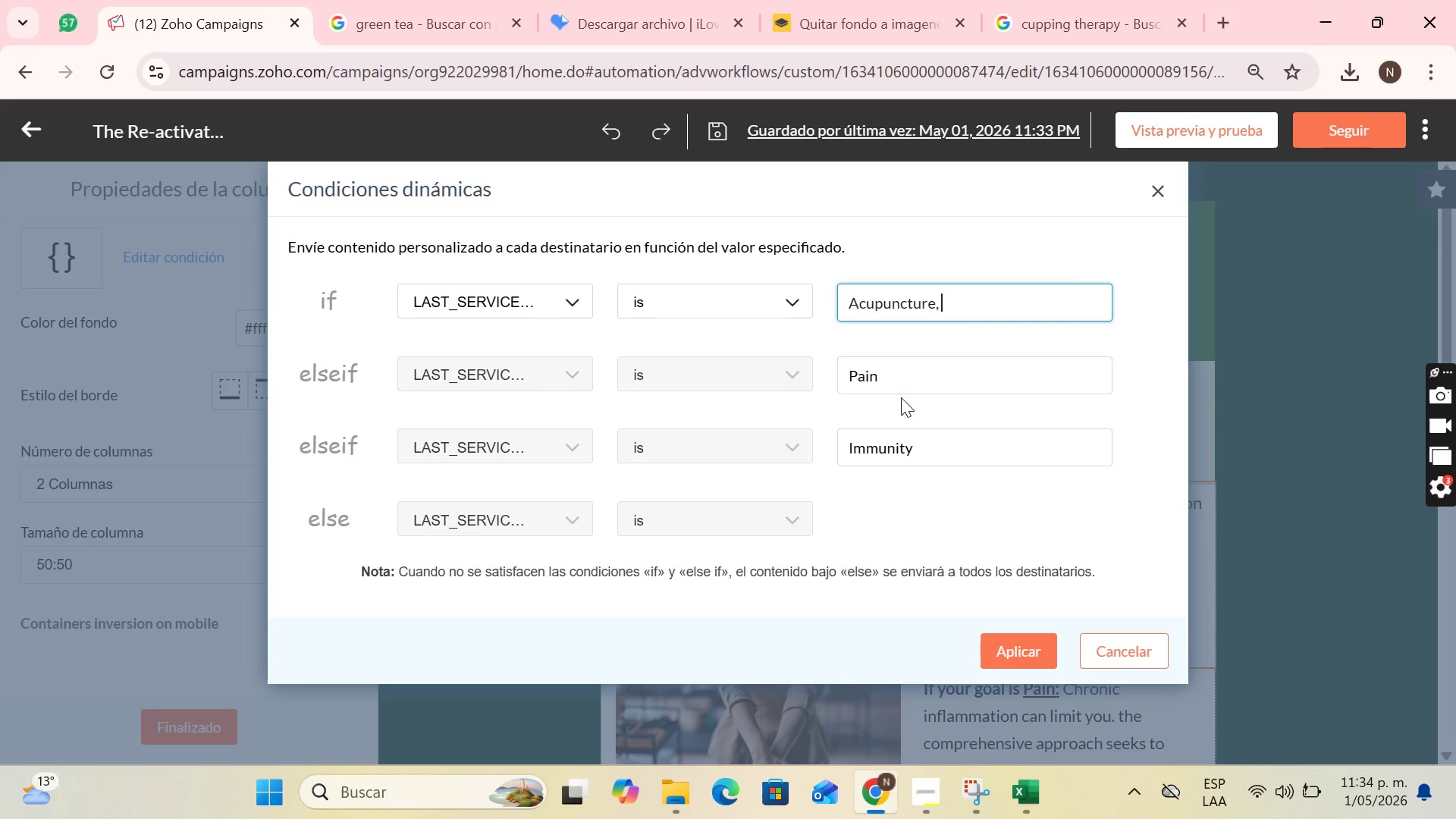 
left_click([902, 372])
 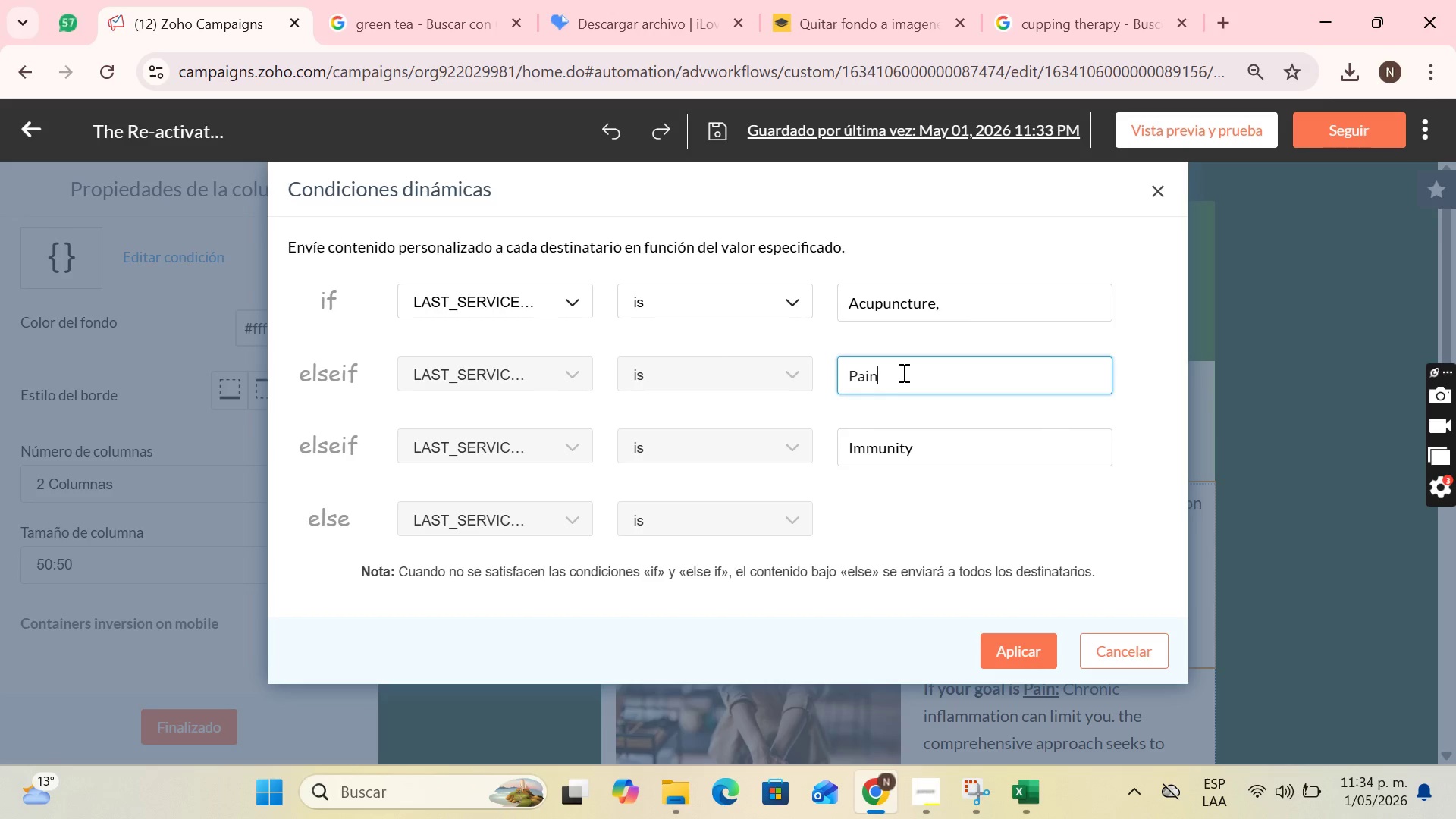 
left_click_drag(start_coordinate=[902, 372], to_coordinate=[834, 372])
 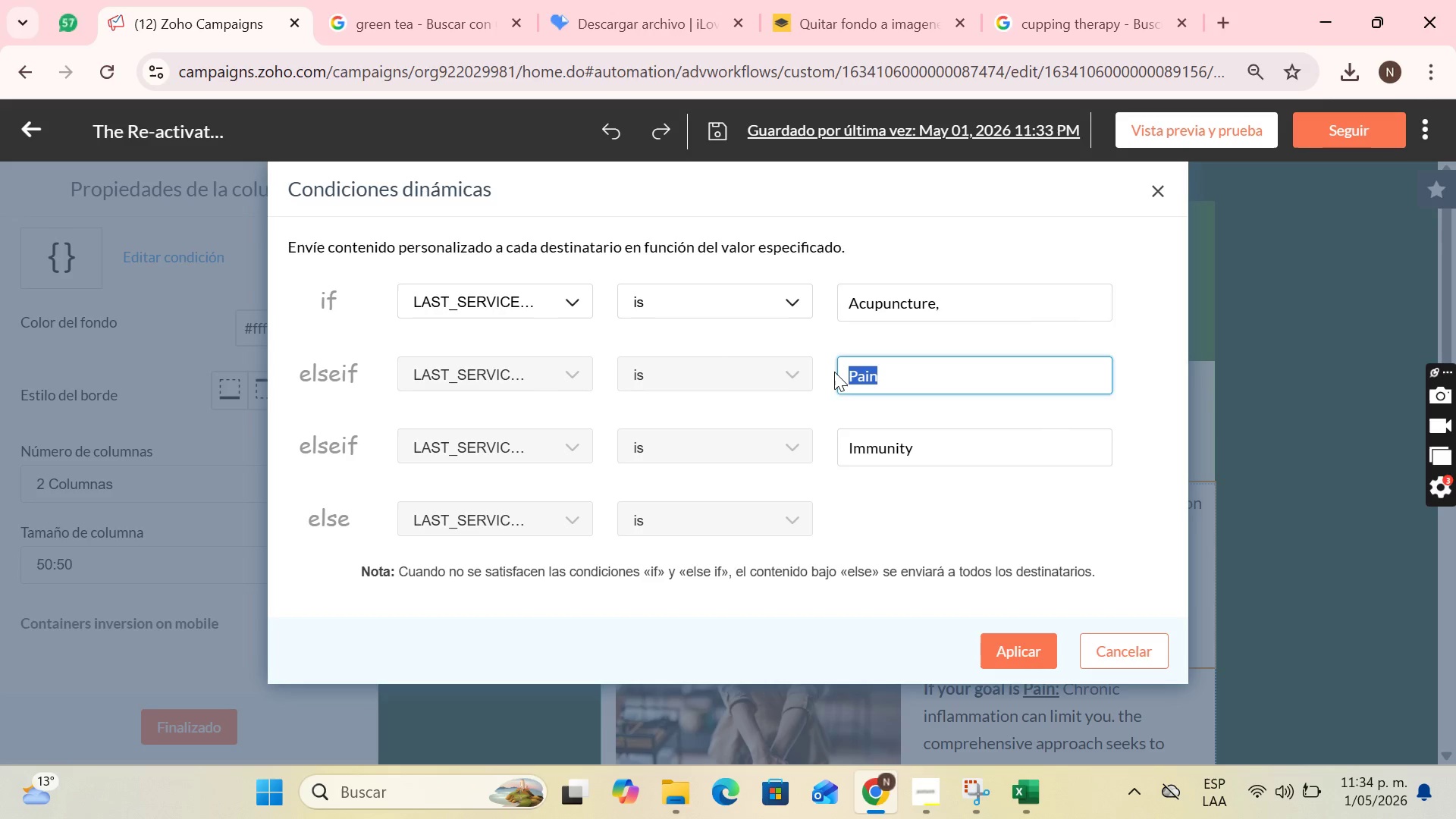 
key(Control+V)
 